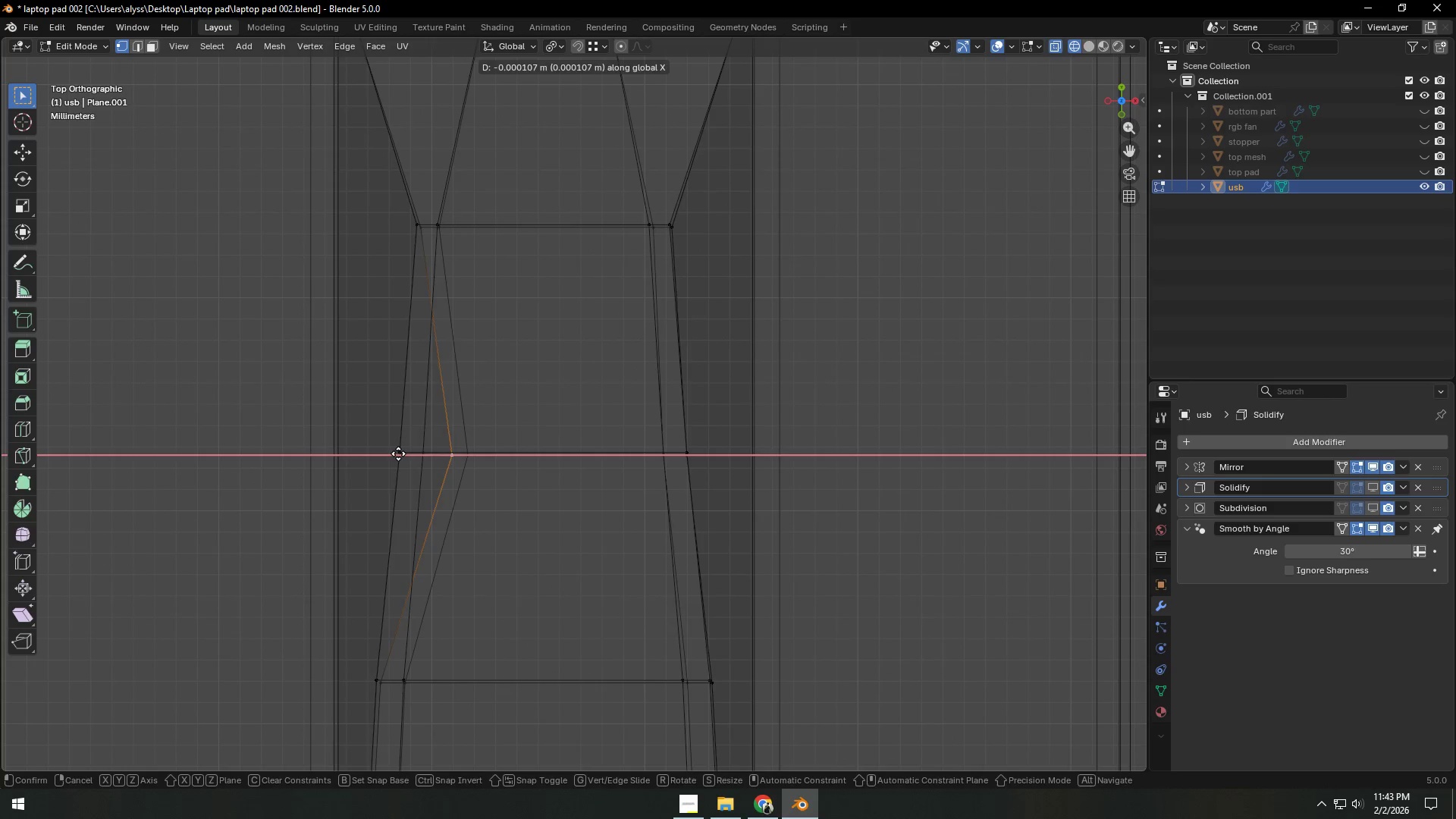 
hold_key(key=ControlLeft, duration=0.34)
left_click([398, 453])
 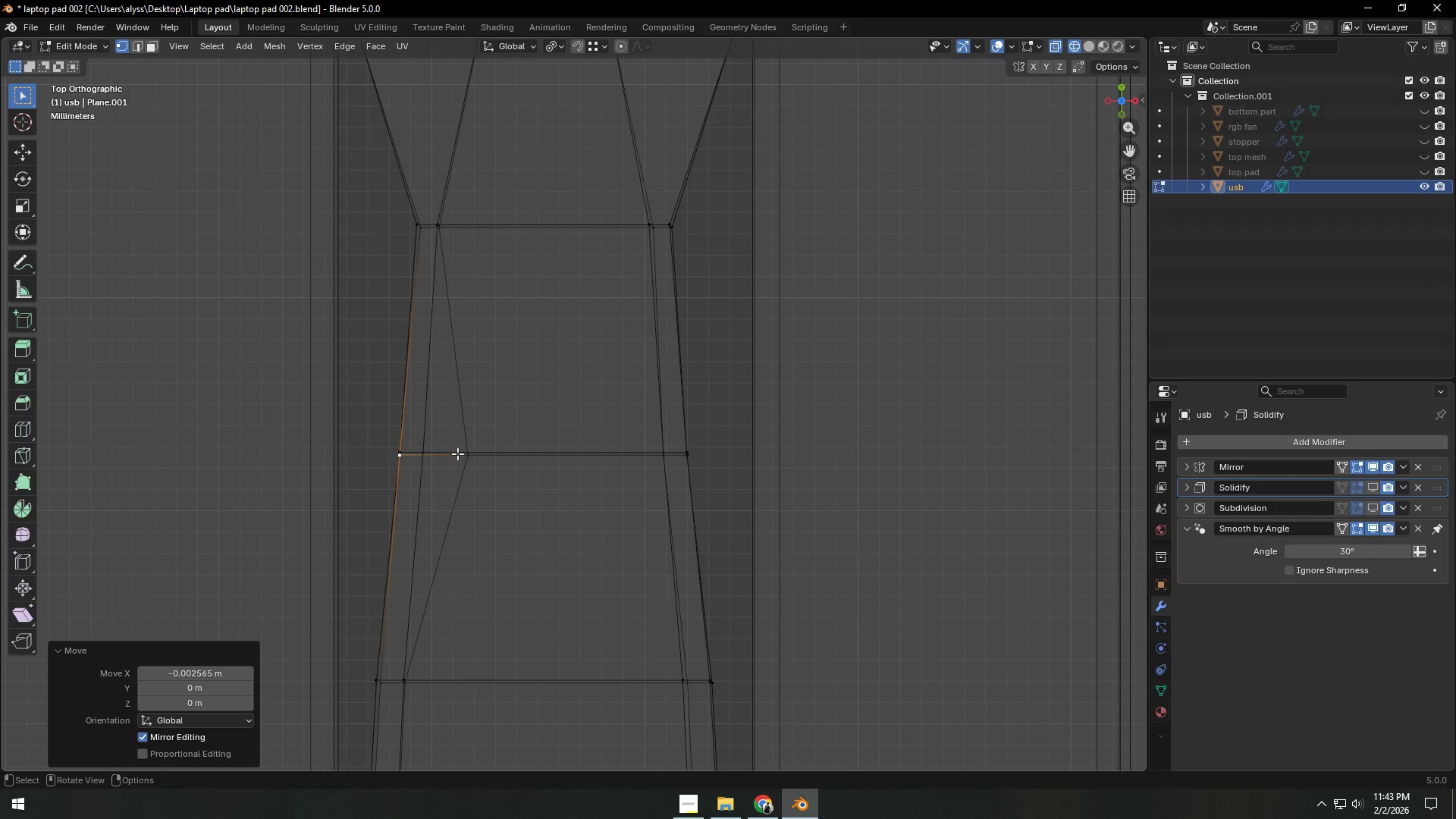 
double_click([471, 453])
 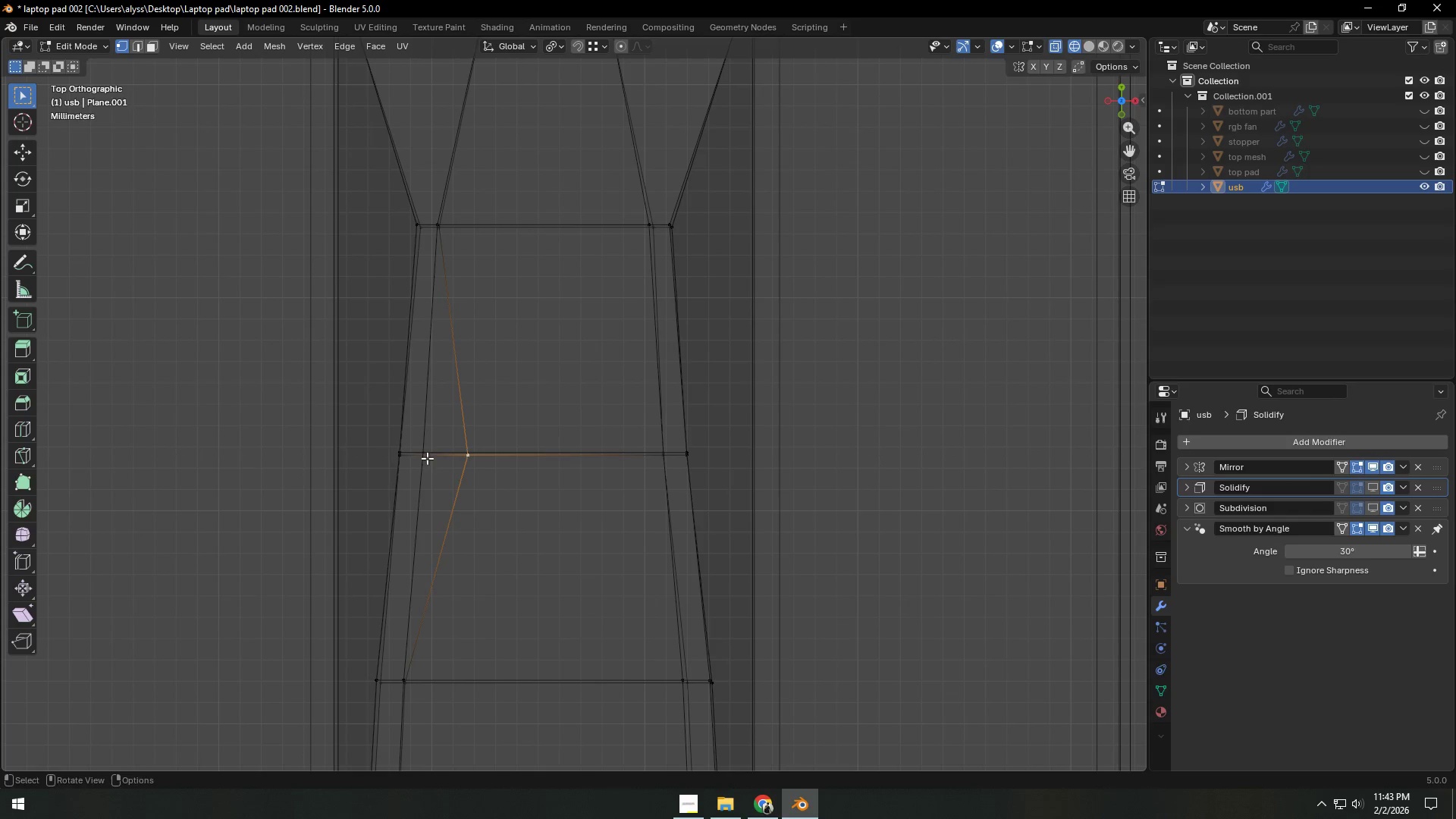 
type(GX)
 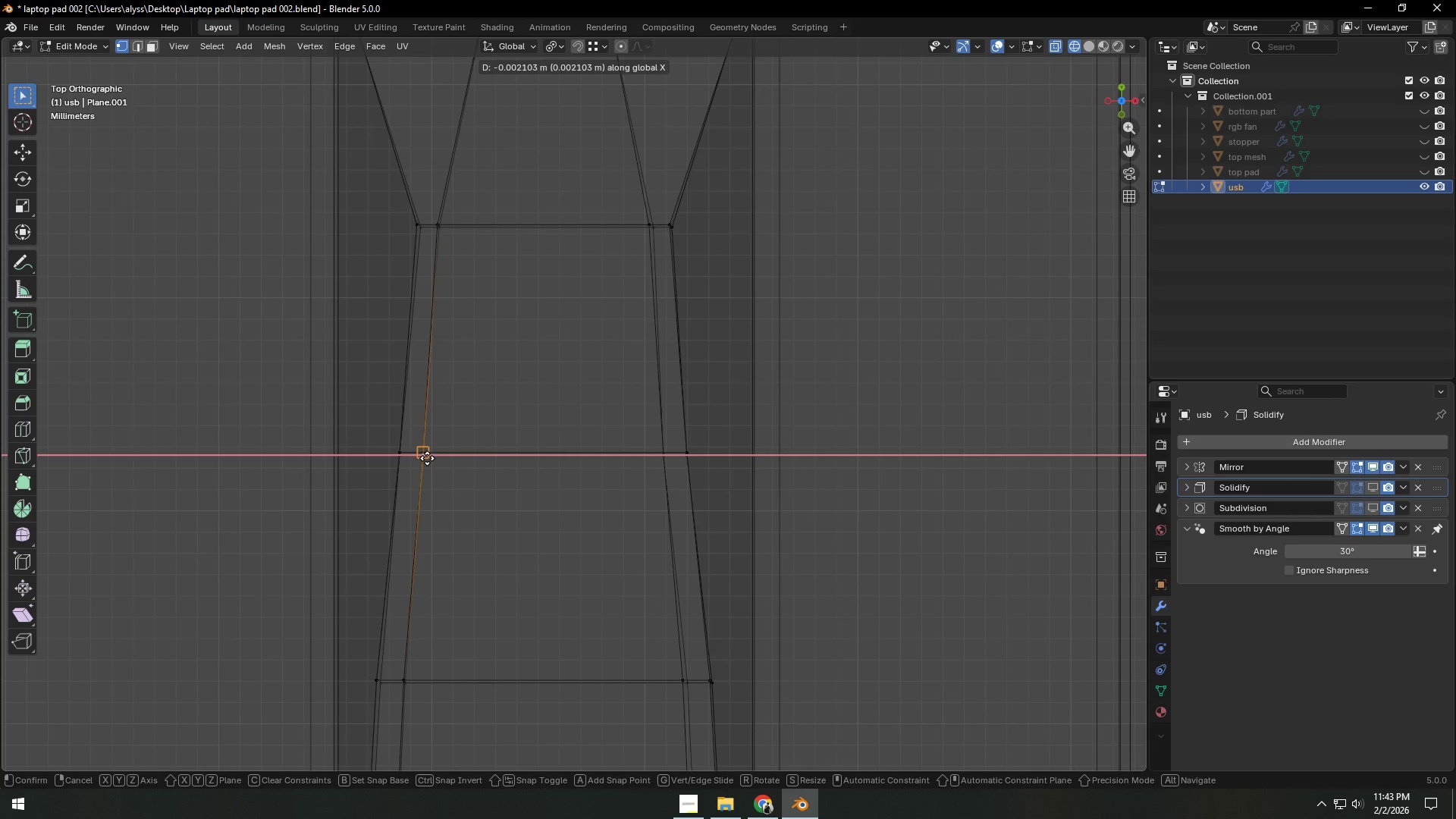 
hold_key(key=ControlLeft, duration=0.44)
left_click([427, 458])
 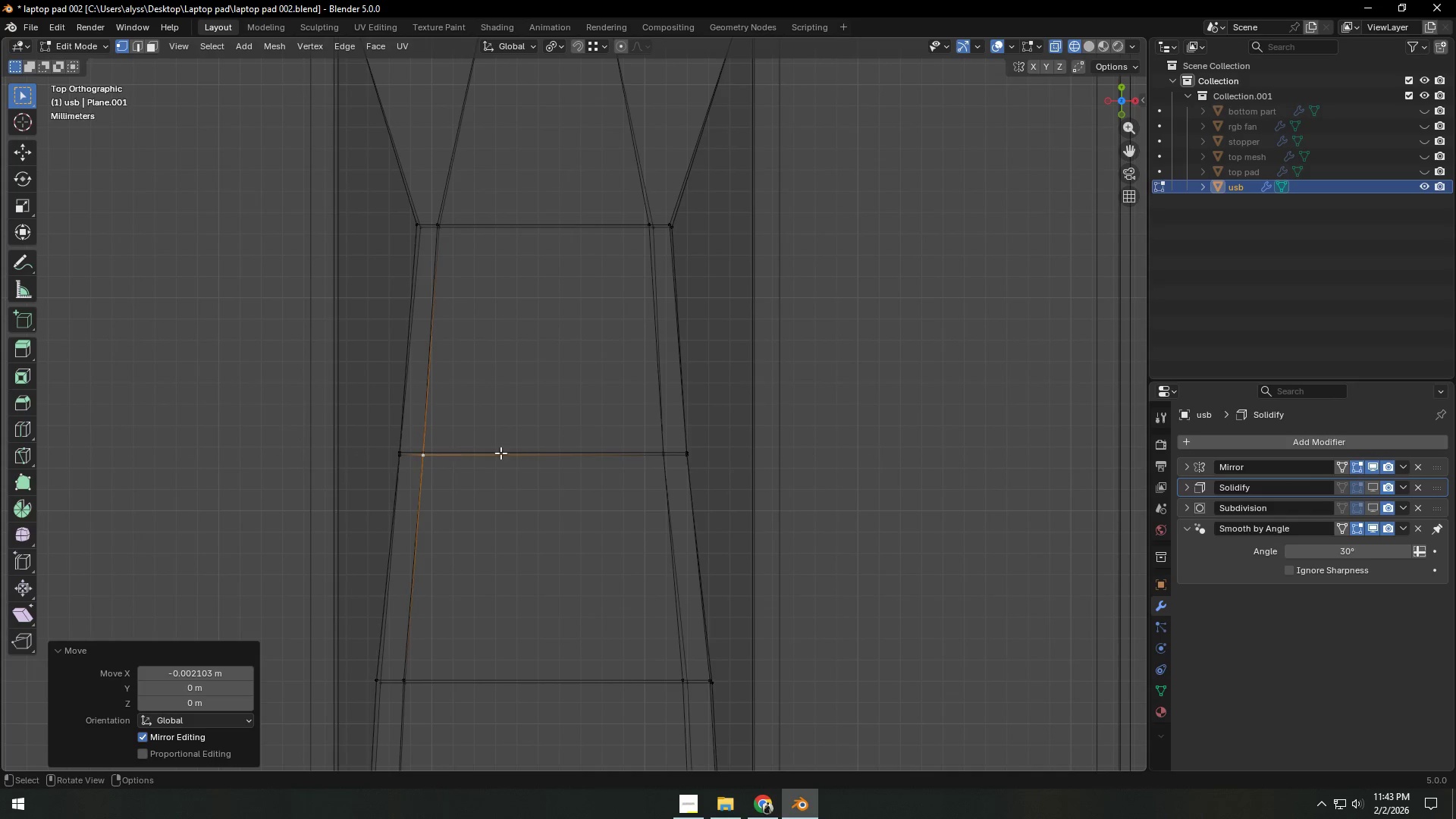 
scroll: coordinate [516, 453], scroll_direction: down, amount: 4.0
 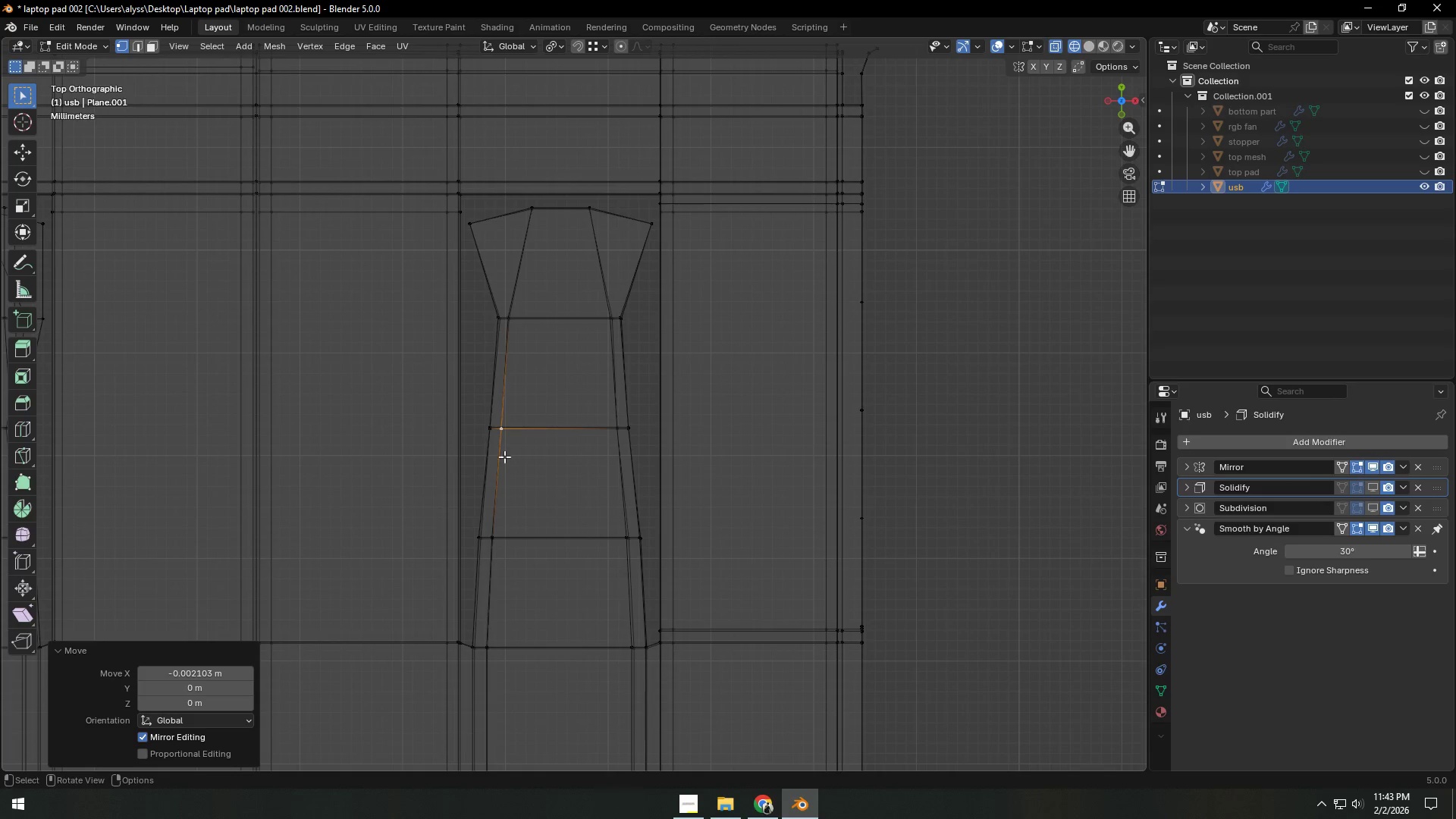 
hold_key(key=ShiftLeft, duration=0.81)
 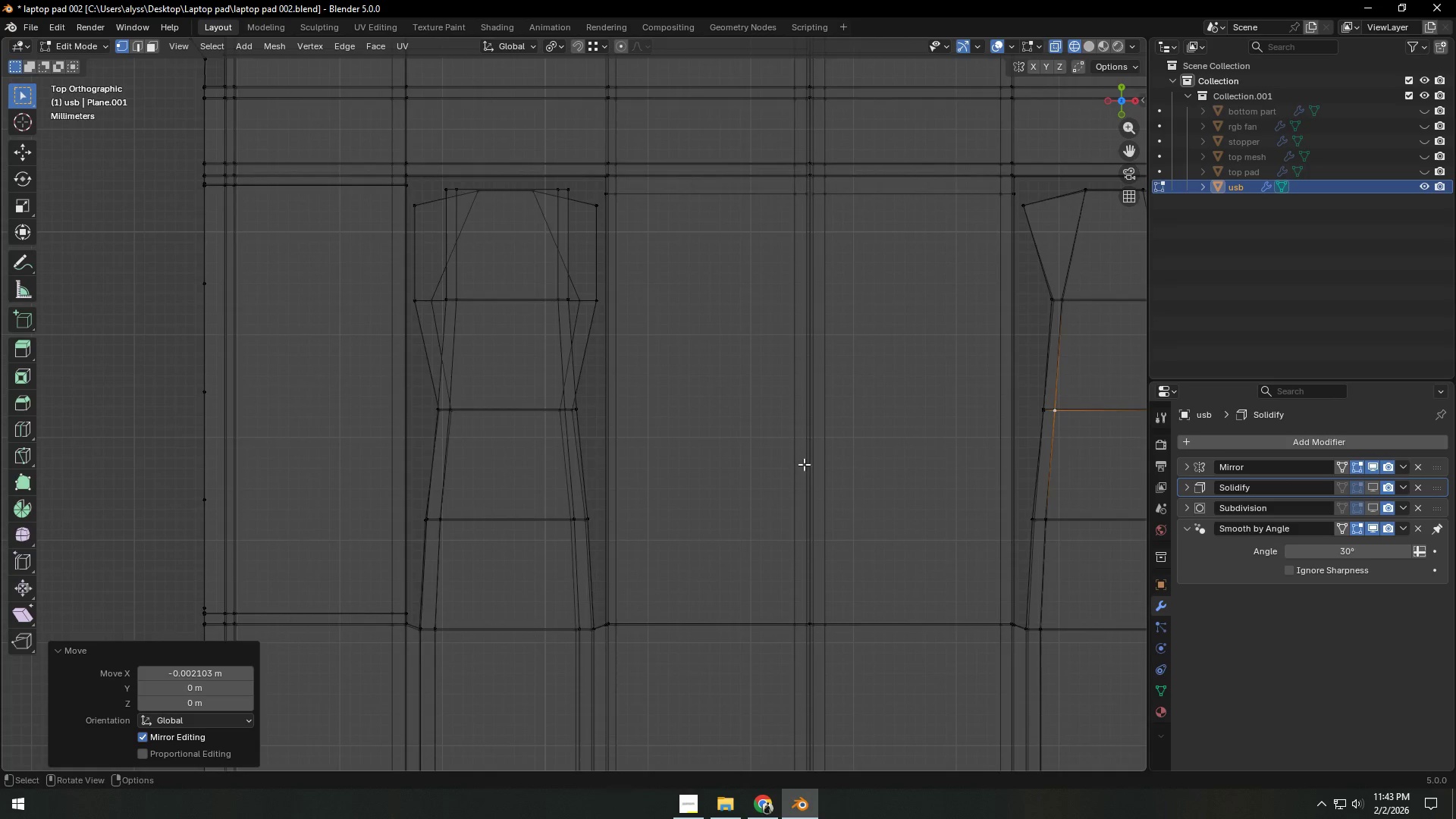 
scroll: coordinate [764, 463], scroll_direction: up, amount: 3.0
 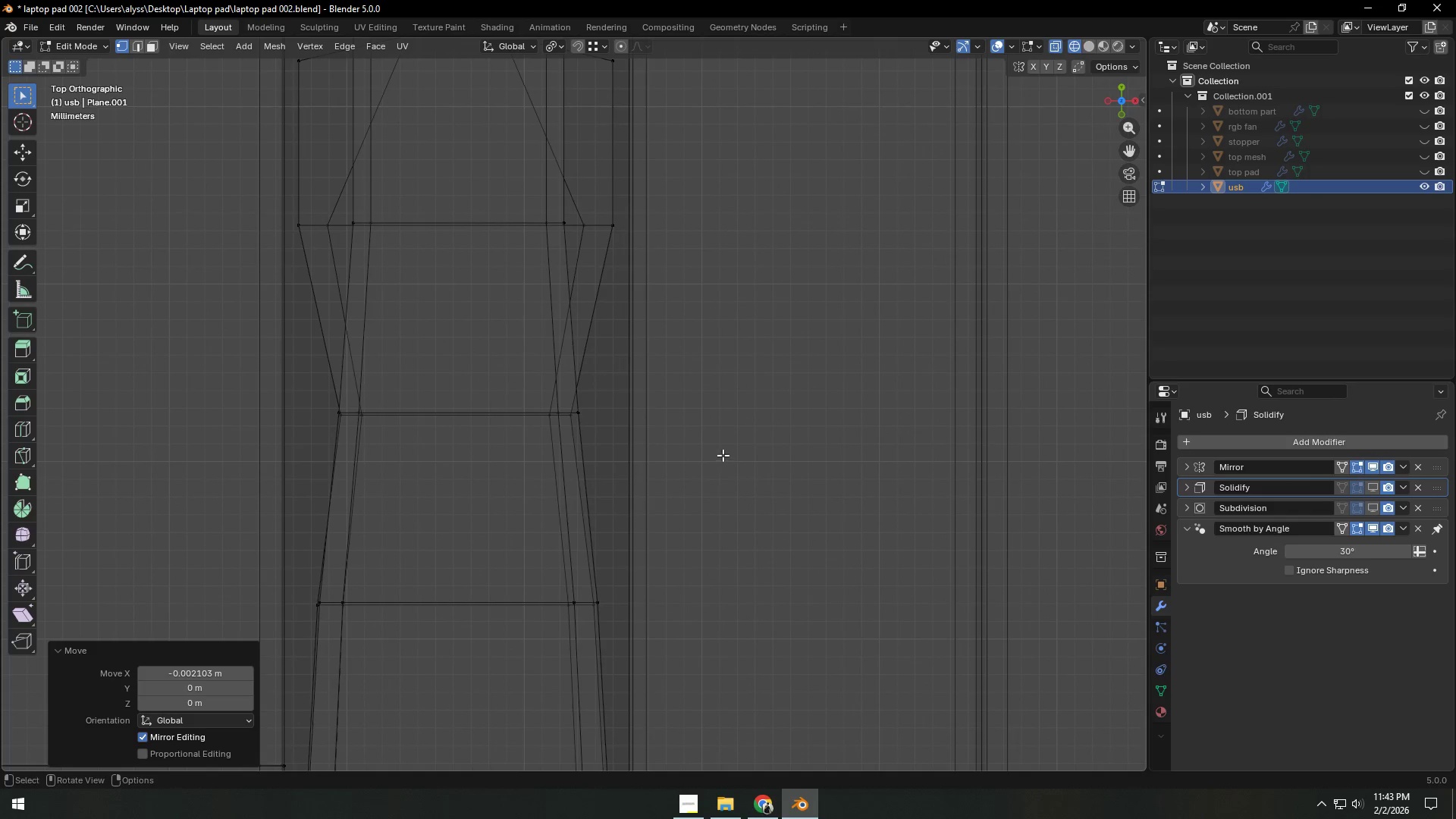 
hold_key(key=ShiftLeft, duration=1.28)
 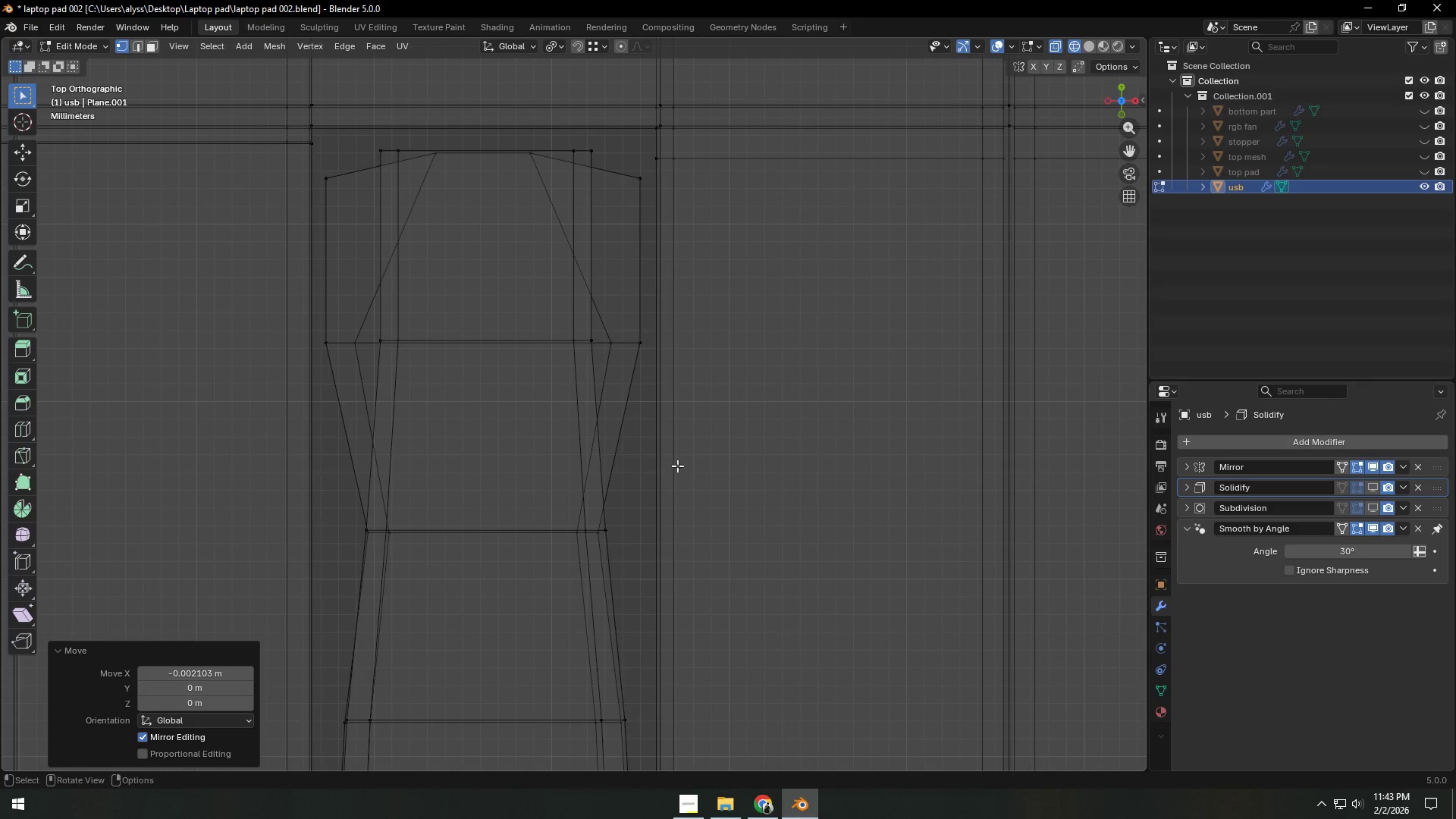 
hold_key(key=ShiftLeft, duration=0.47)
 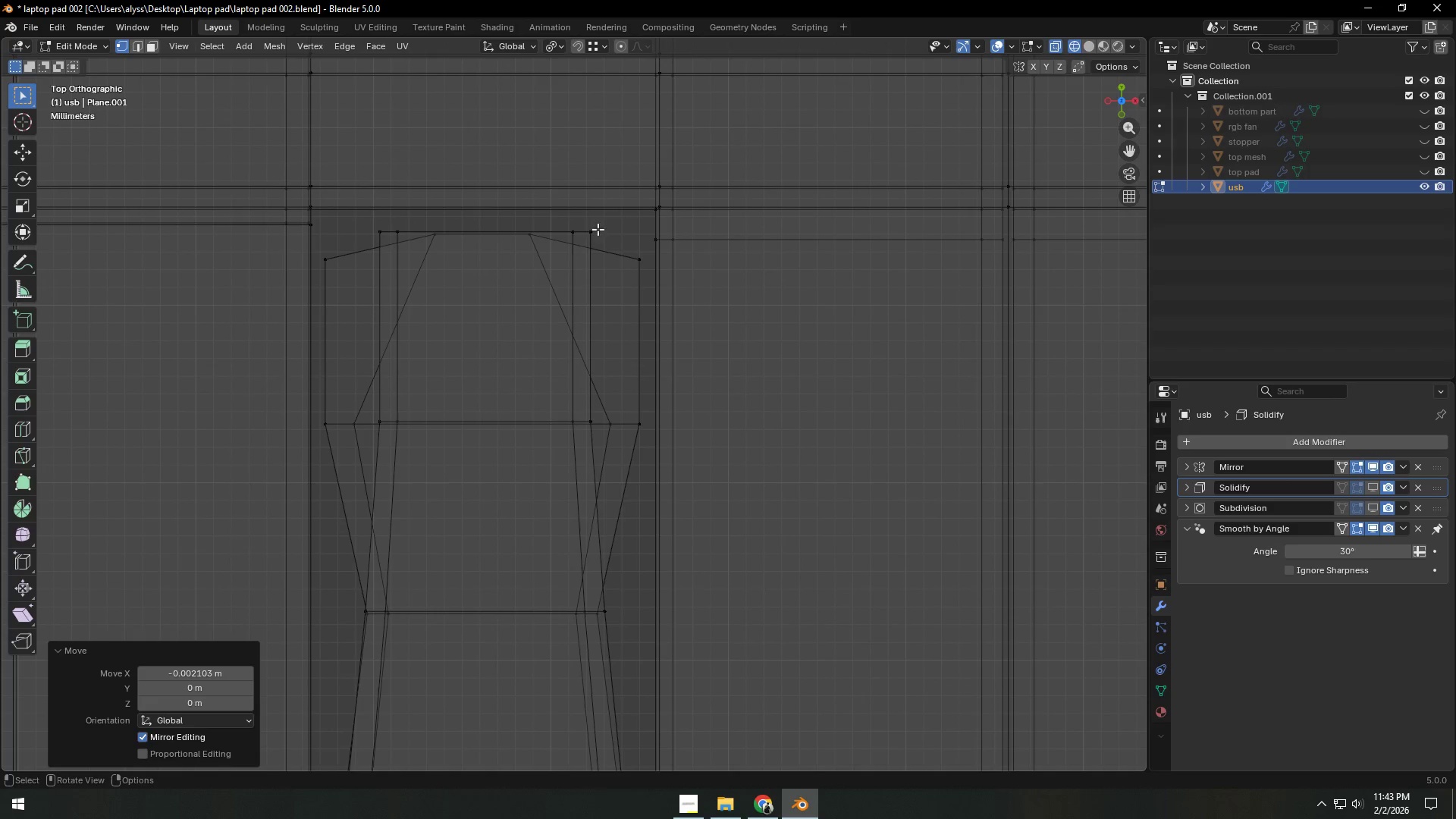 
left_click([597, 231])
 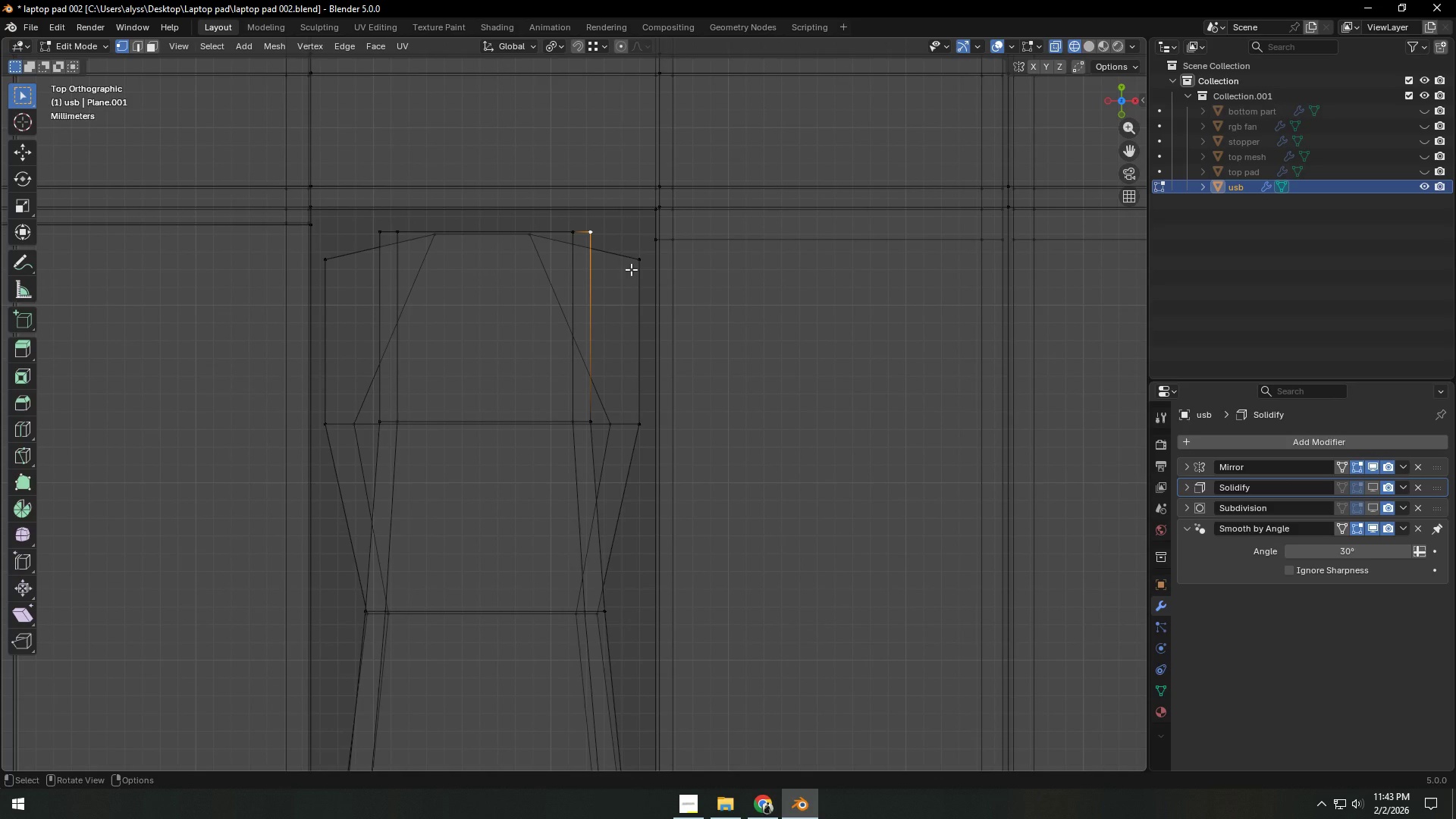 
key(G)
 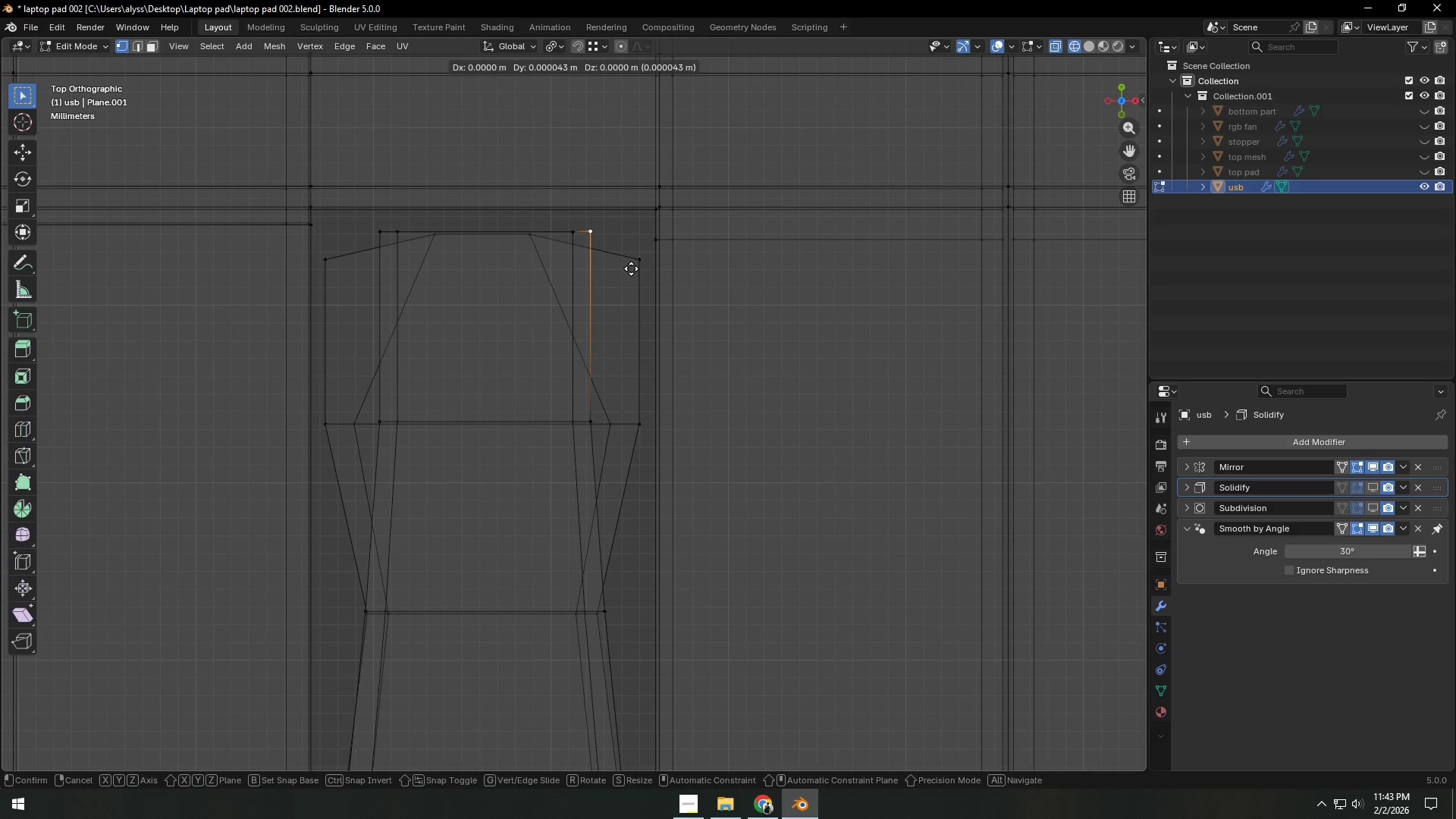 
right_click([631, 268])
 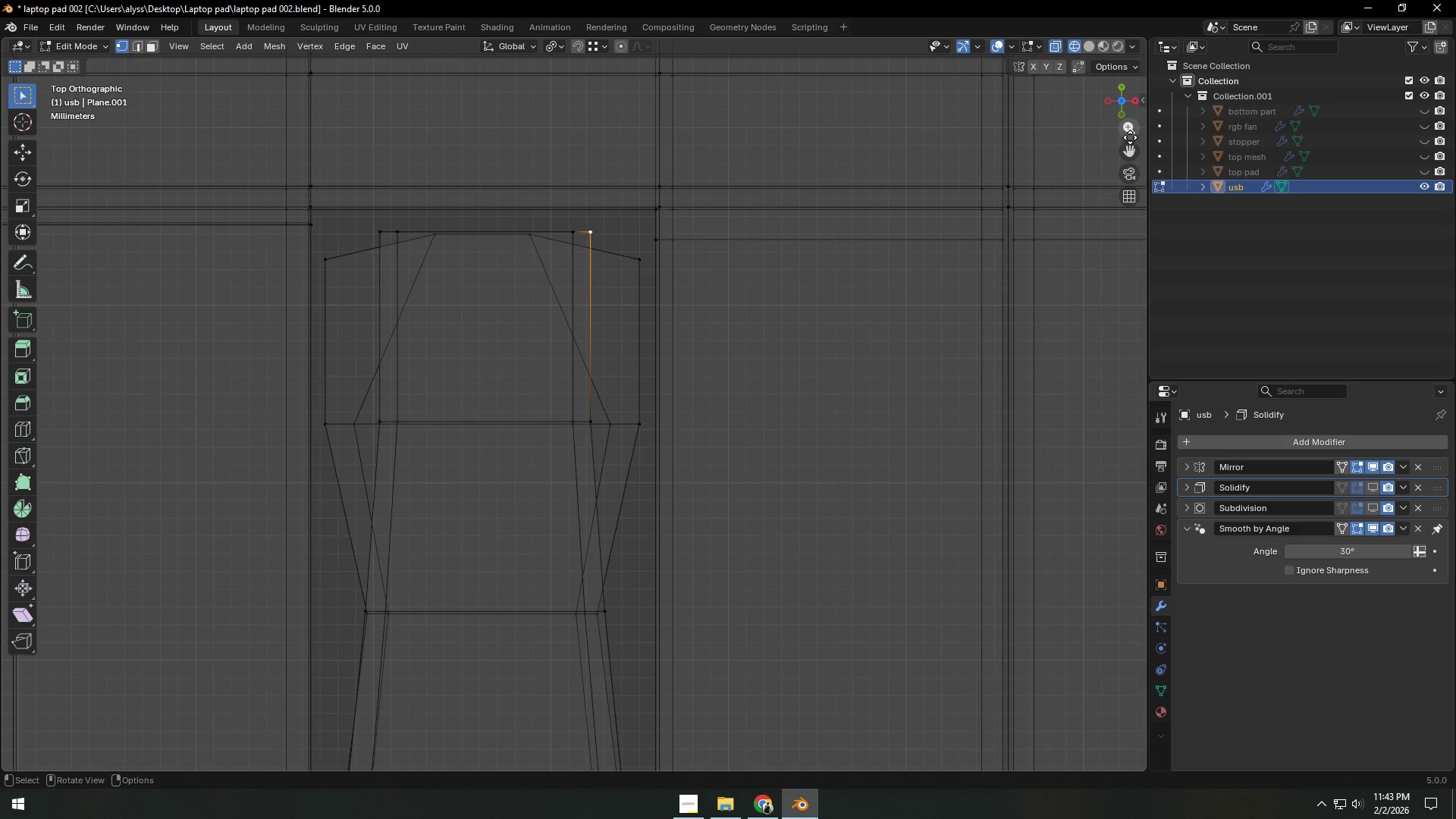 
type(VB)
 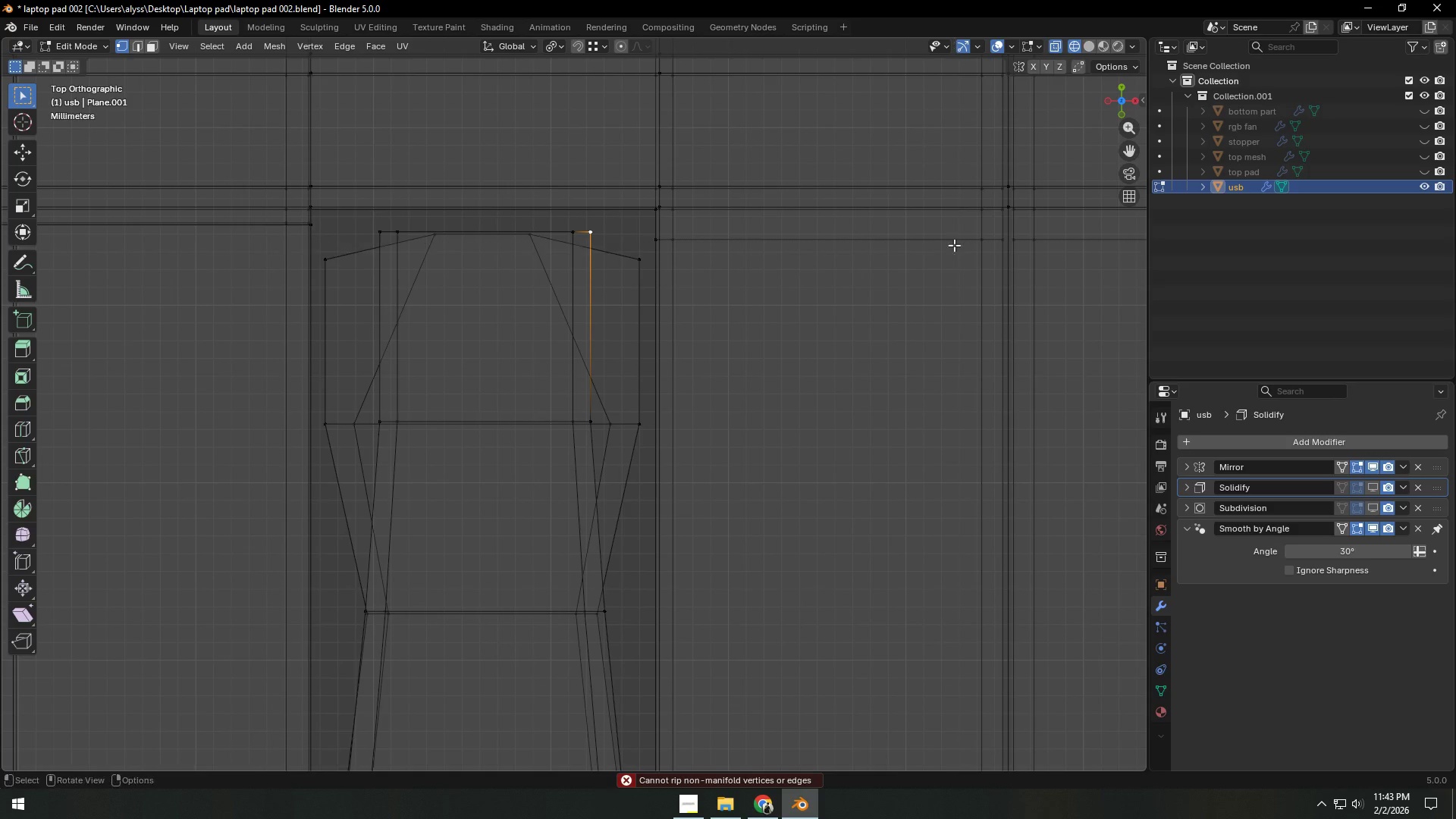 
right_click([954, 245])
 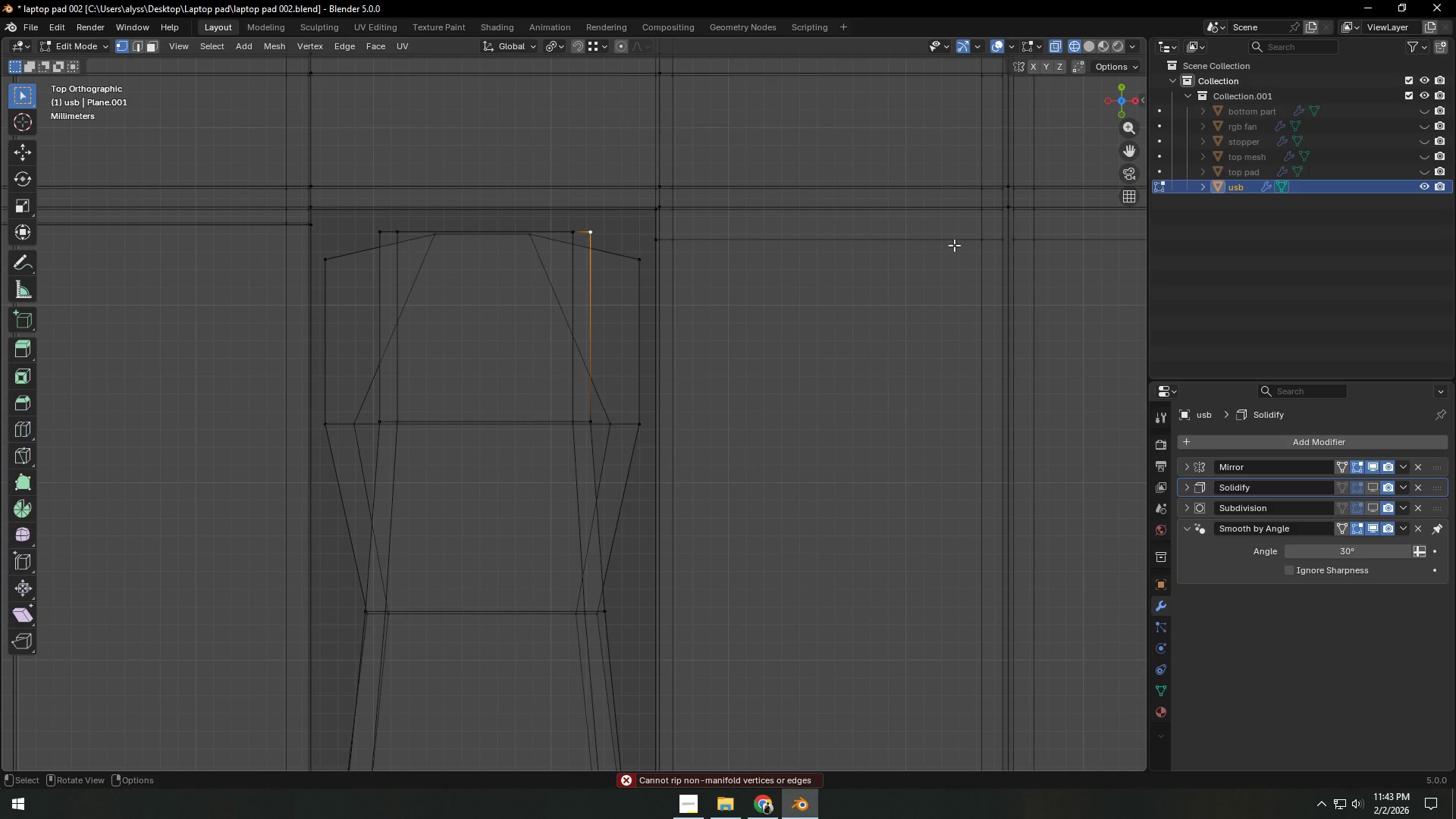 
key(N)
 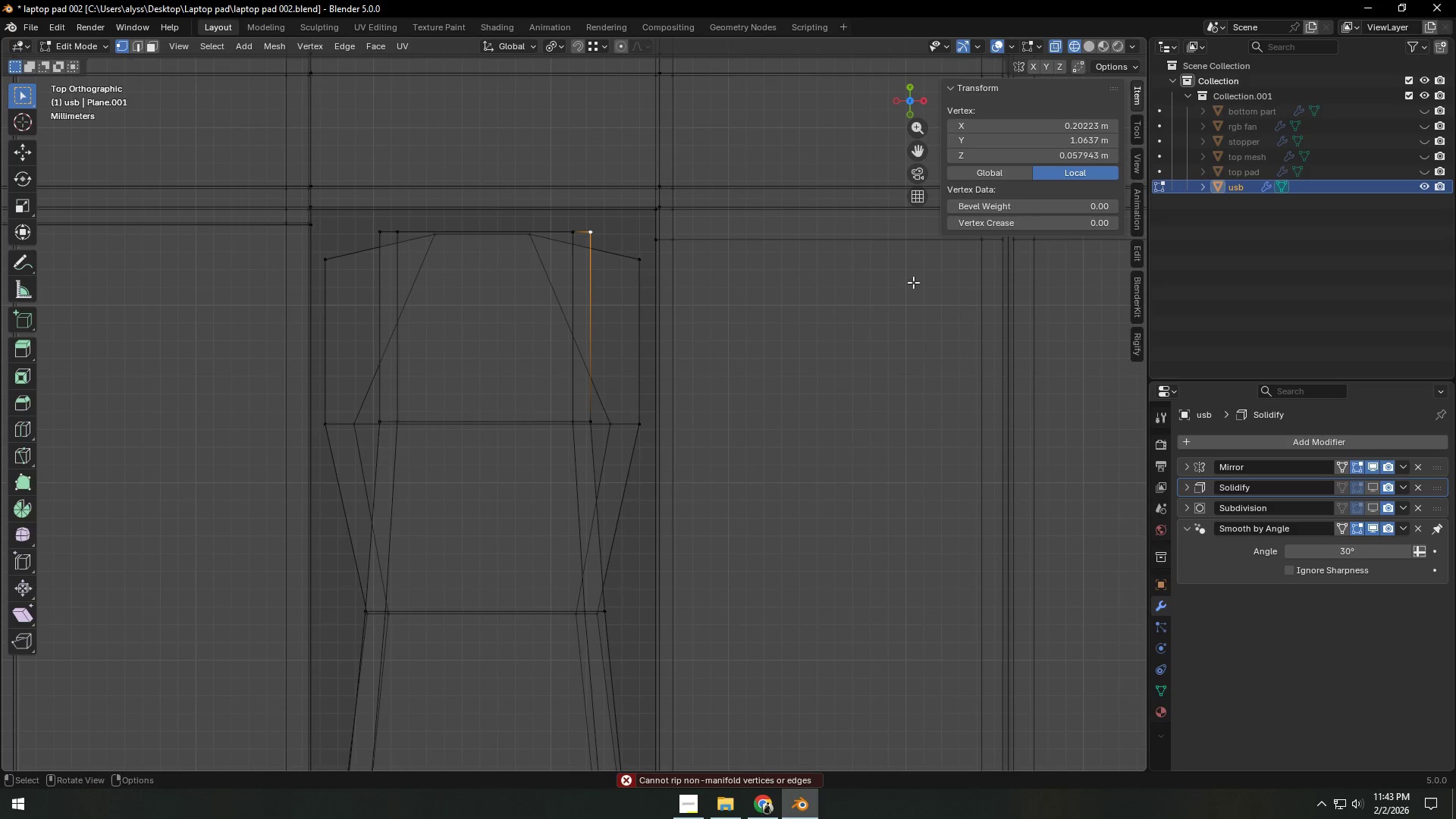 
key(A)
 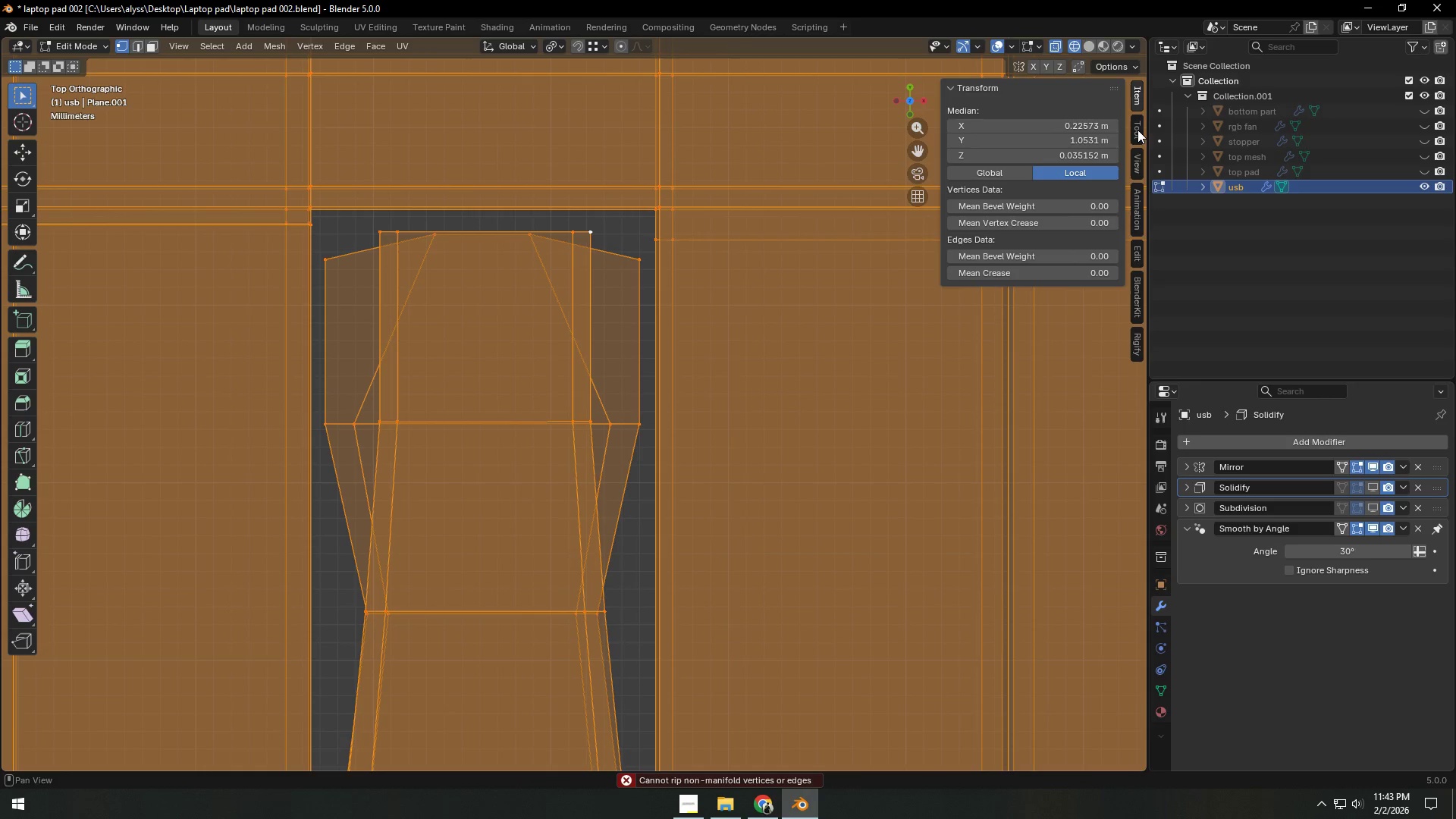 
wait(6.36)
 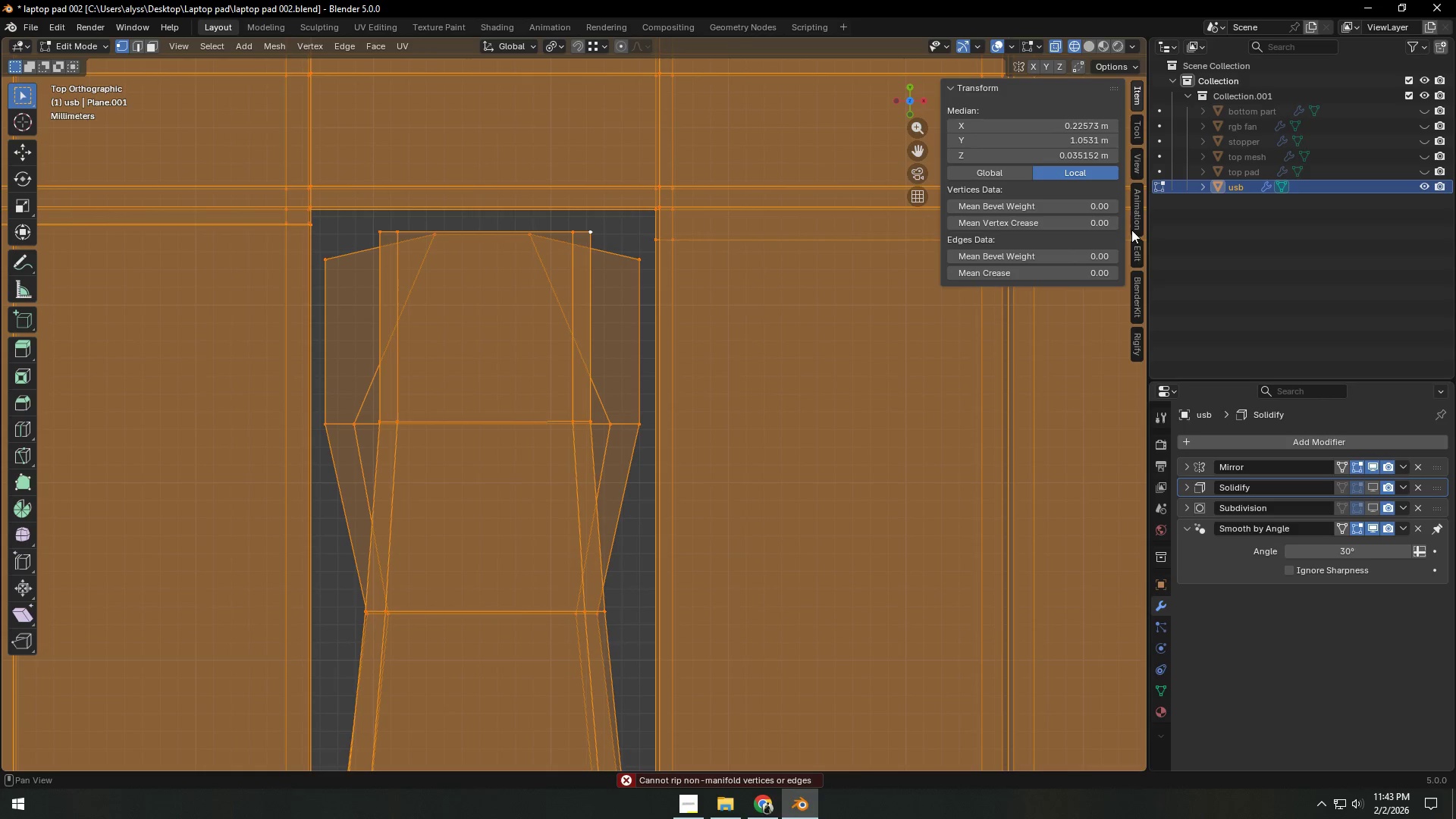 
left_click([1138, 131])
 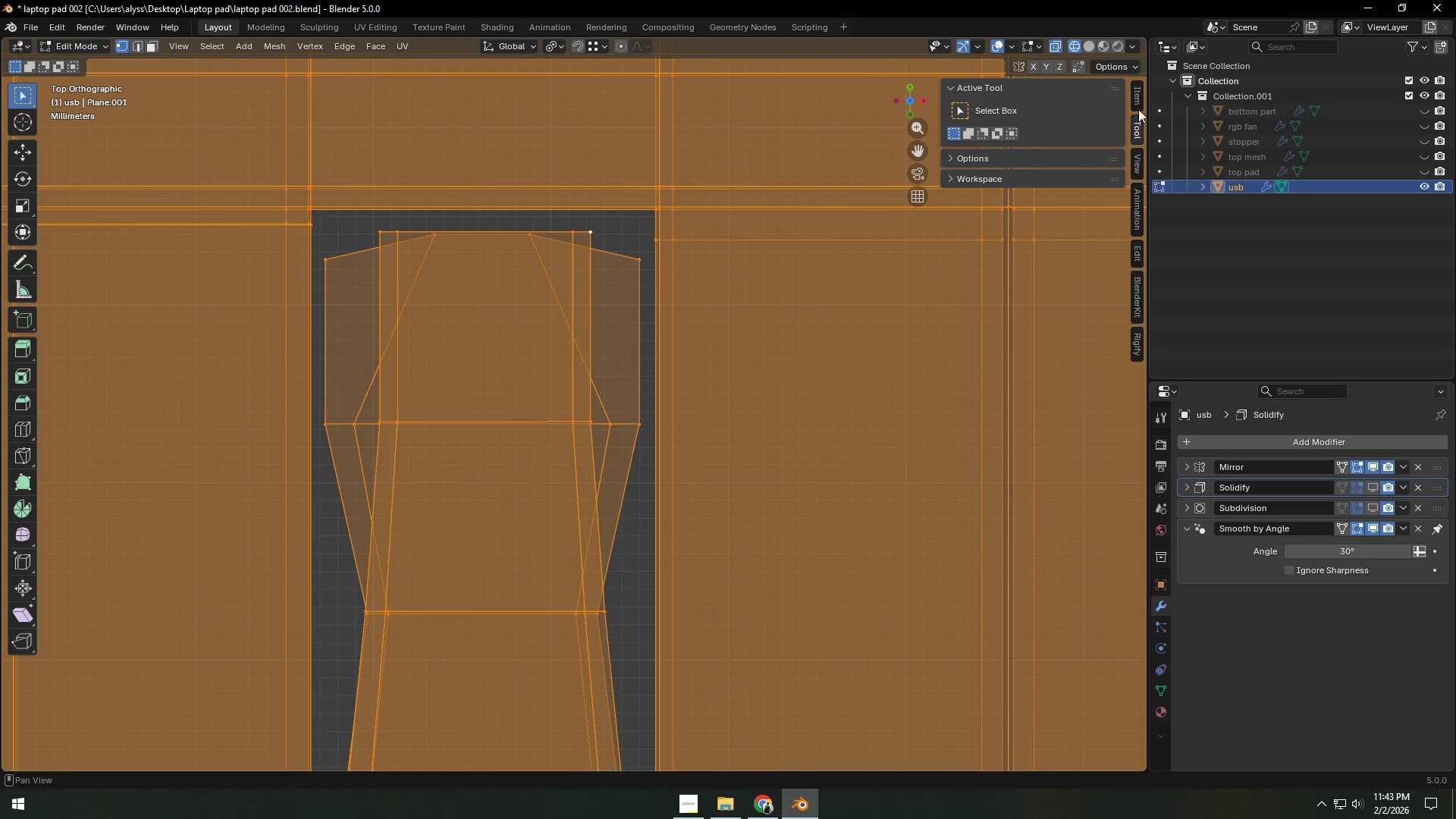 
left_click([1138, 99])
 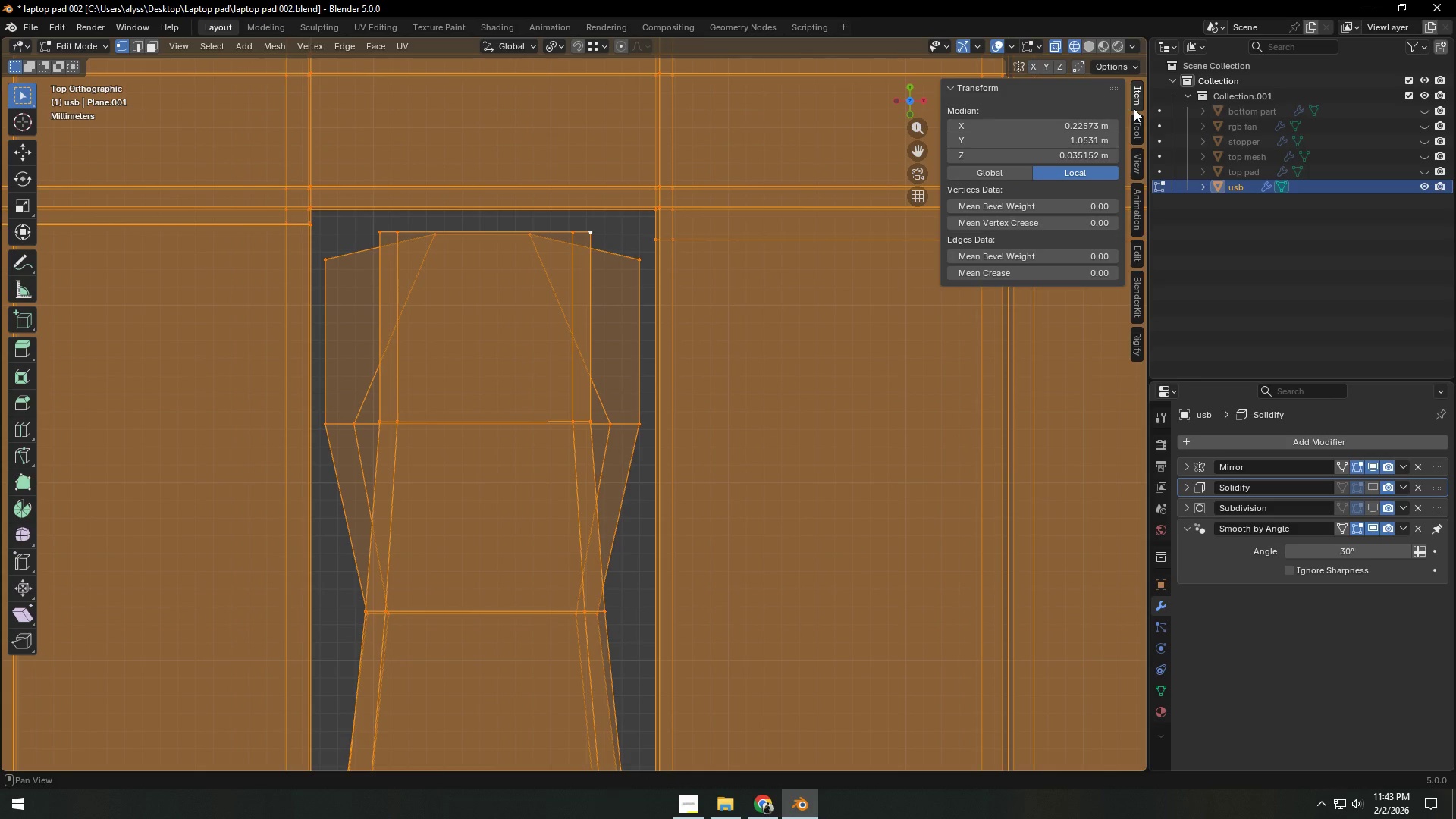 
mouse_move([1114, 141])
 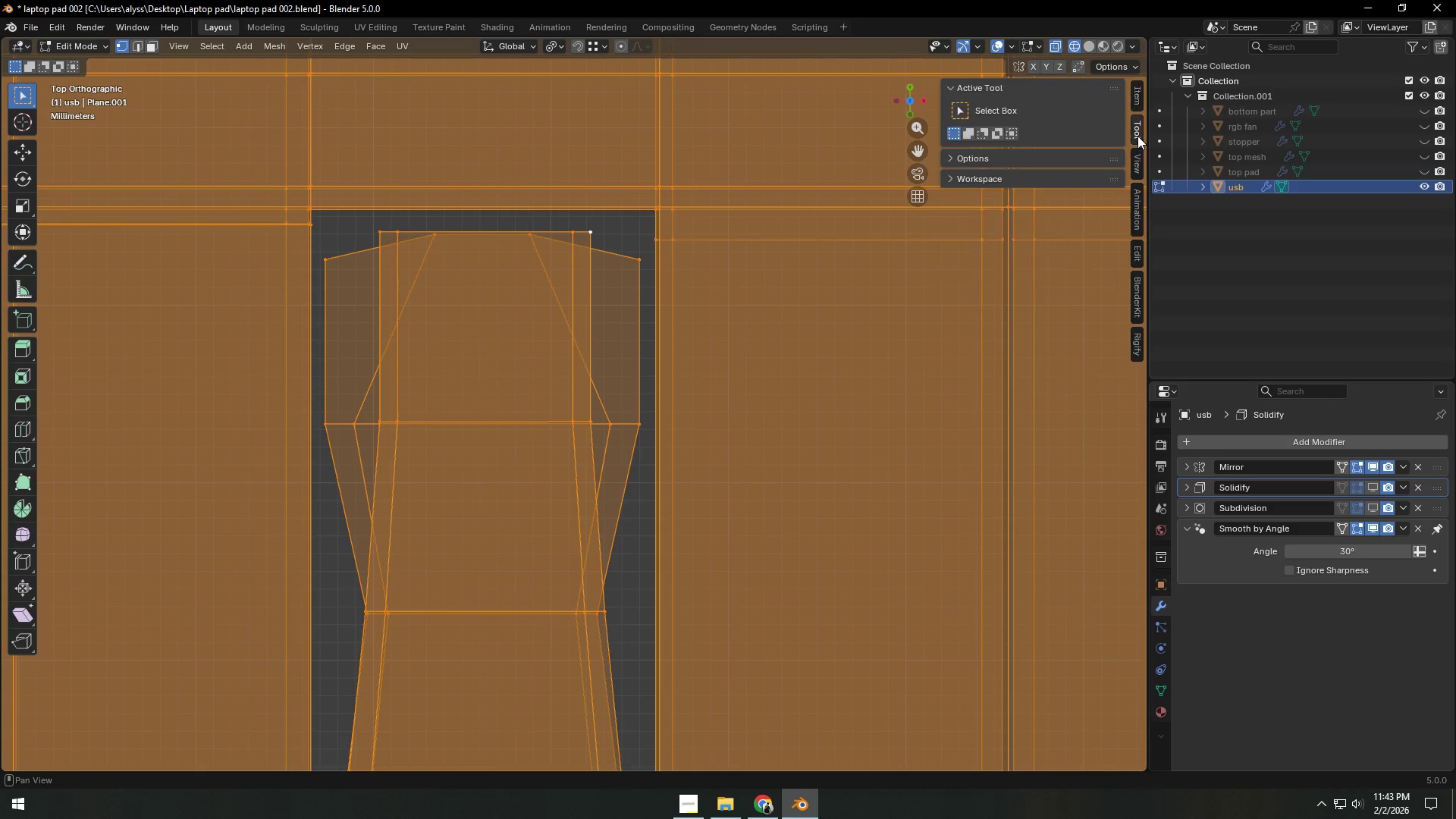 
double_click([1141, 165])
 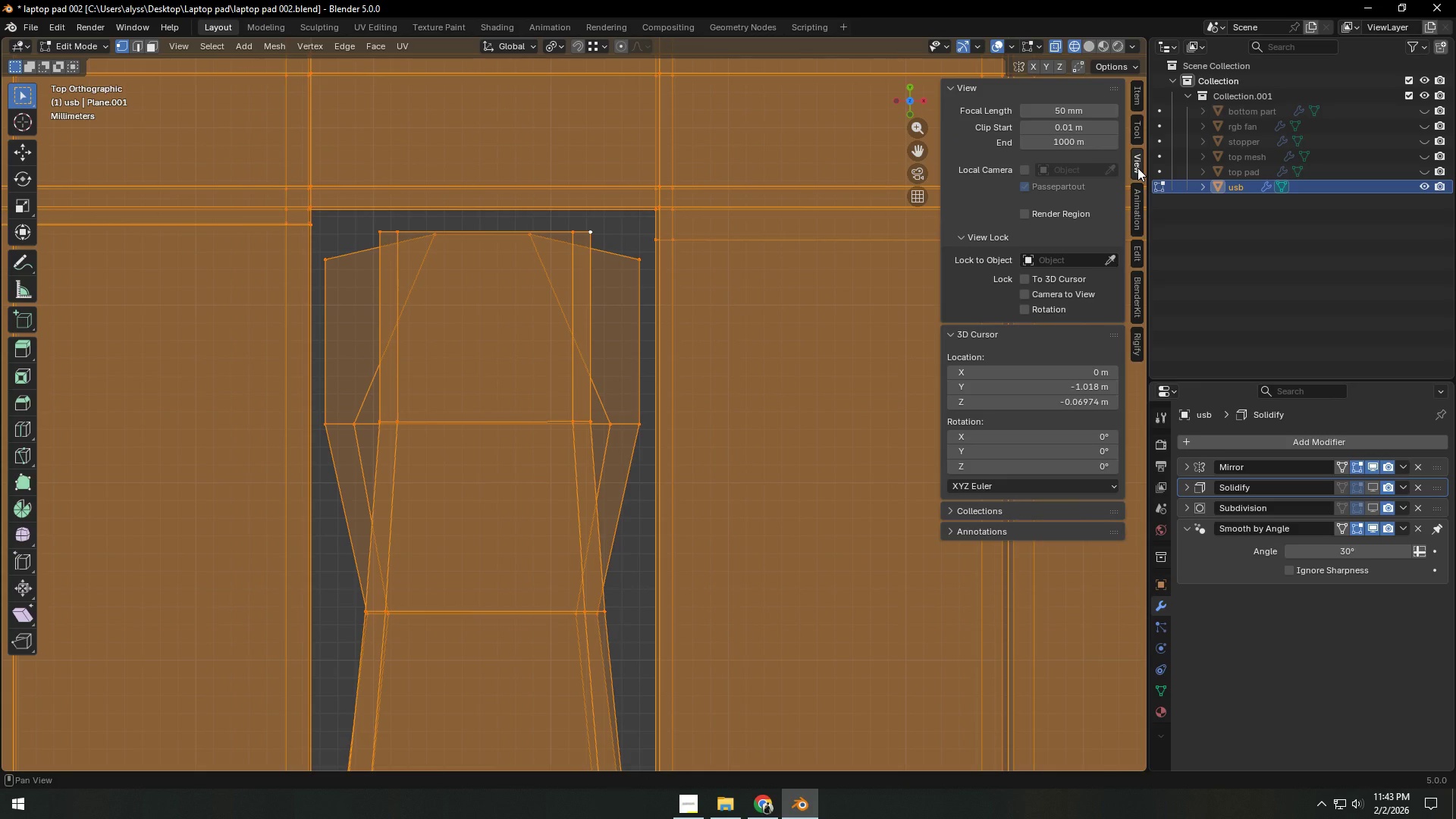 
left_click([1136, 206])
 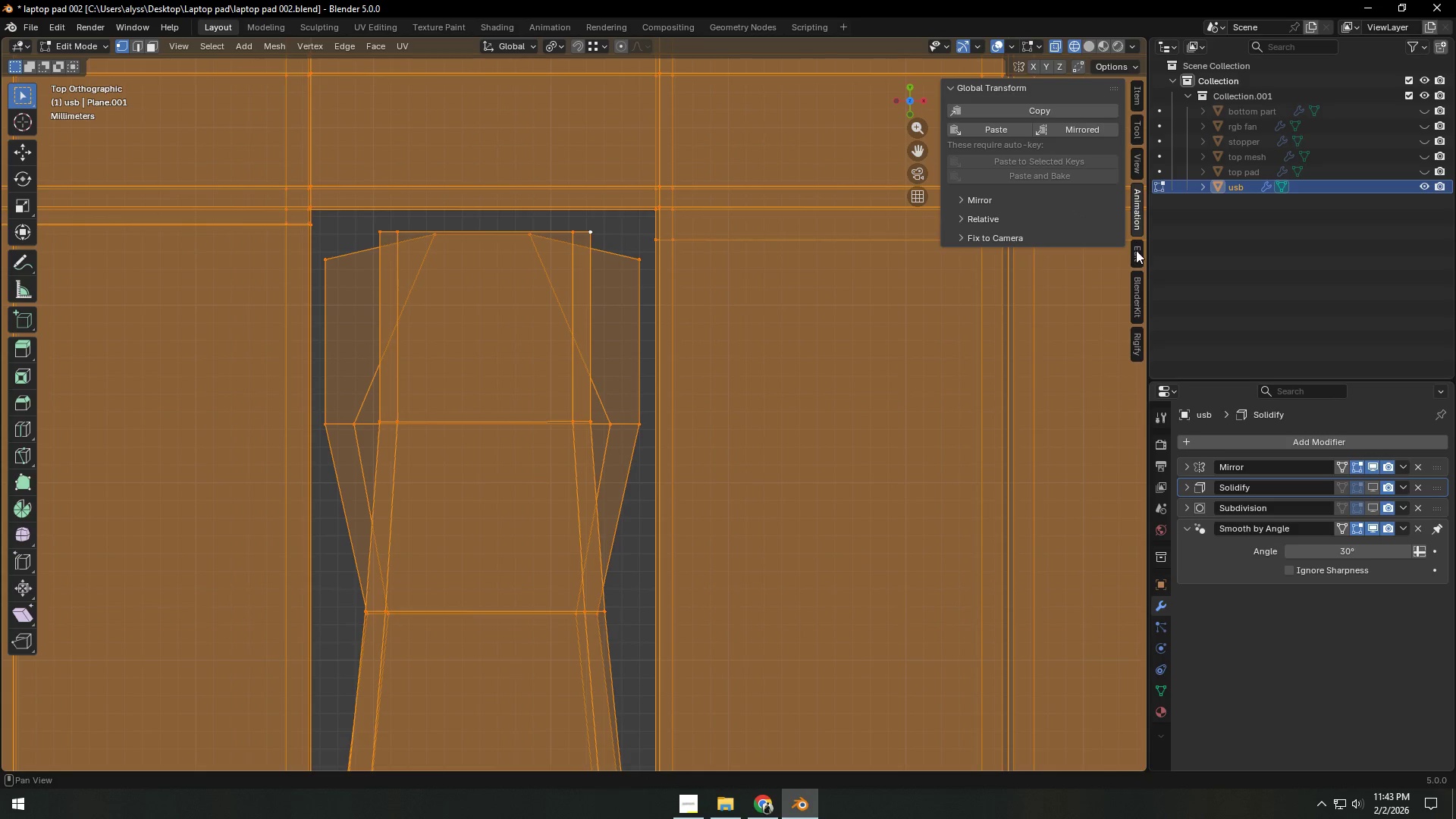 
left_click([1136, 250])
 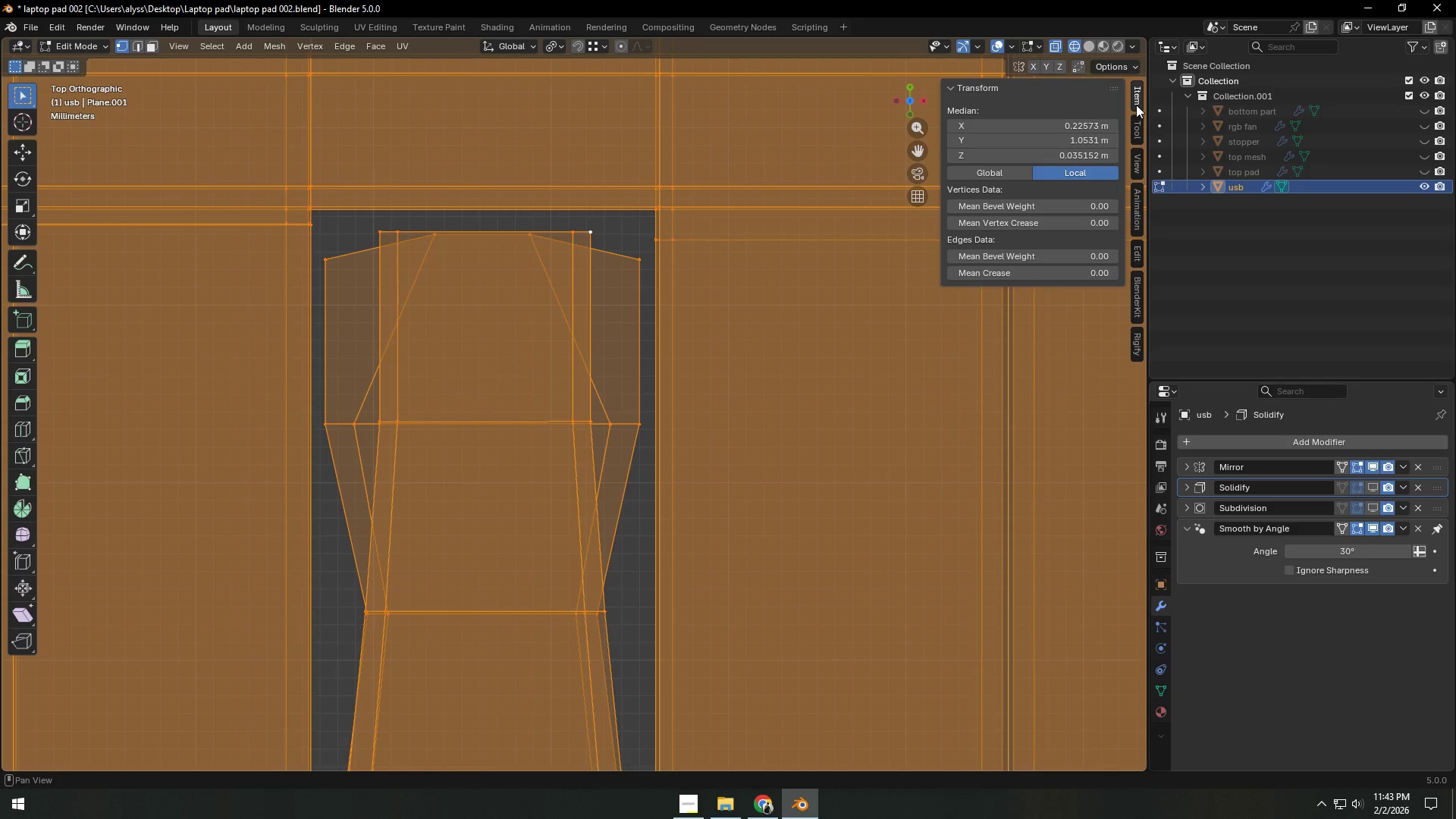 
left_click([620, 226])
 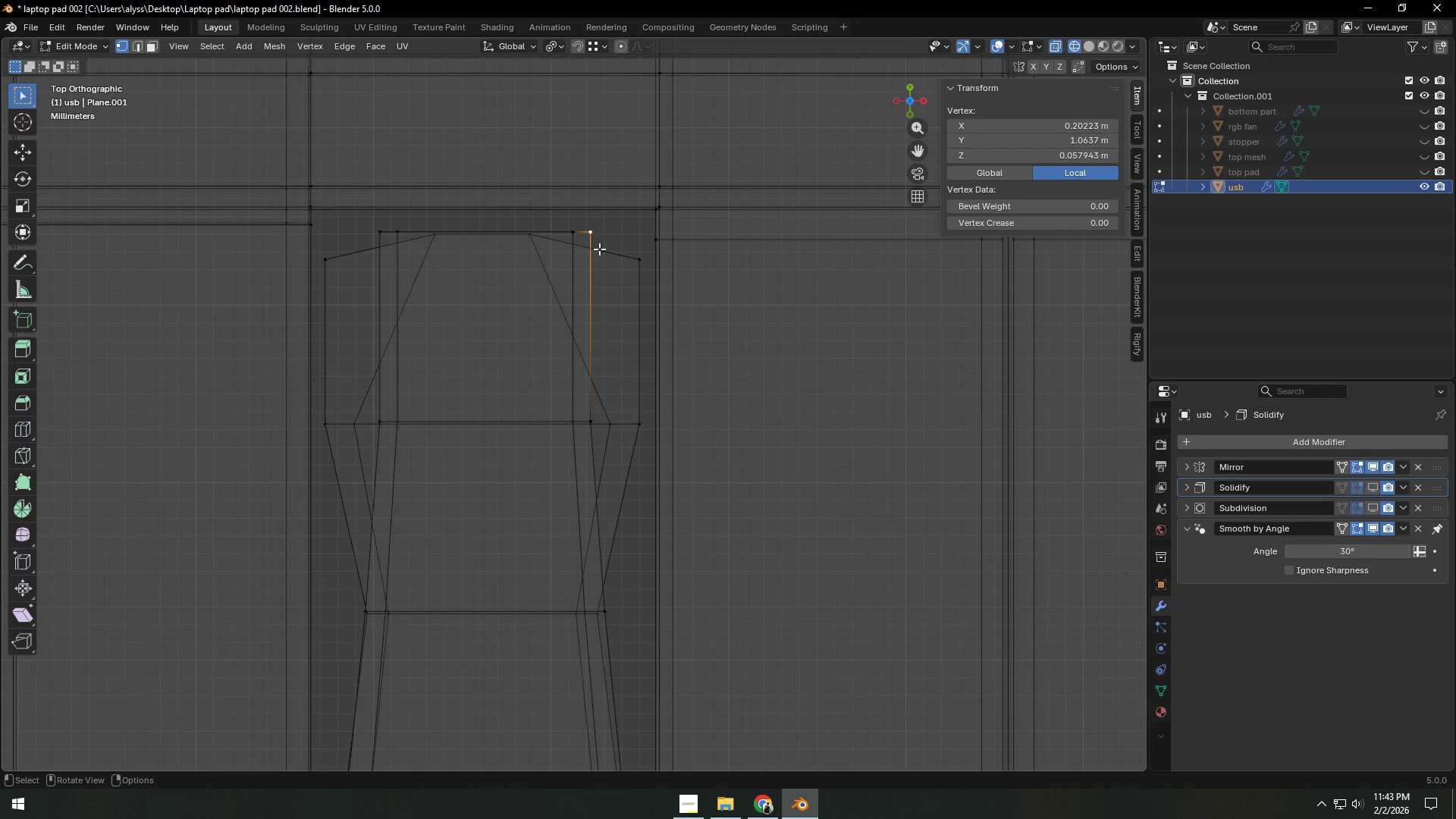 
left_click([597, 231])
 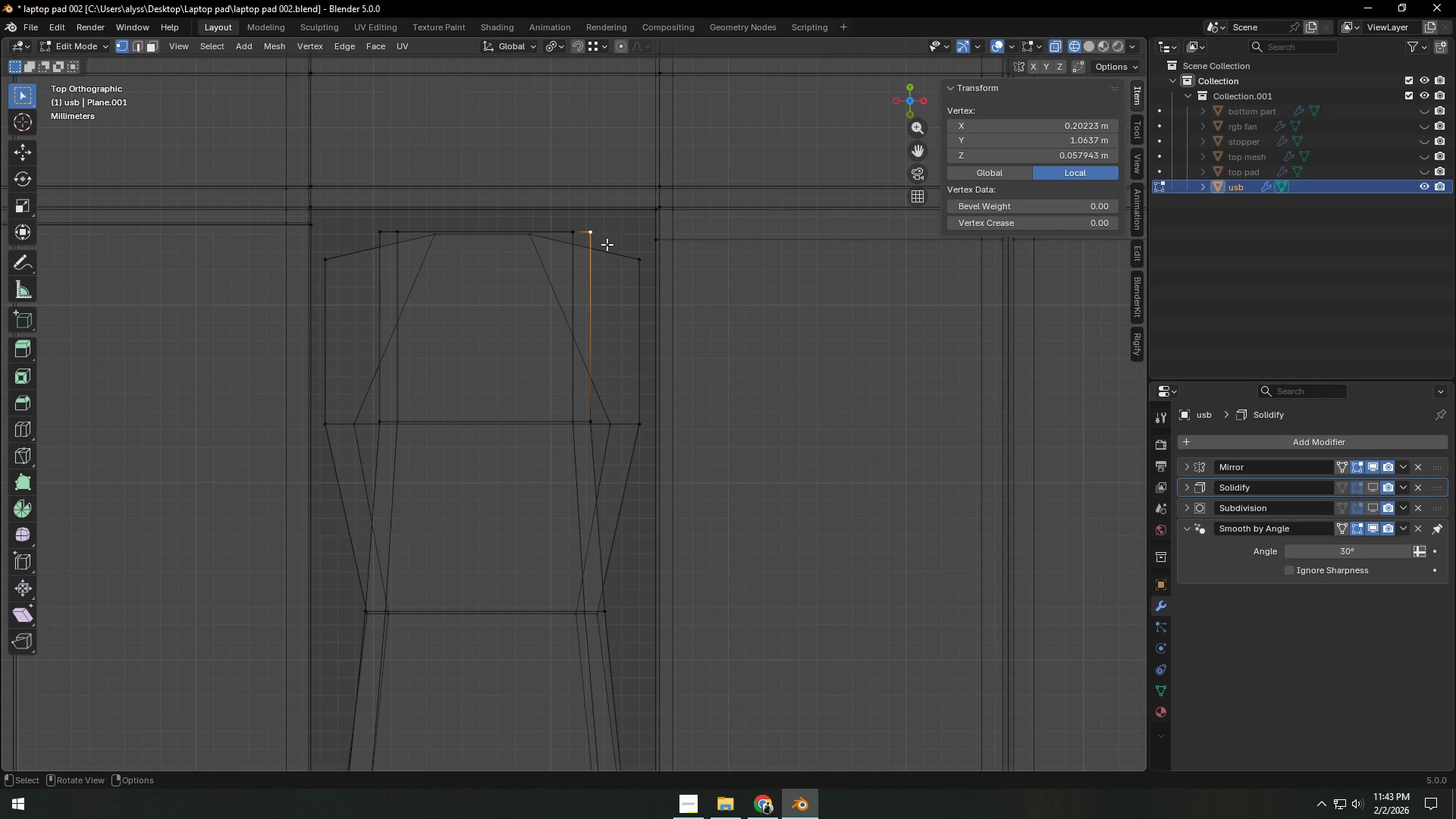 
key(G)
 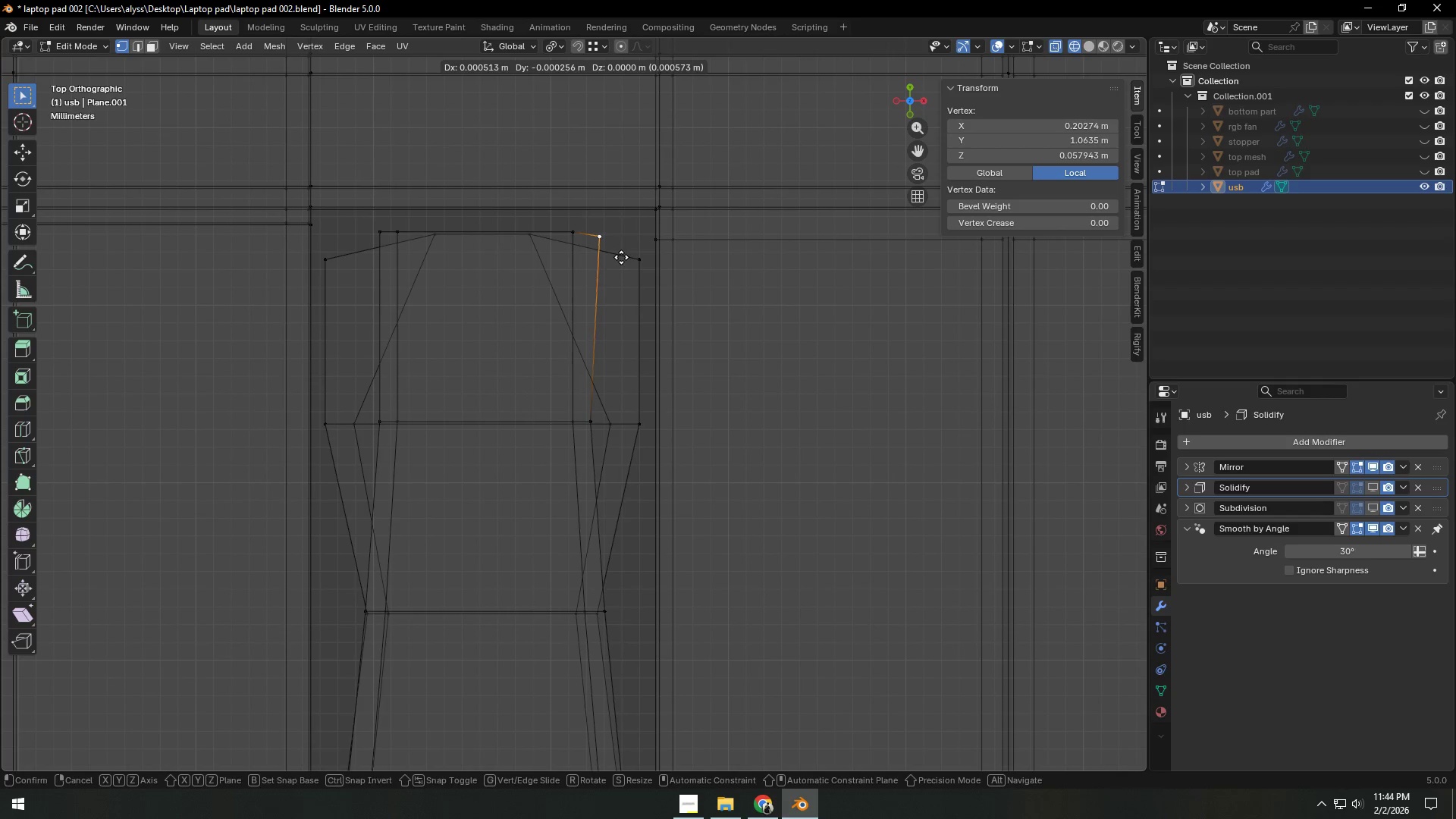 
key(Shift+ShiftLeft)
 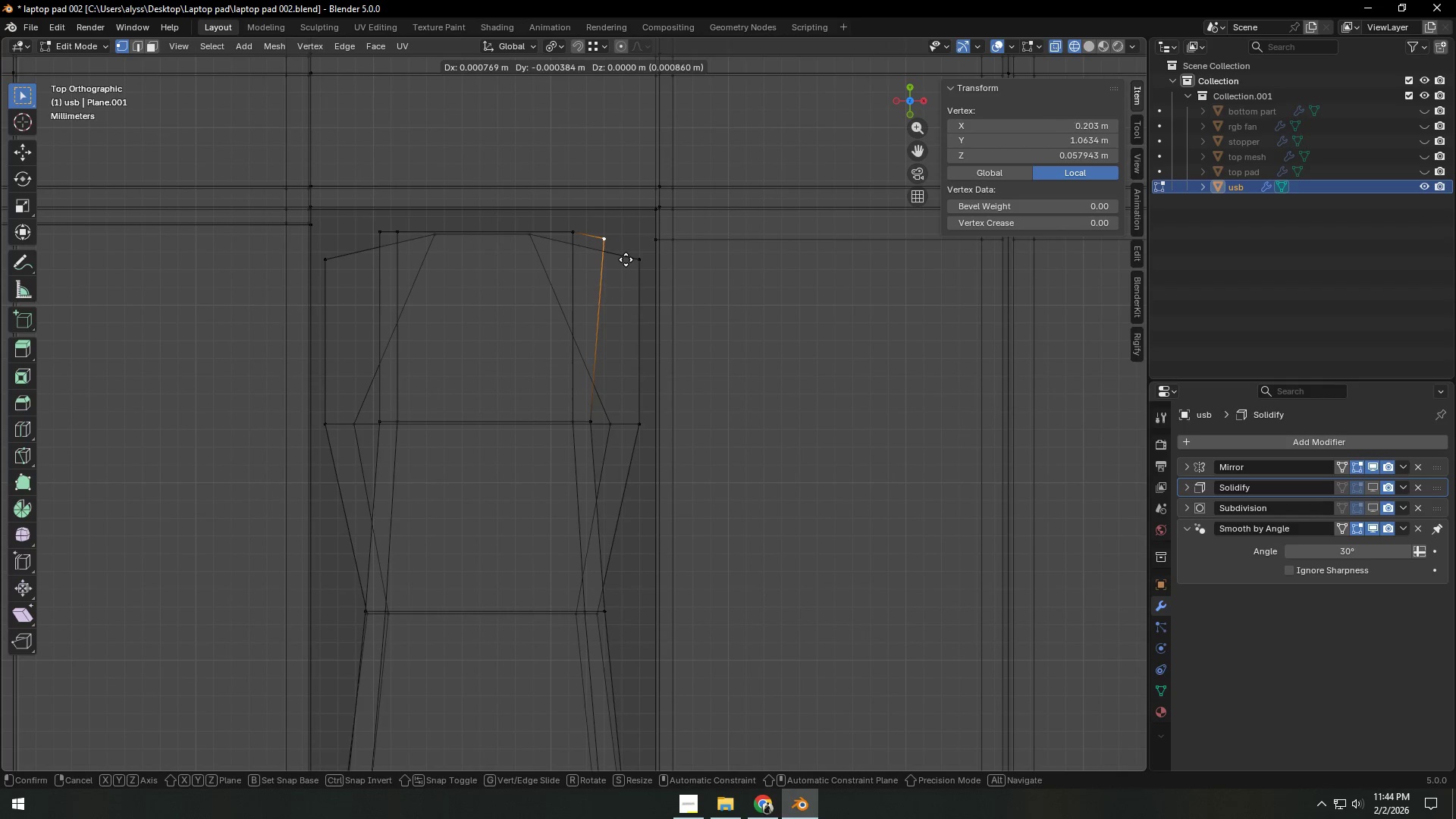 
key(Shift+Z)
 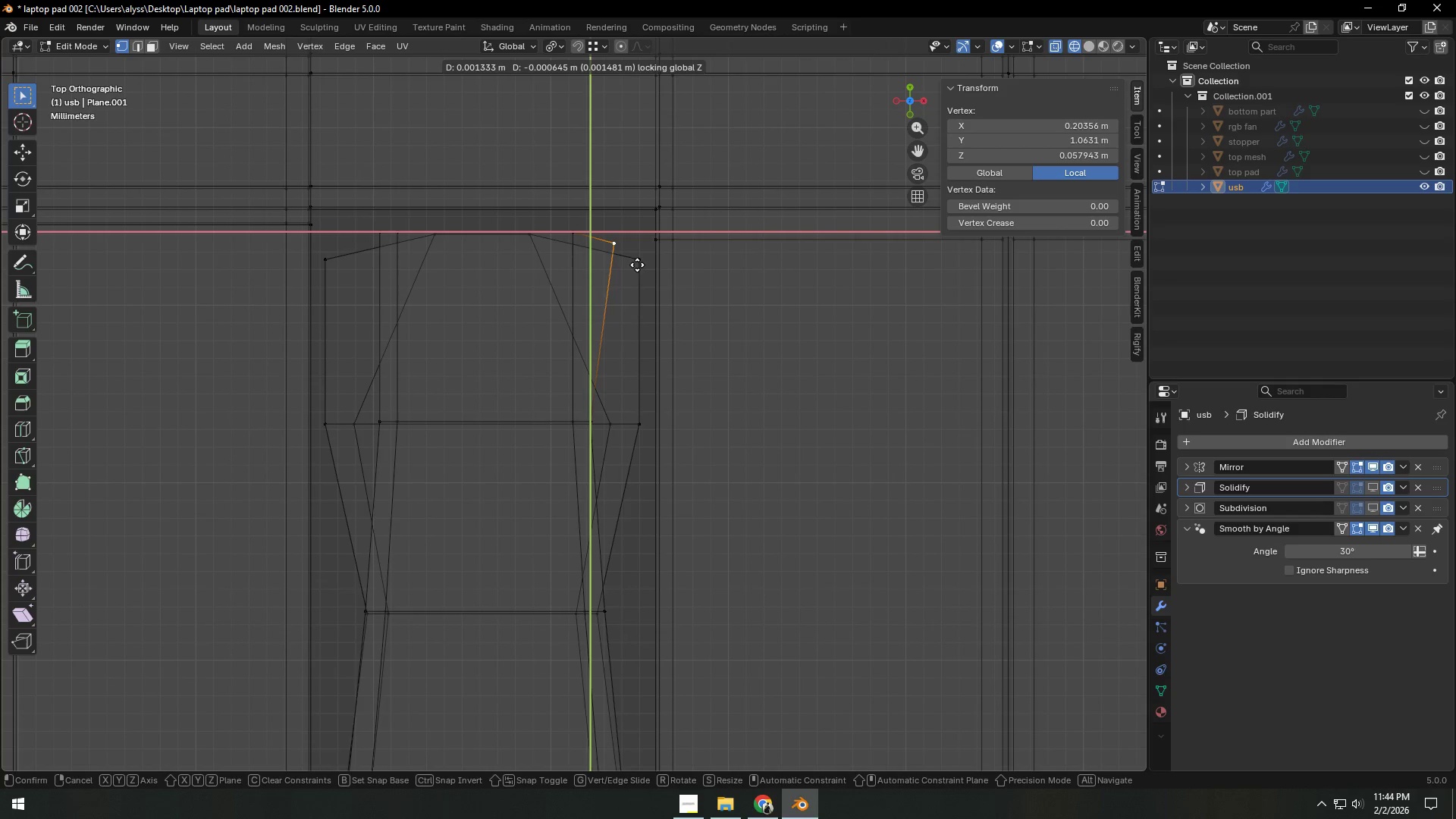 
hold_key(key=Z, duration=0.55)
 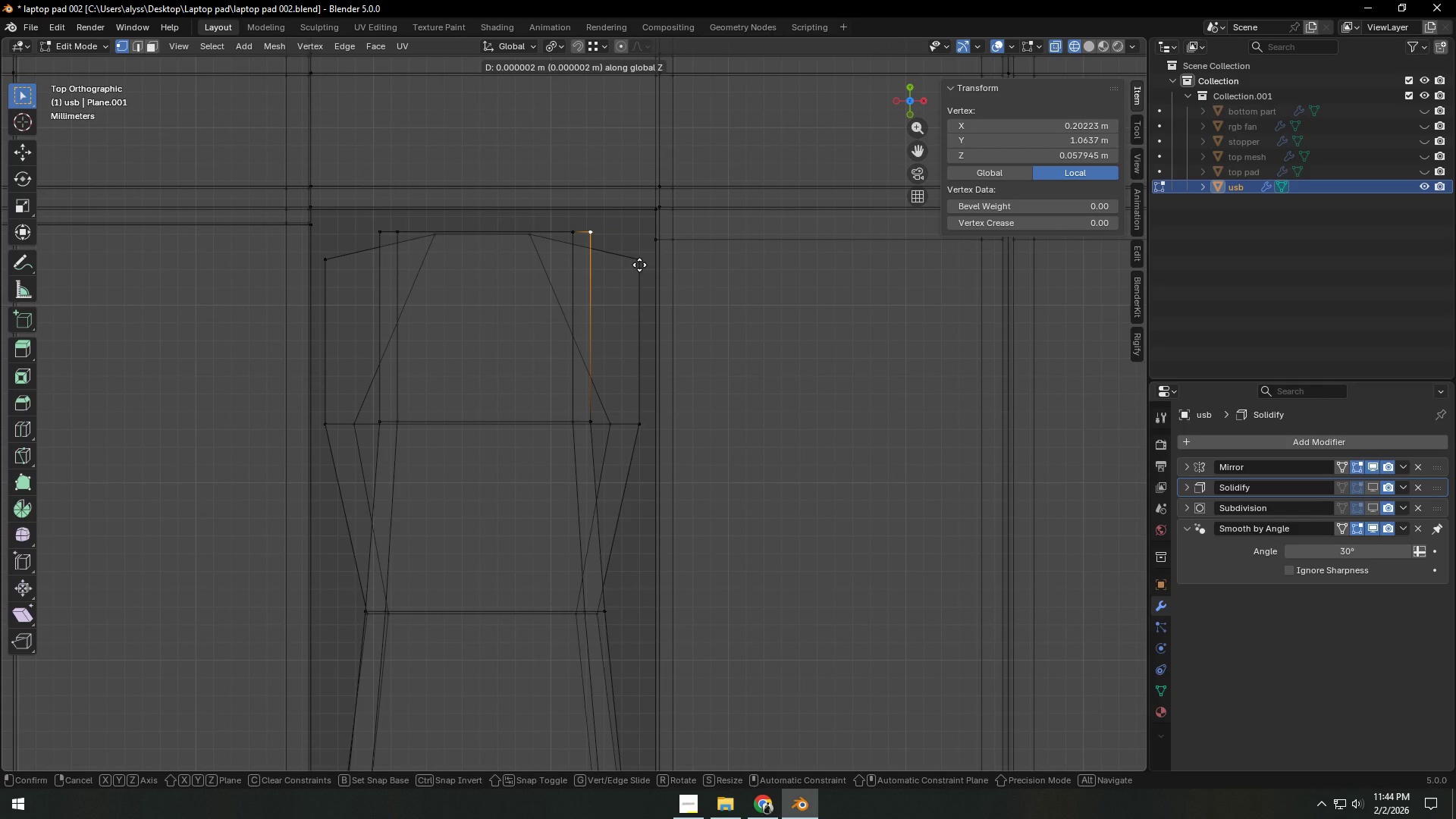 
key(Shift+ShiftLeft)
 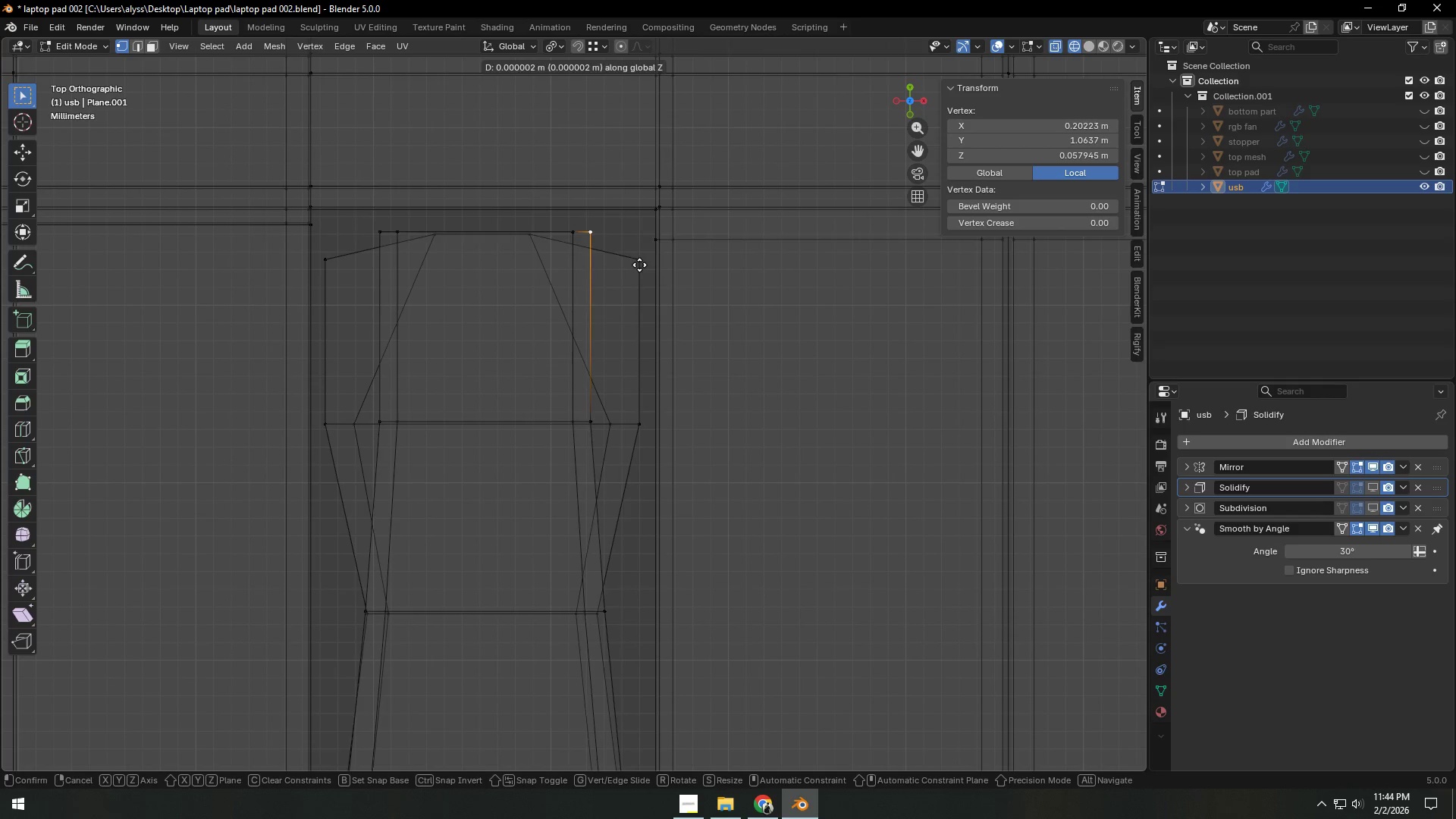 
key(Shift+Z)
 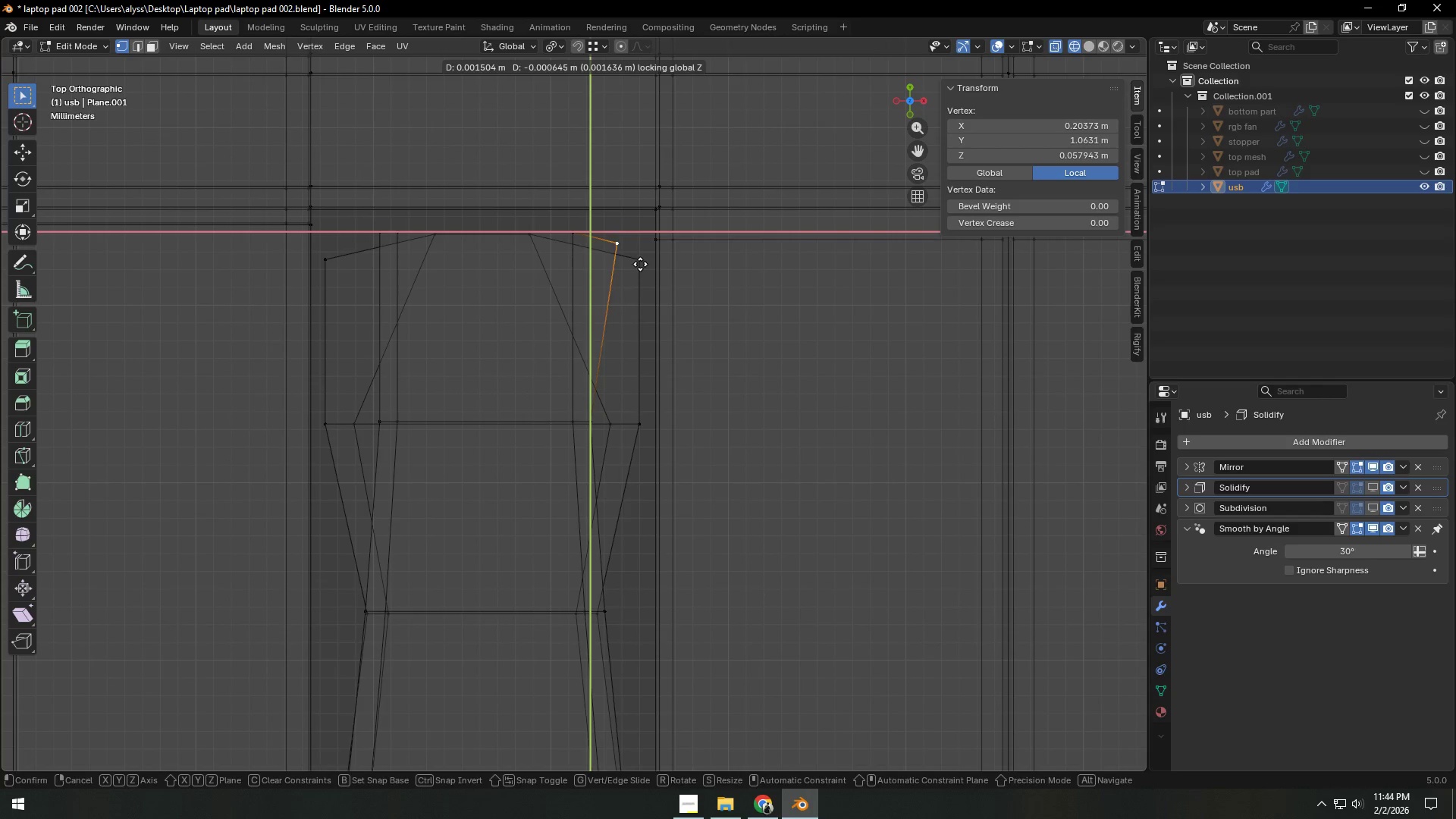 
hold_key(key=ControlLeft, duration=0.58)
left_click([640, 264])
 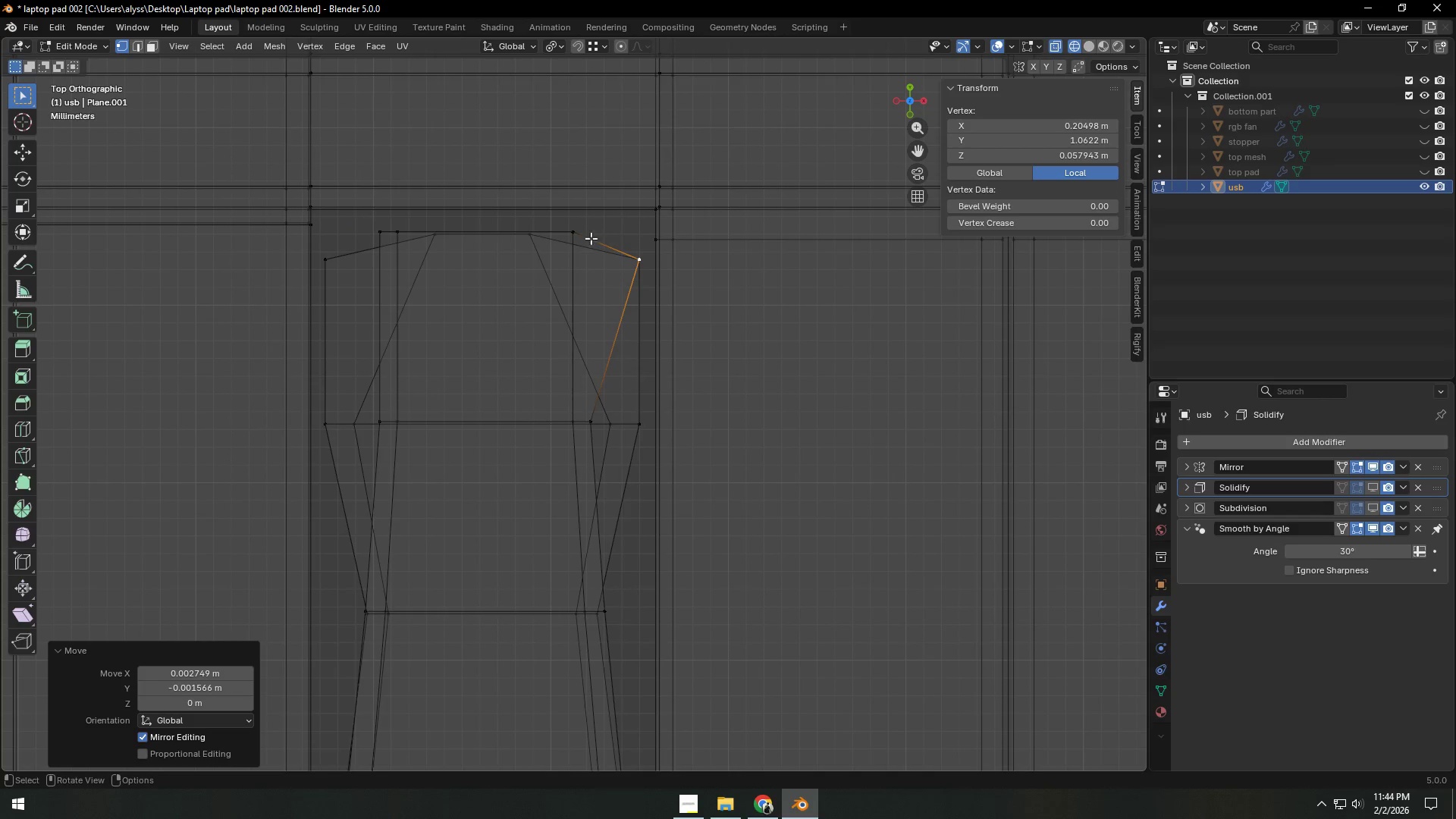 
left_click([581, 231])
 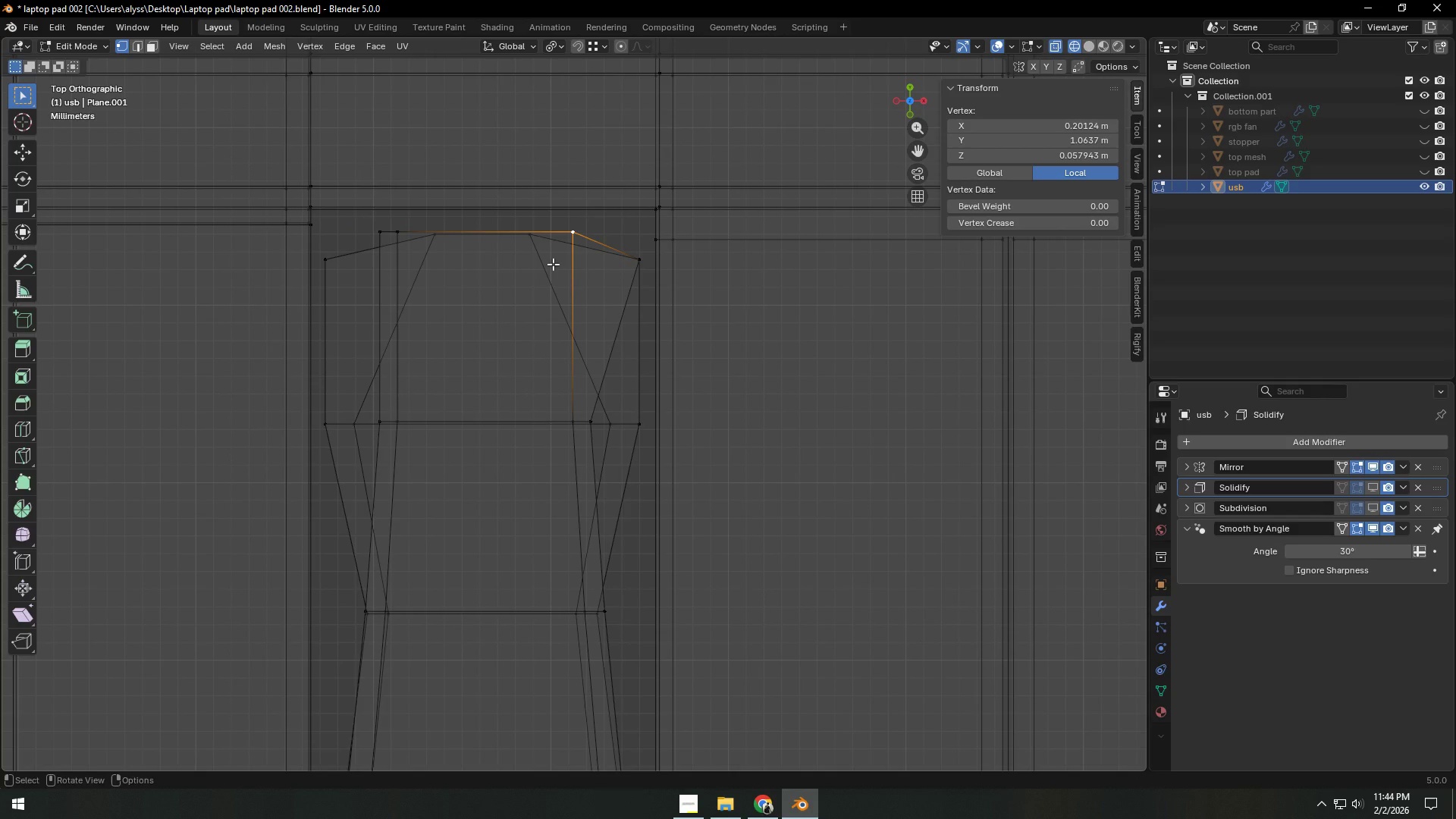 
type(gZ)
 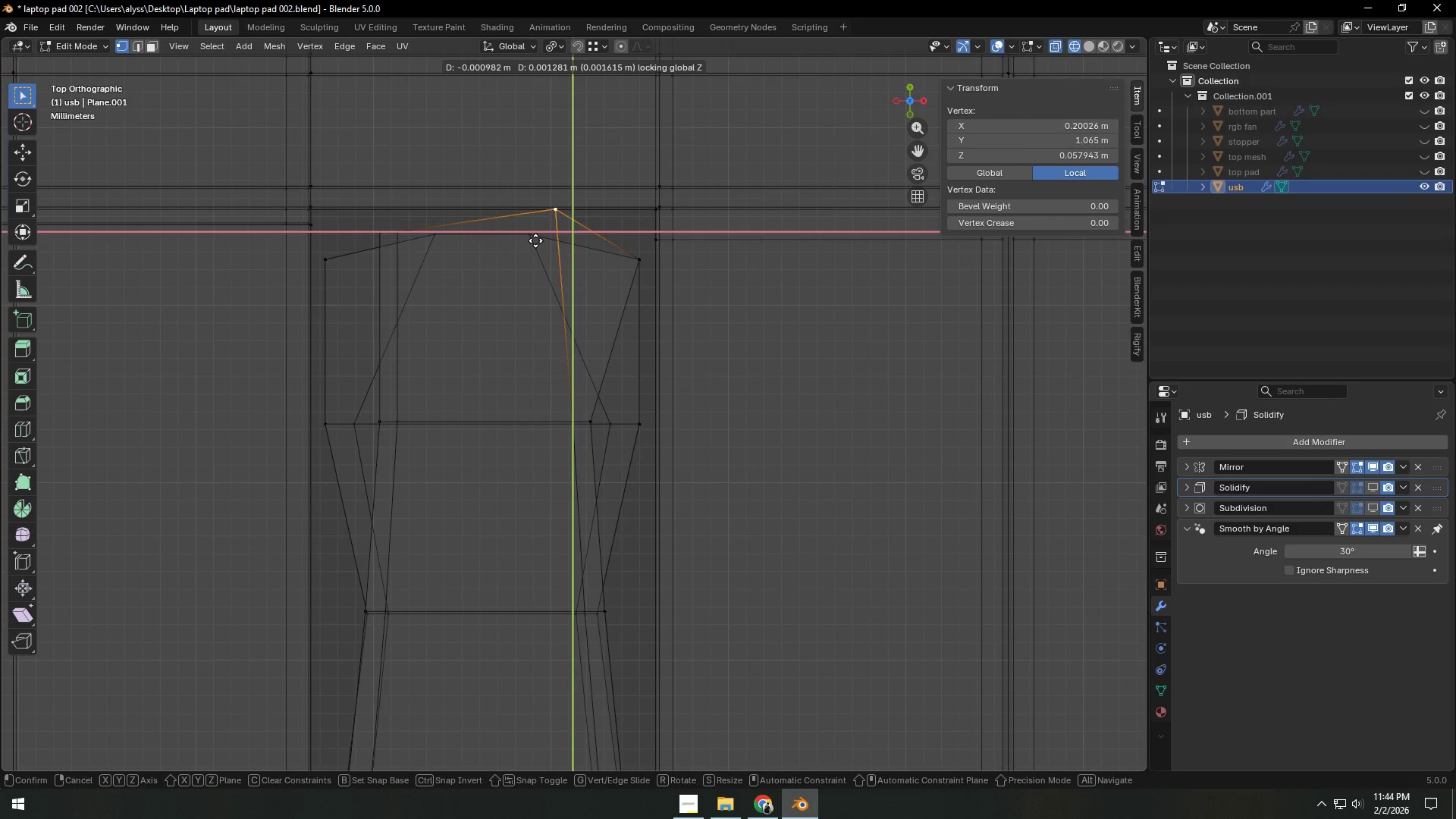 
hold_key(key=ControlLeft, duration=0.55)
left_click([534, 239])
 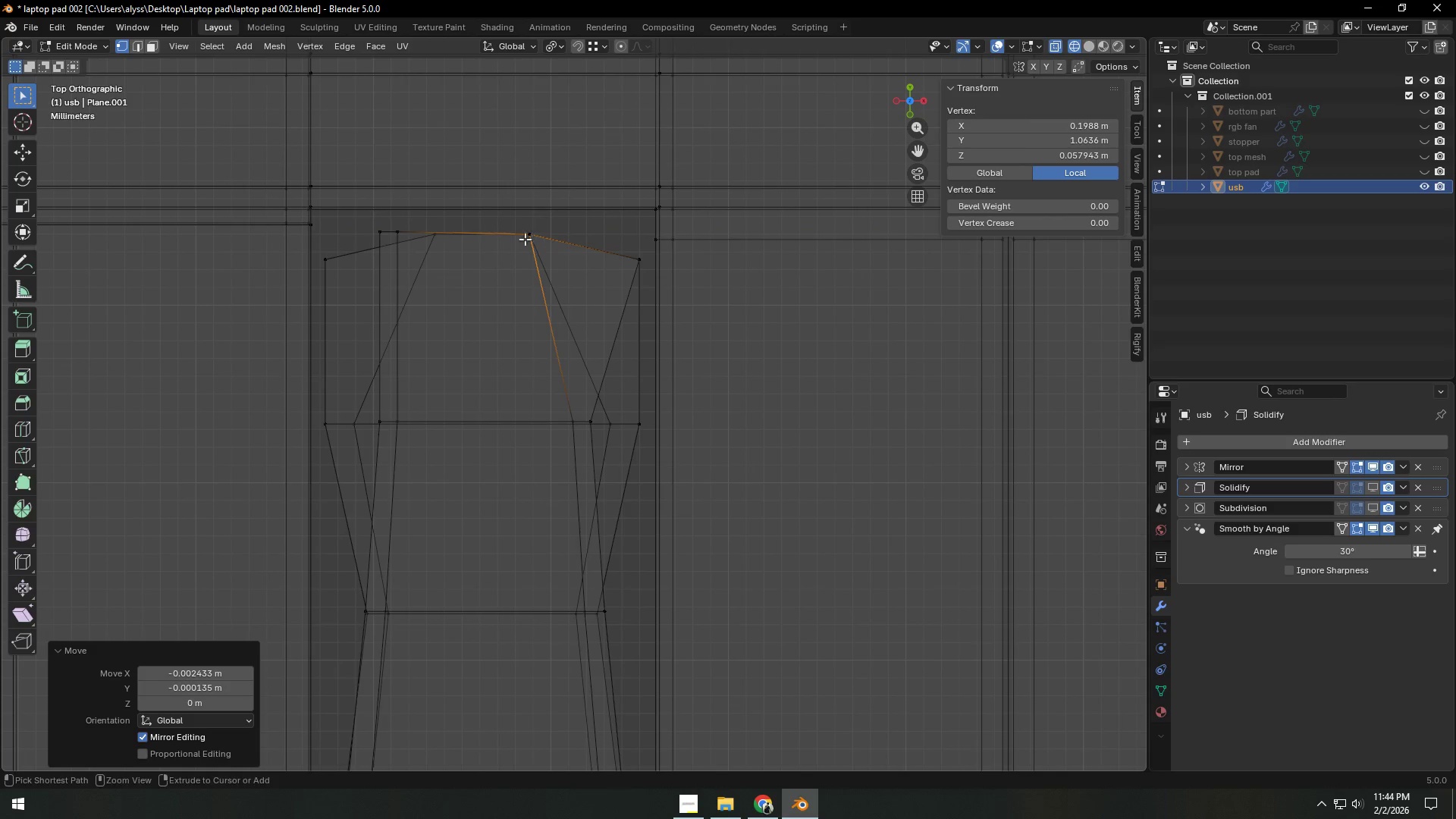 
hold_key(key=ControlLeft, duration=2.34)
left_click([376, 235])
 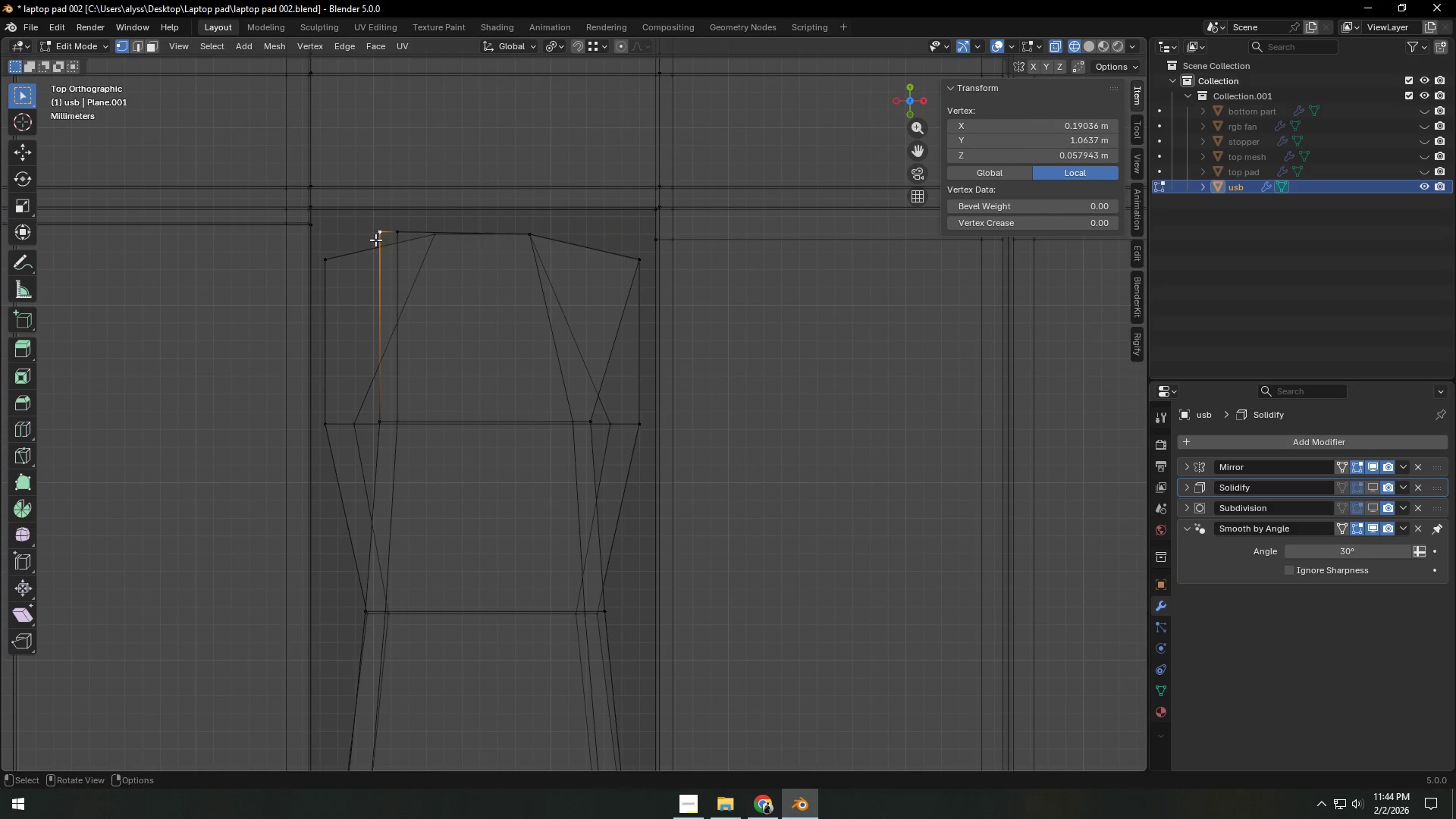 
key(G)
 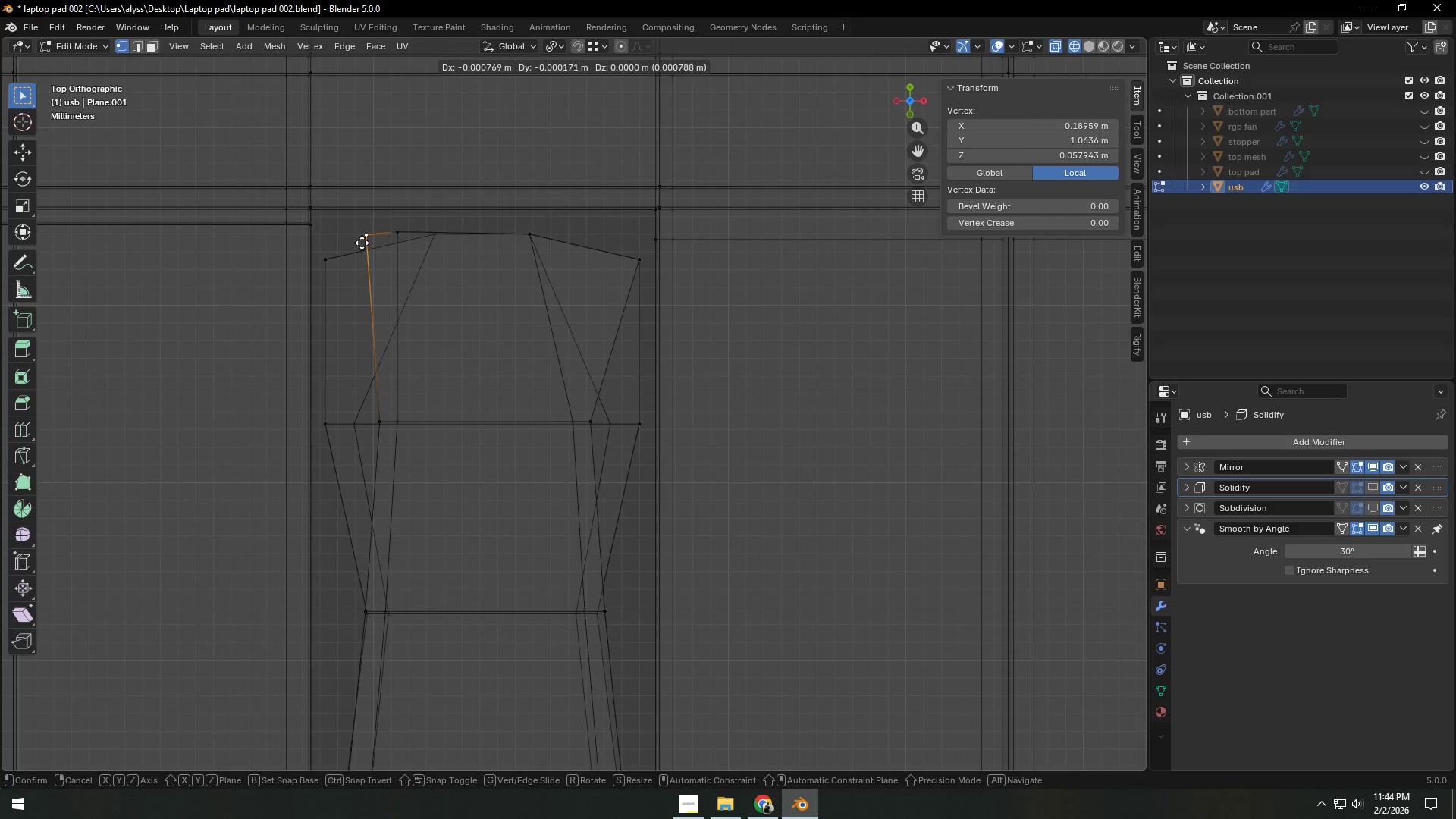 
key(Shift+ShiftLeft)
 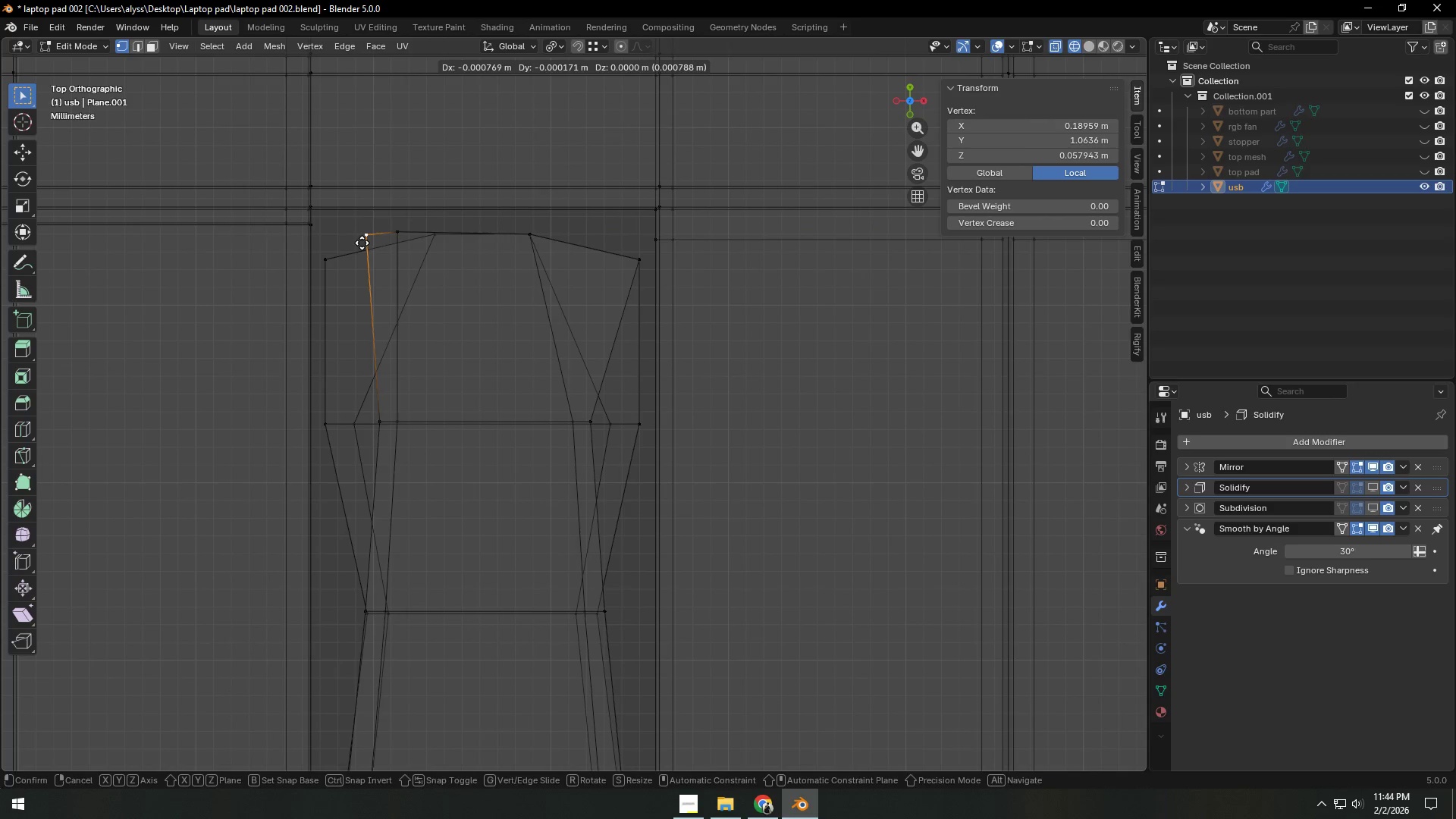 
key(Shift+Z)
 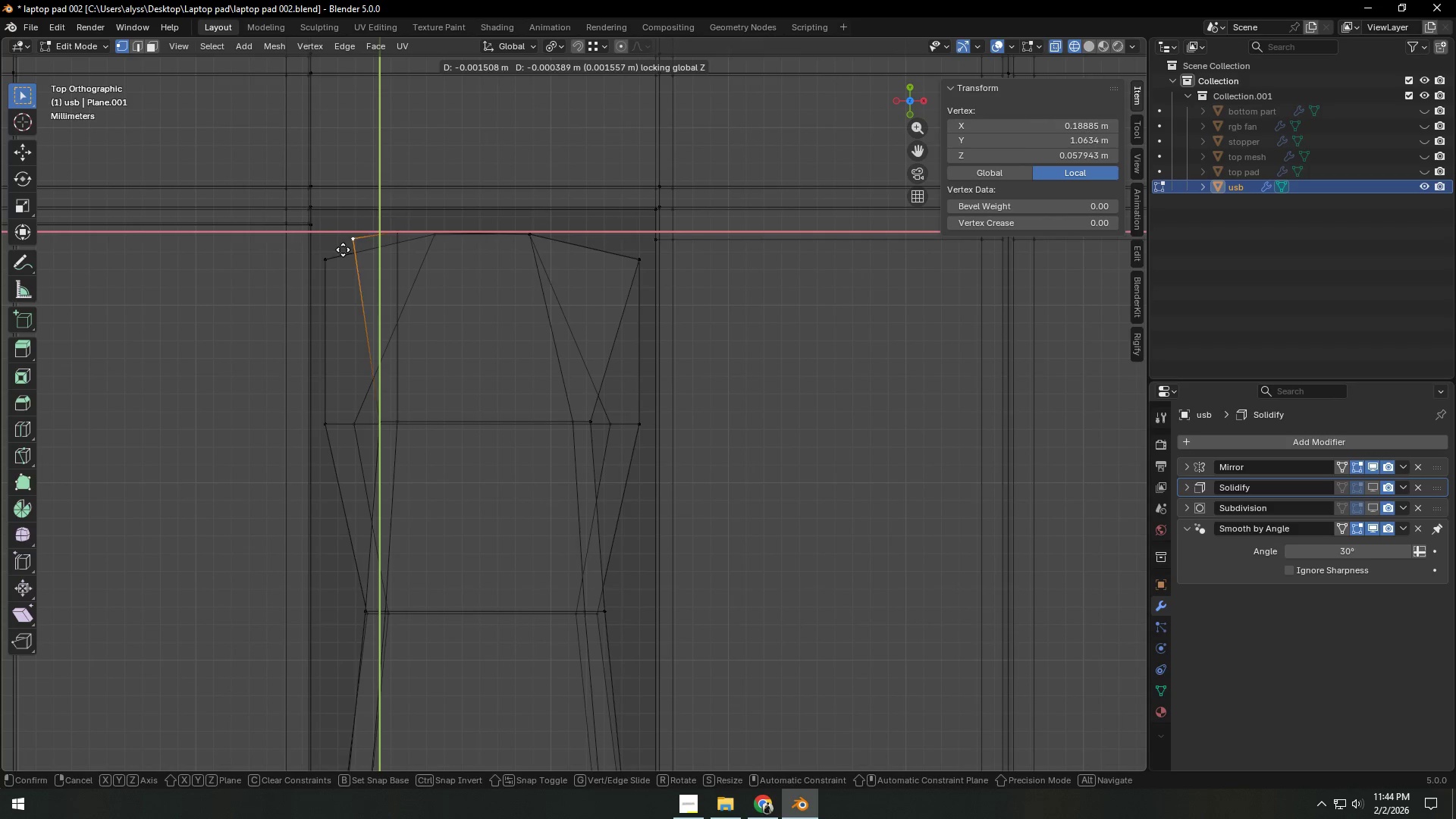 
hold_key(key=ControlLeft, duration=0.53)
left_click([327, 260])
 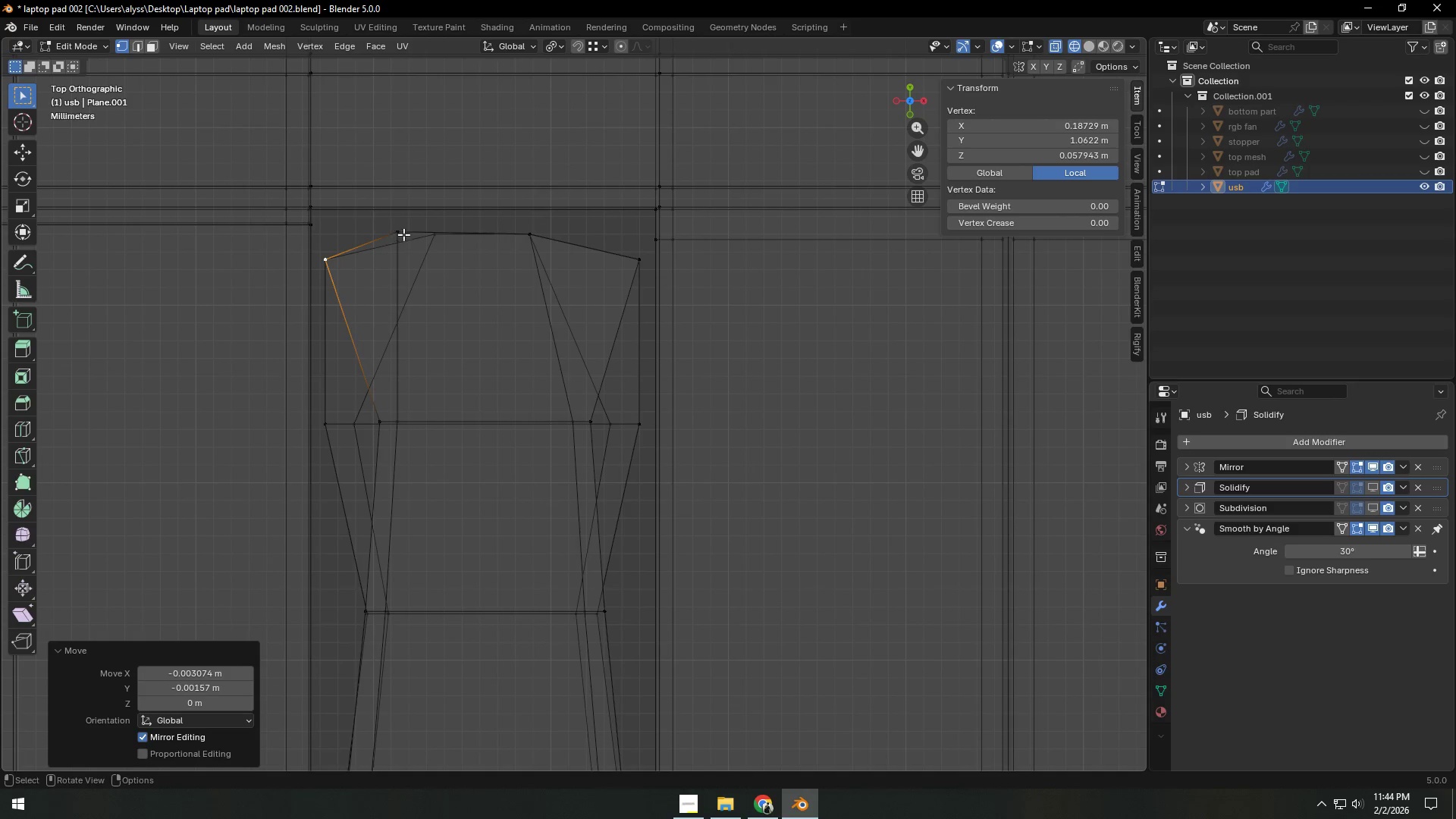 
left_click([395, 233])
 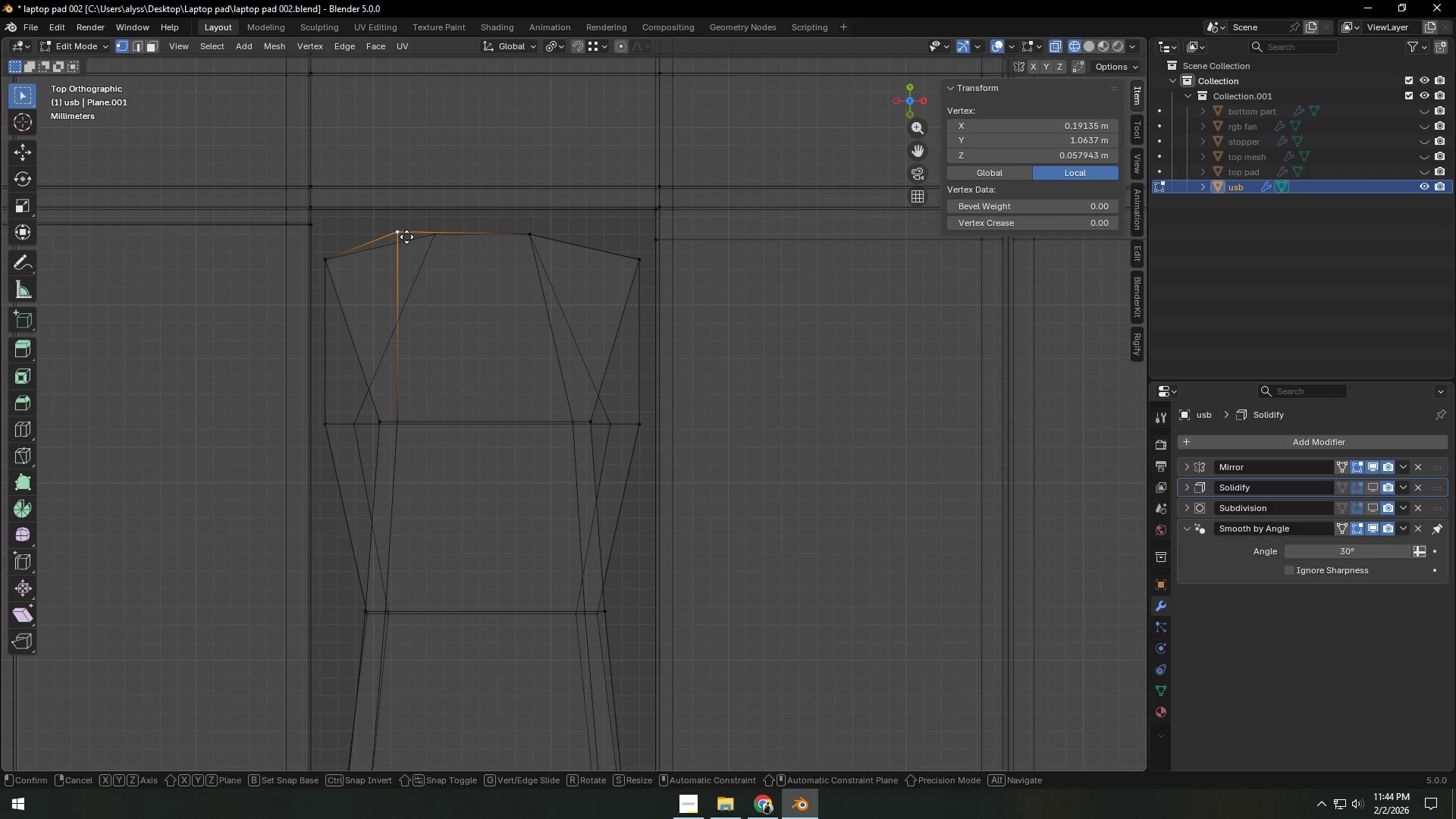 
type(gZ)
 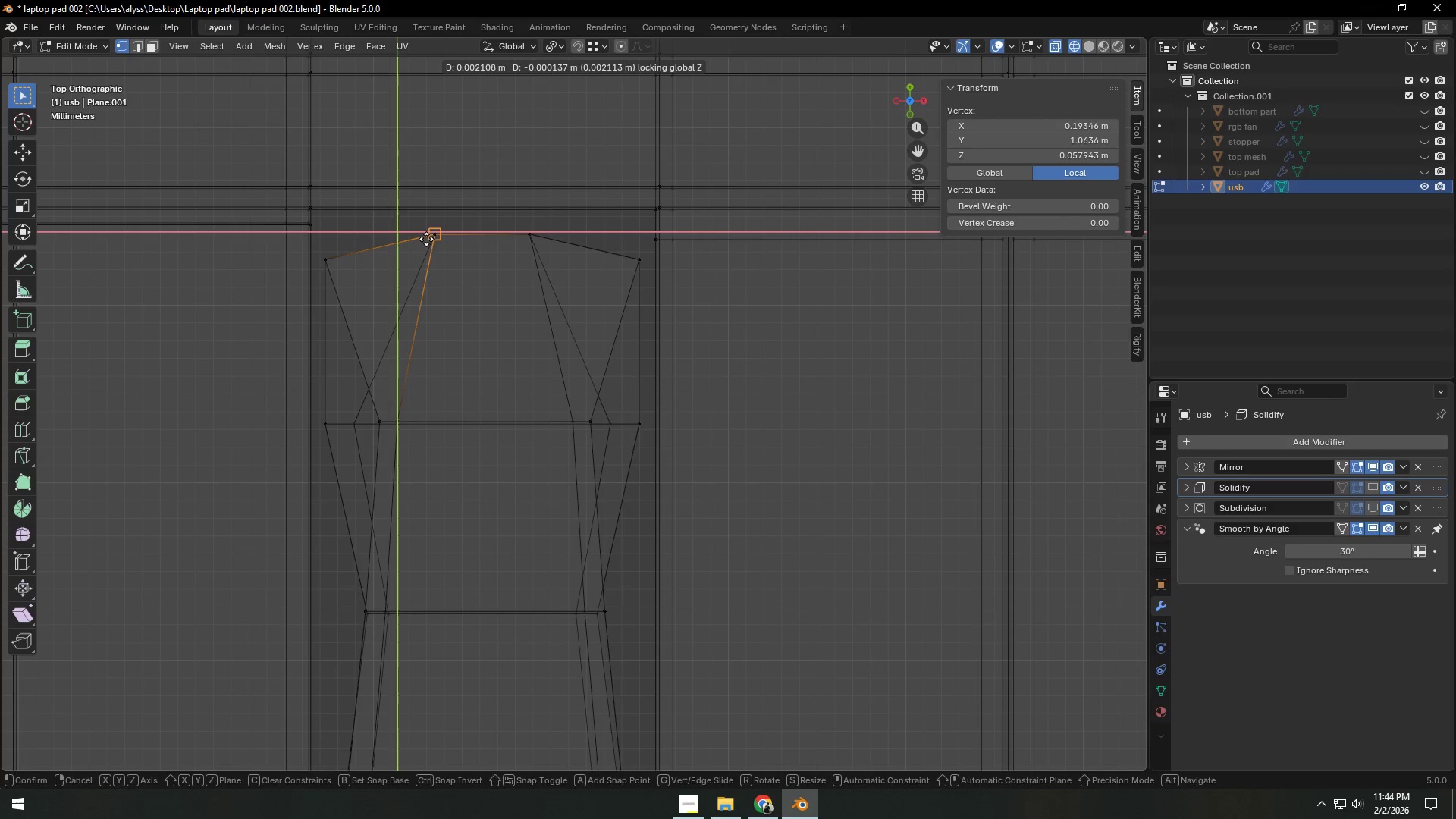 
 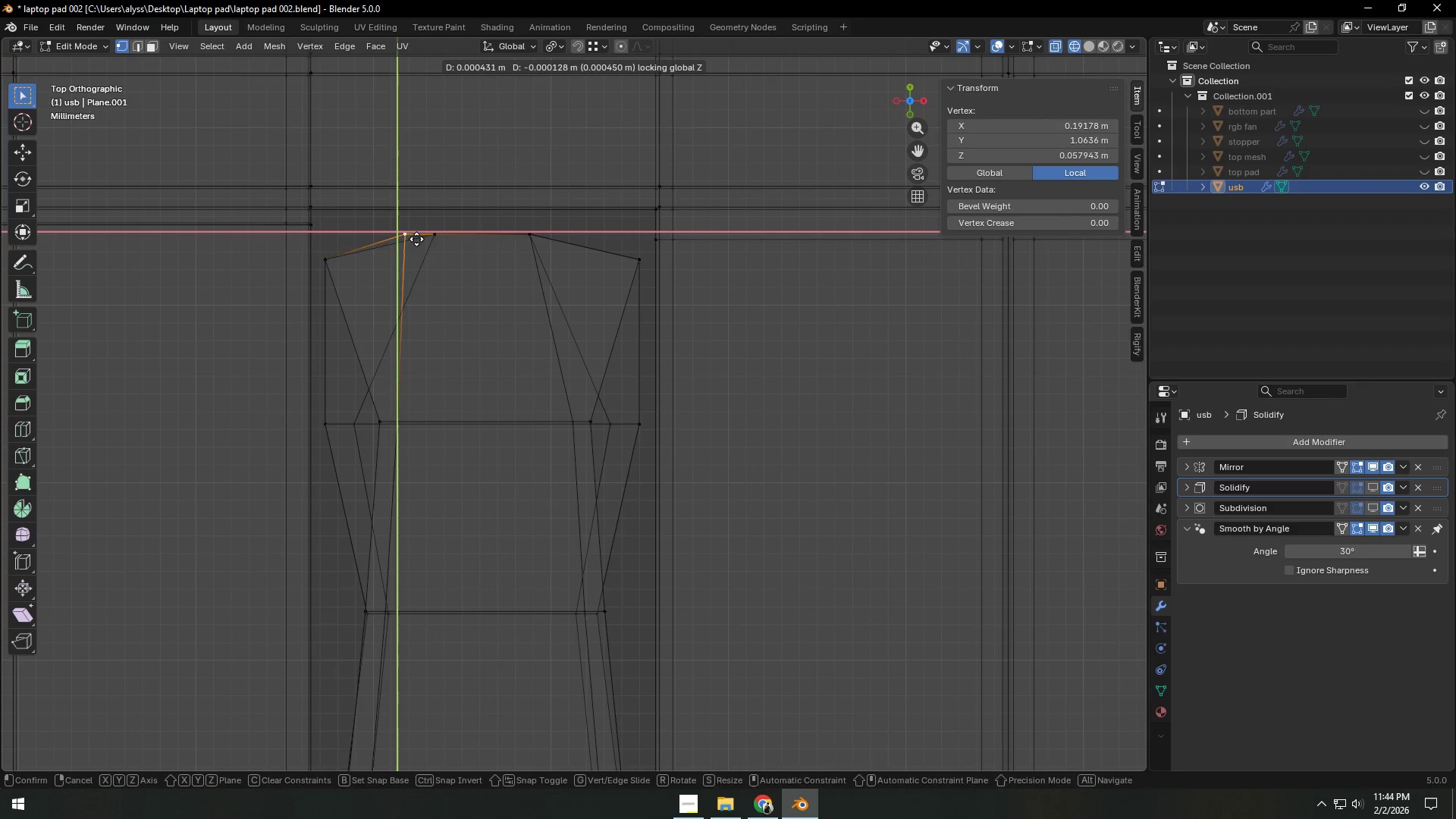 
hold_key(key=ControlLeft, duration=0.61)
 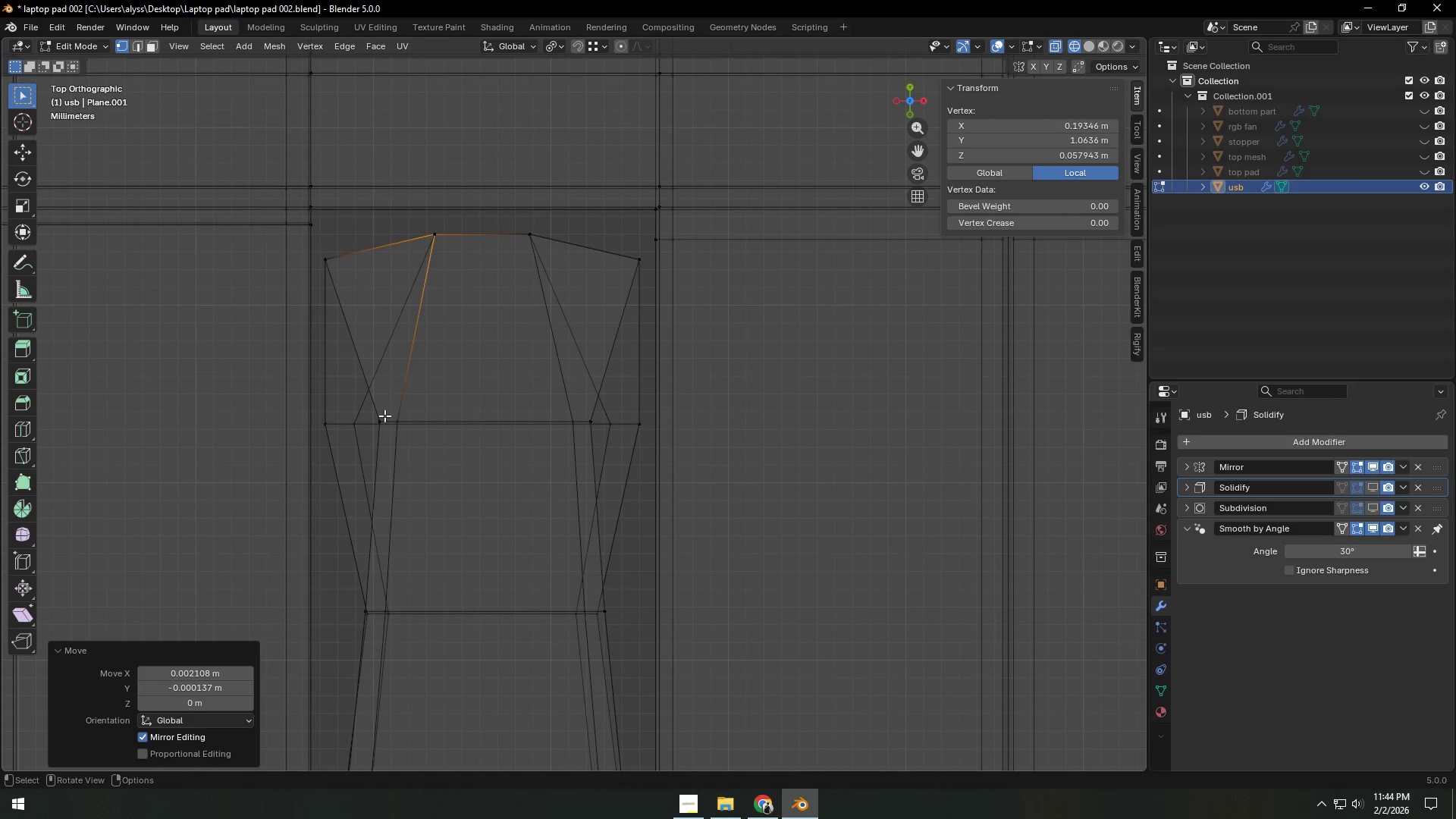 
hold_key(key=ControlLeft, duration=2.45)
left_click([384, 416])
 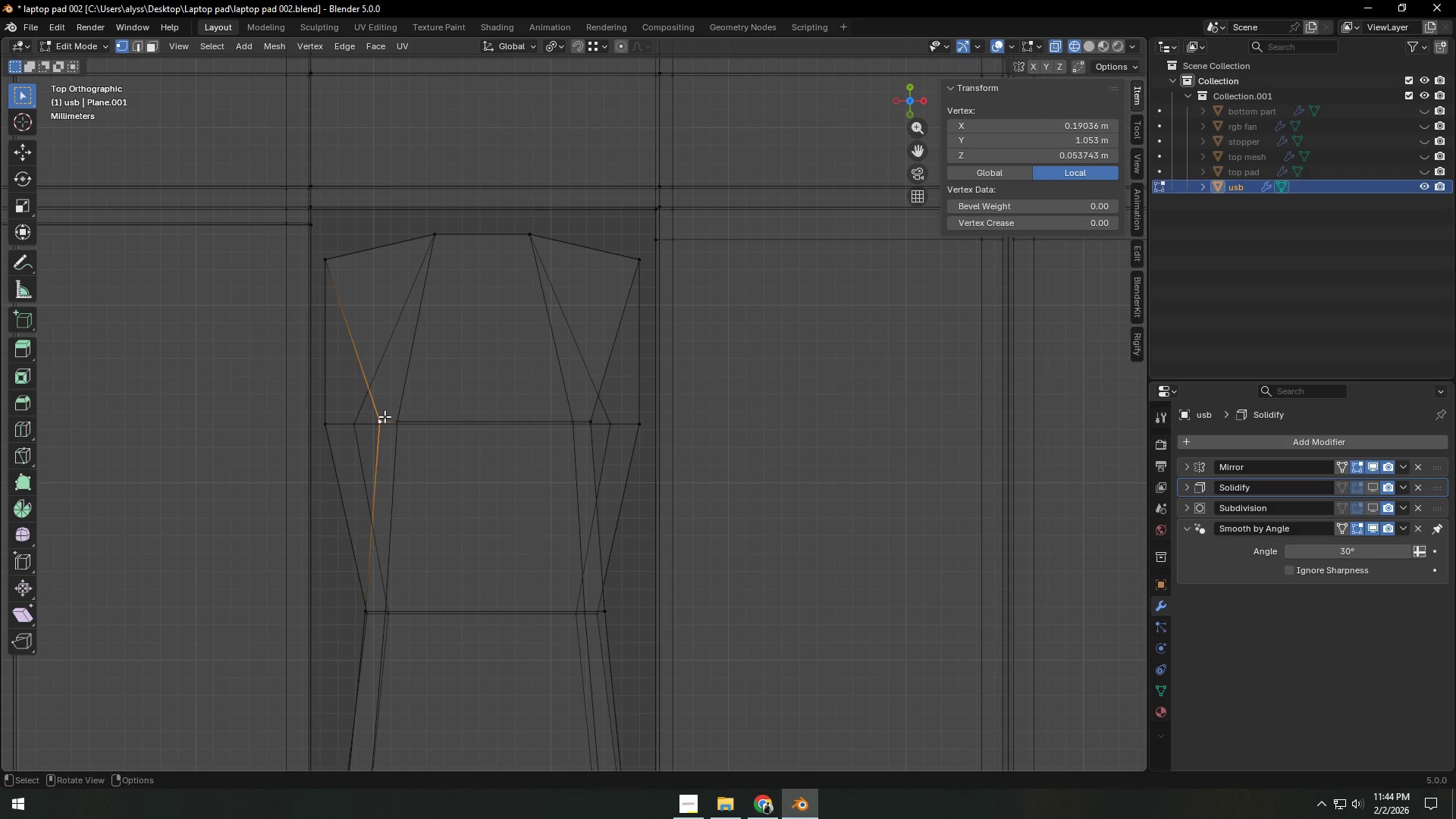 
type(gZ)
 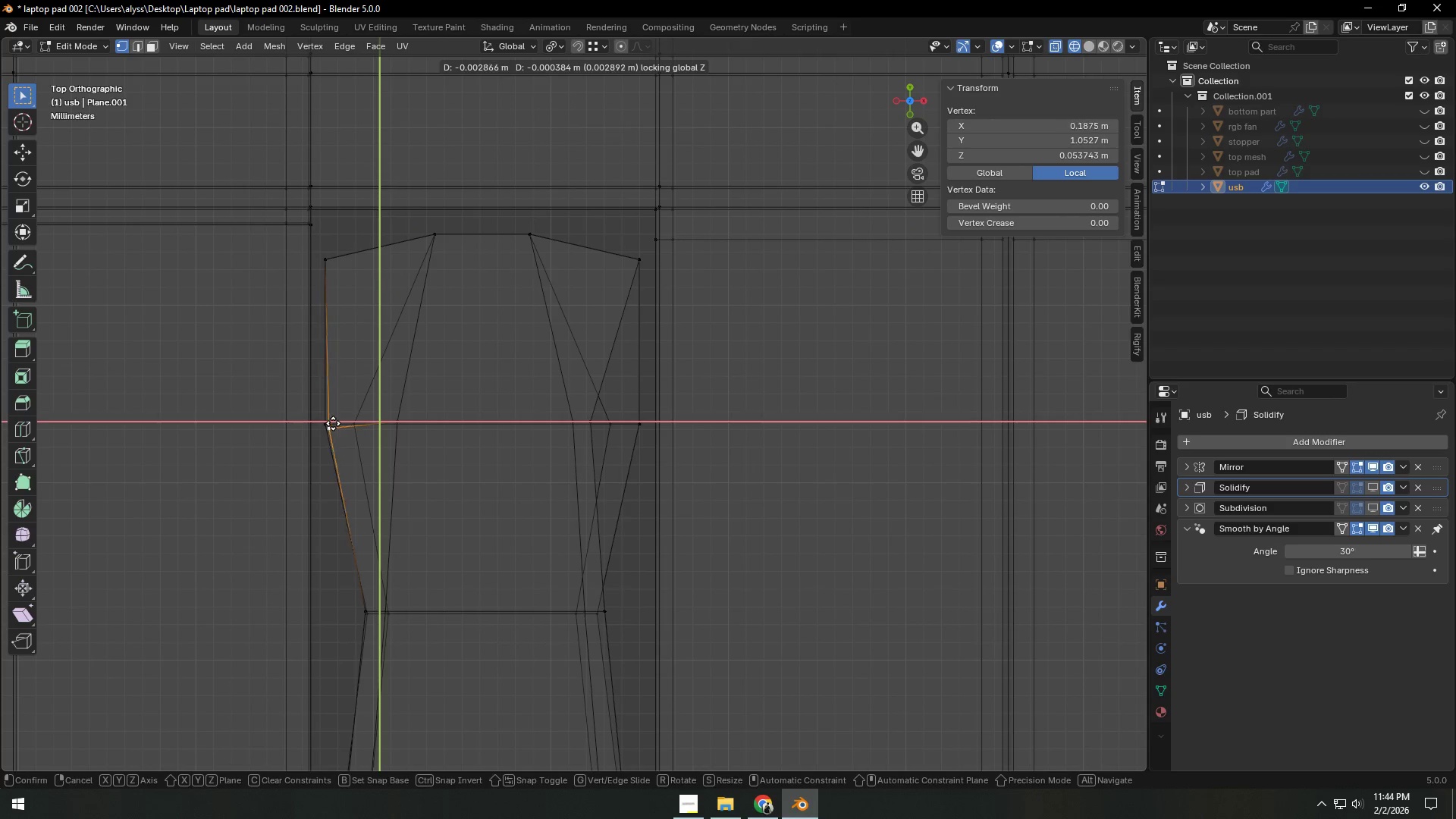 
 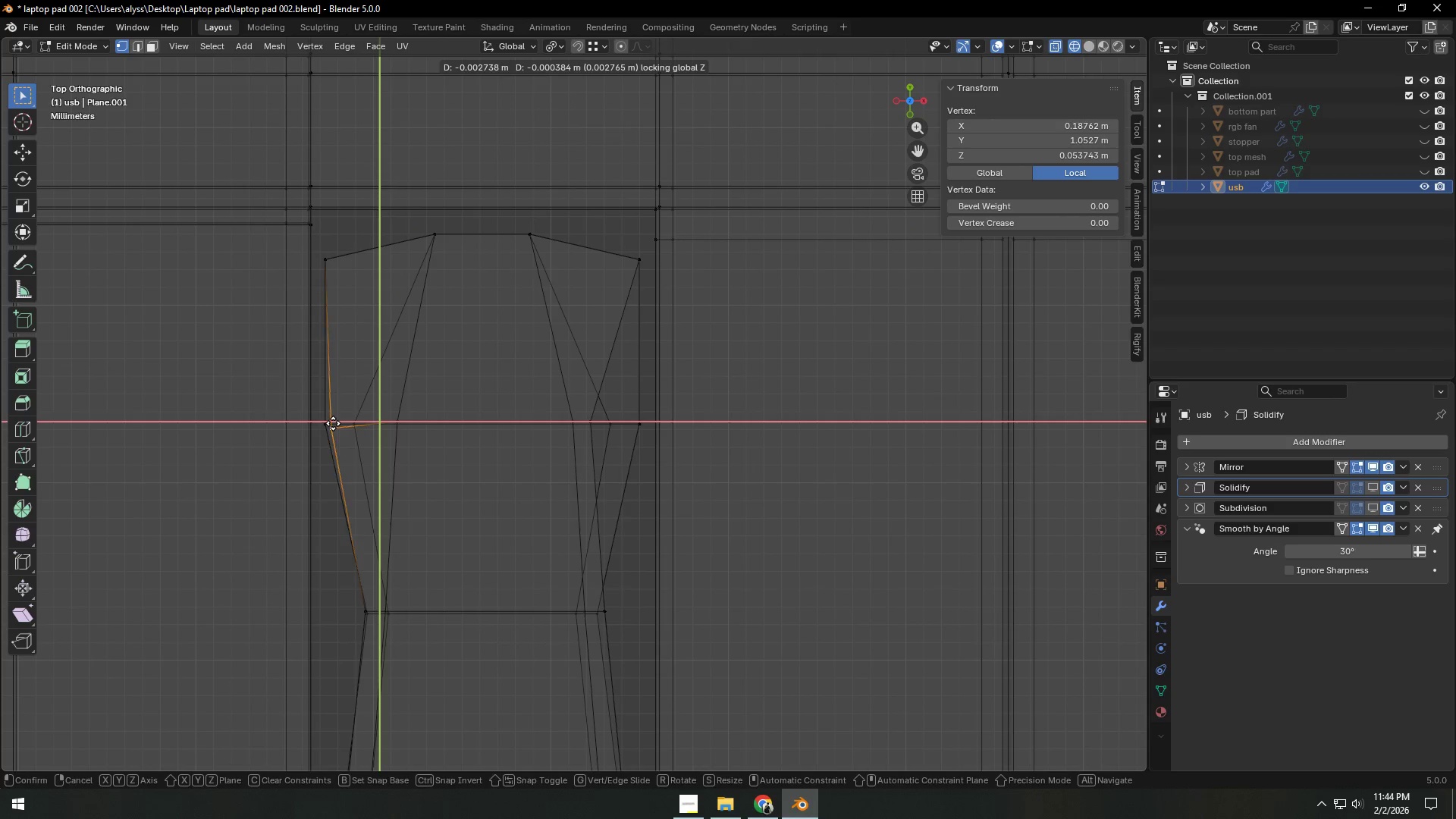 
hold_key(key=ControlLeft, duration=0.53)
left_click([333, 423])
 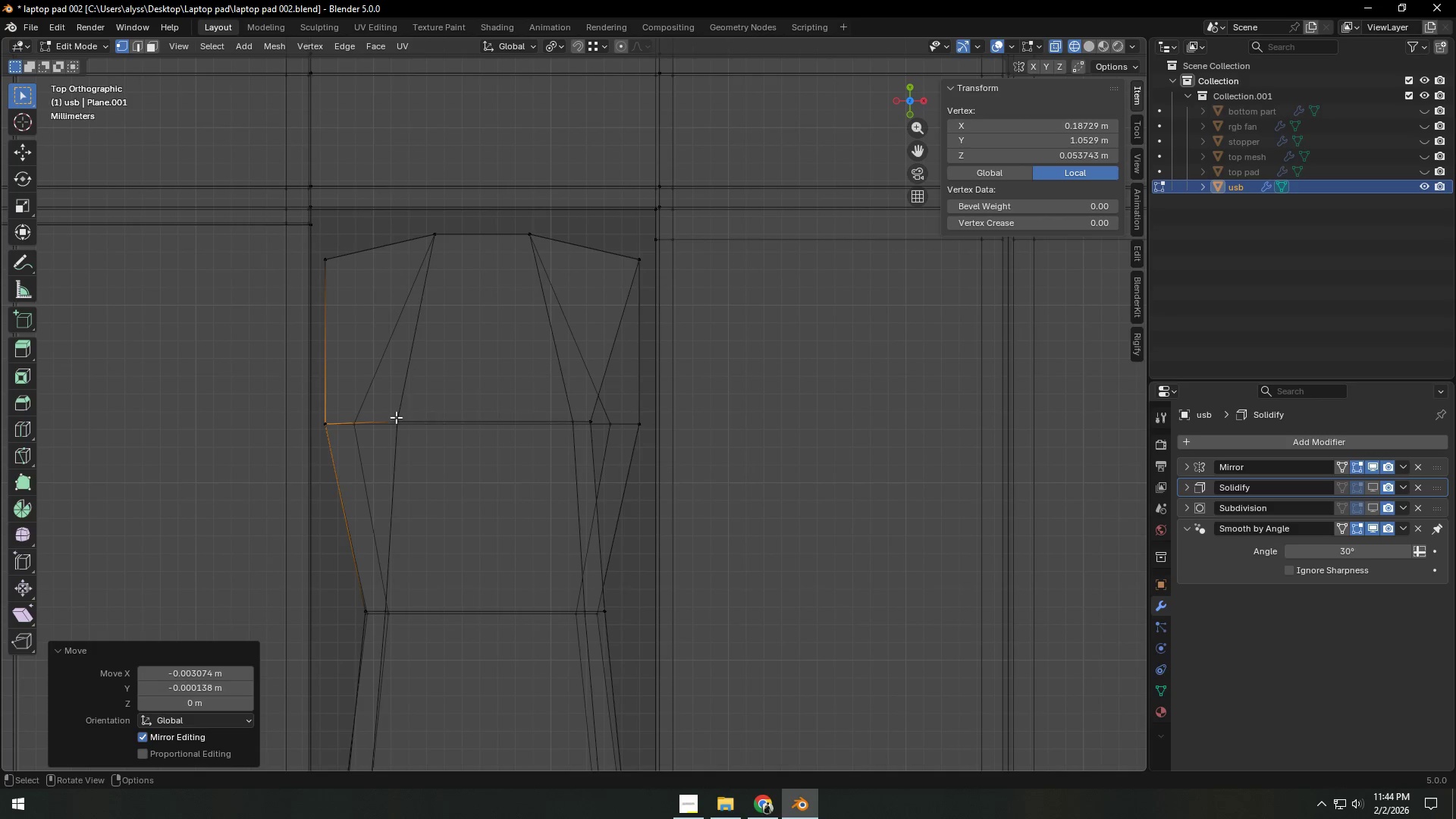 
double_click([398, 417])
 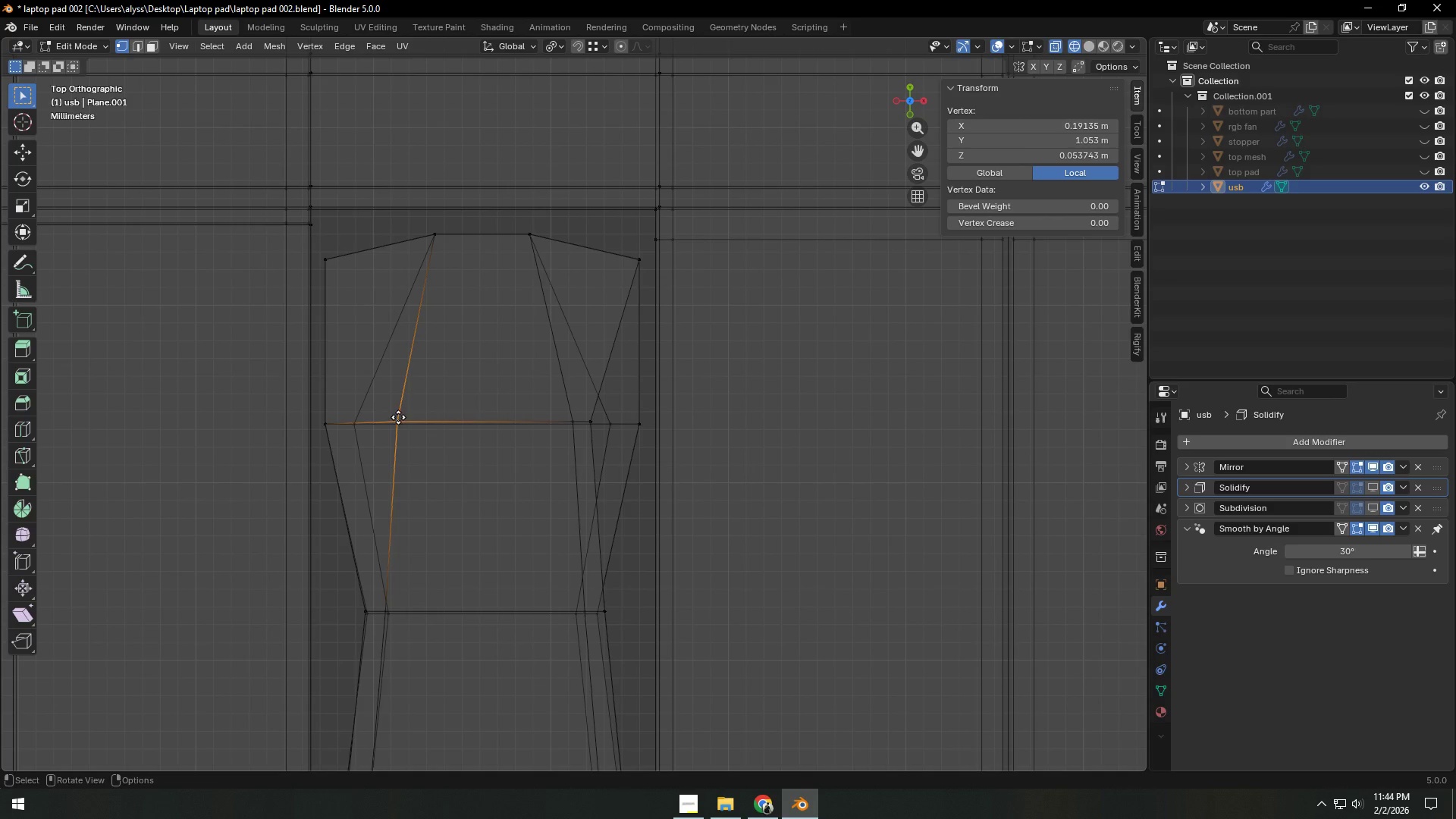 
type(gZ)
 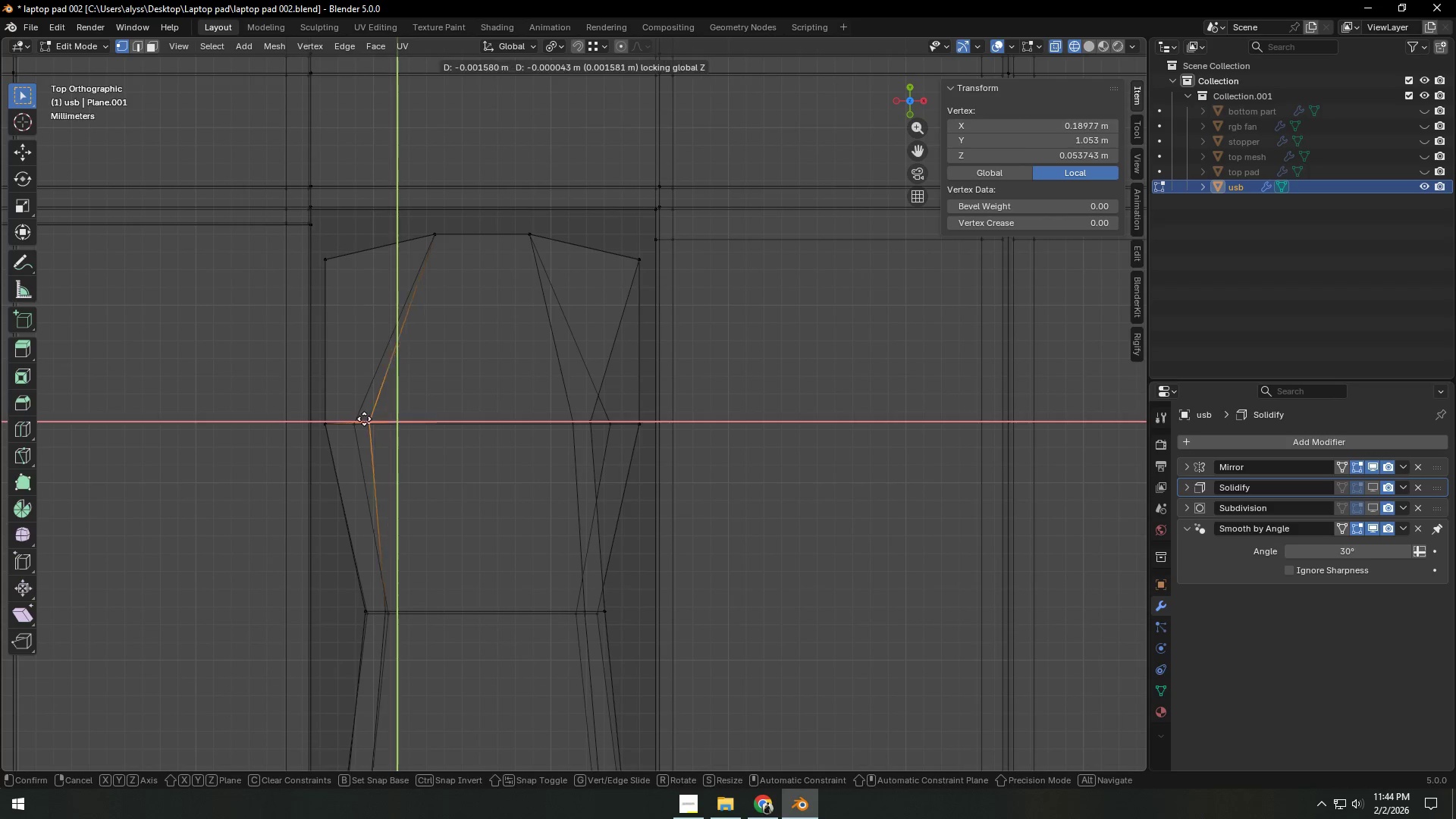 
 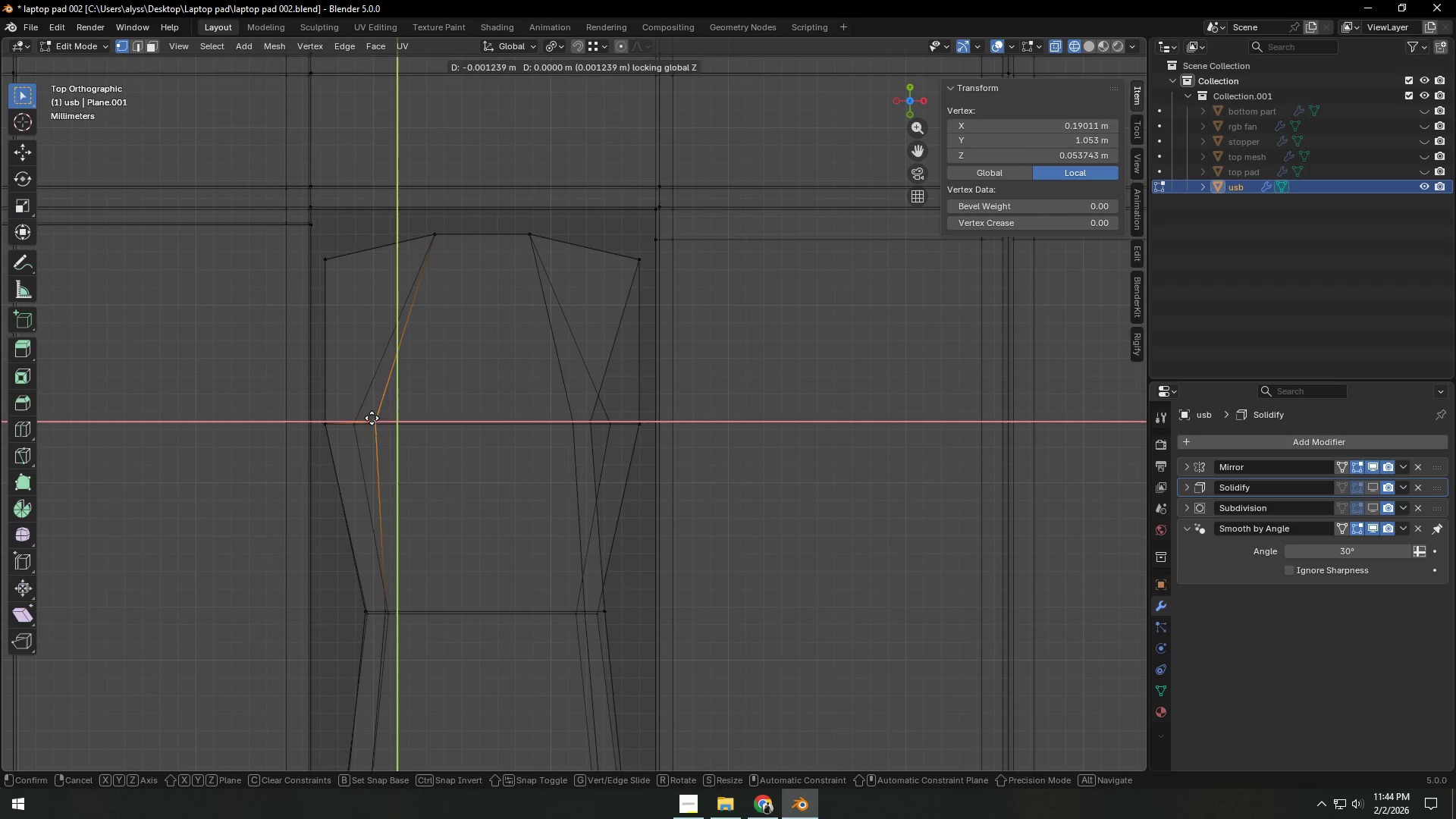 
hold_key(key=ControlLeft, duration=0.44)
left_click([362, 419])
 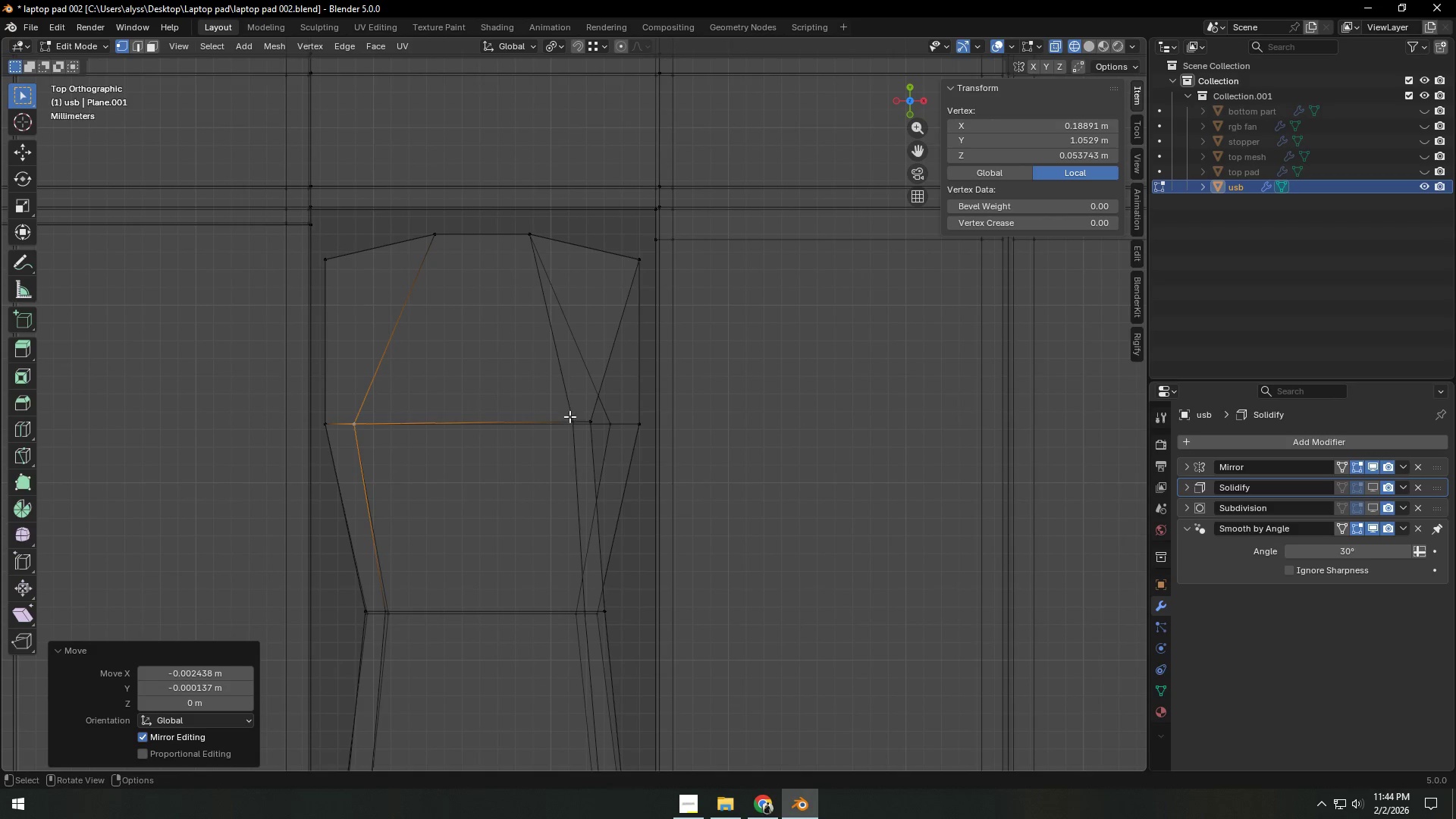 
left_click([588, 419])
 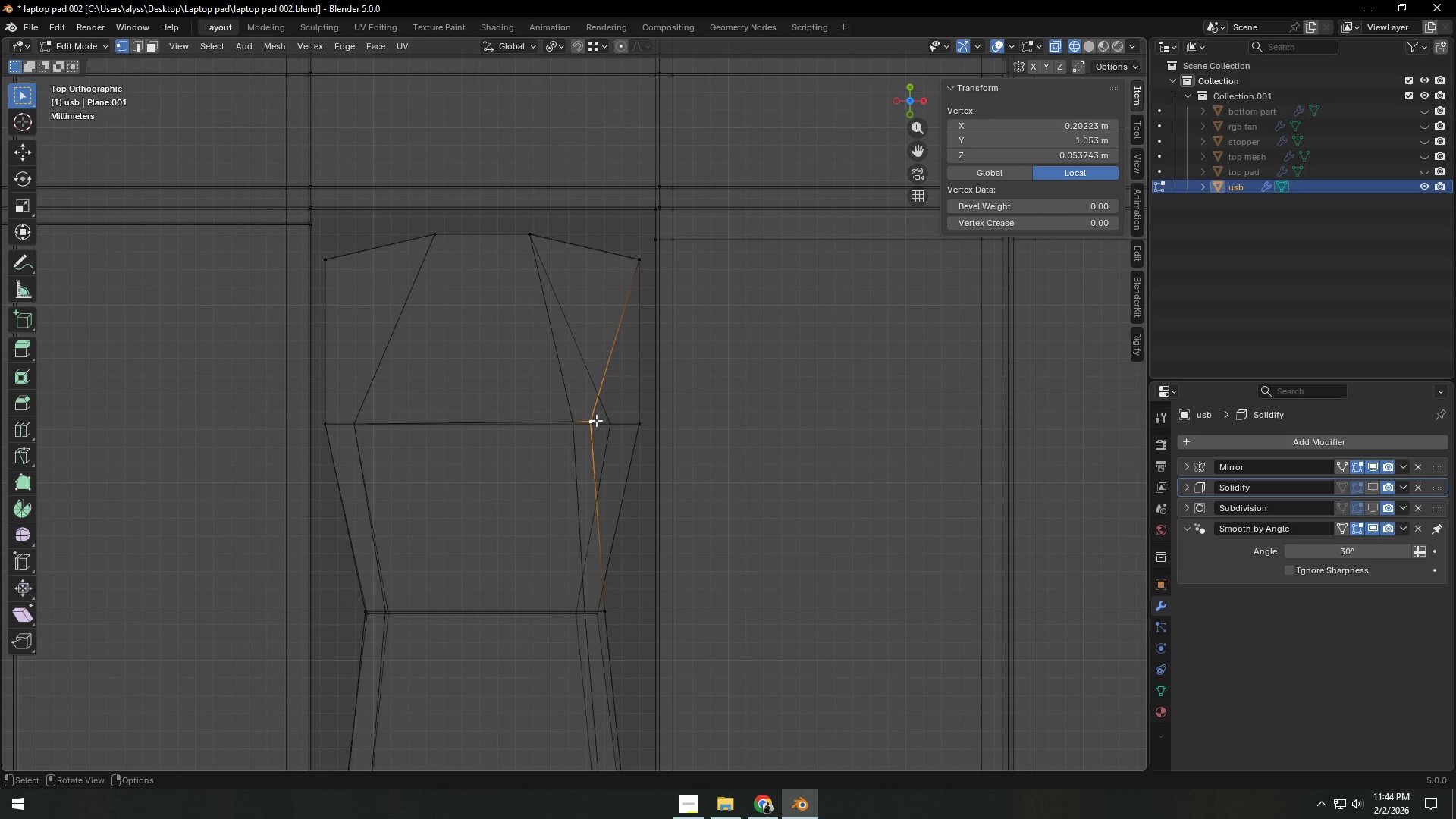 
type(gZ)
 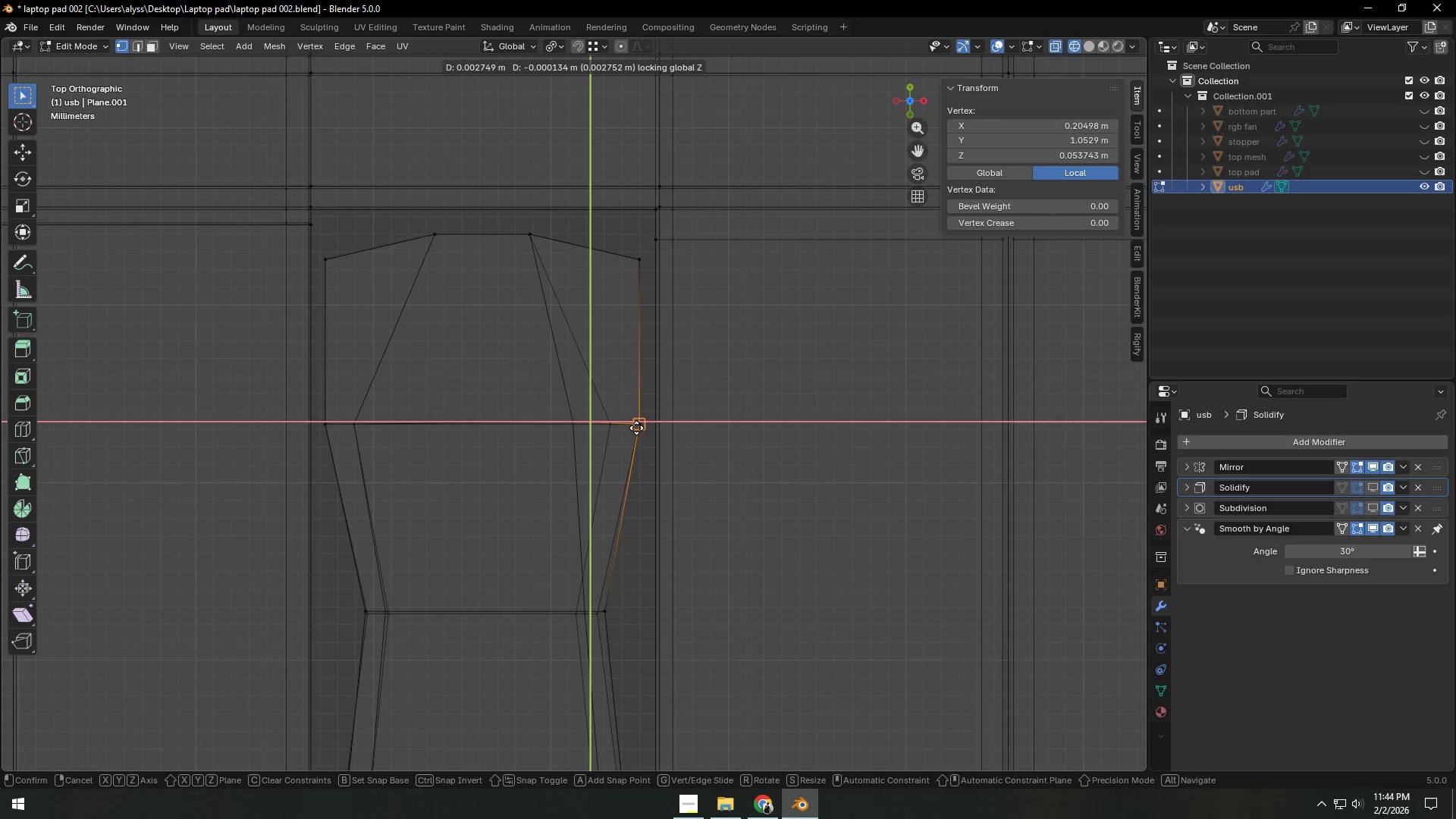 
 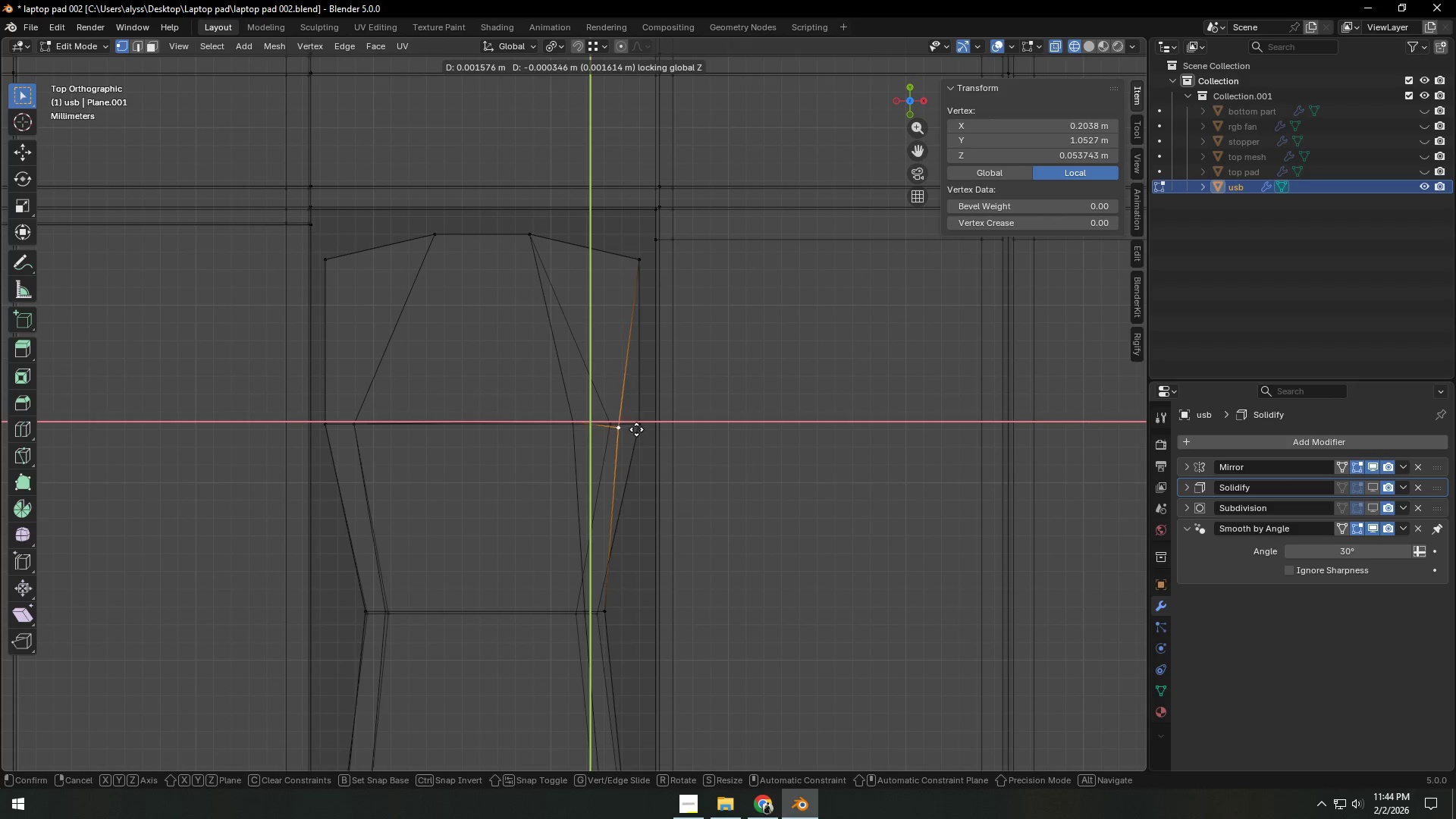 
hold_key(key=ControlLeft, duration=0.45)
left_click([637, 427])
 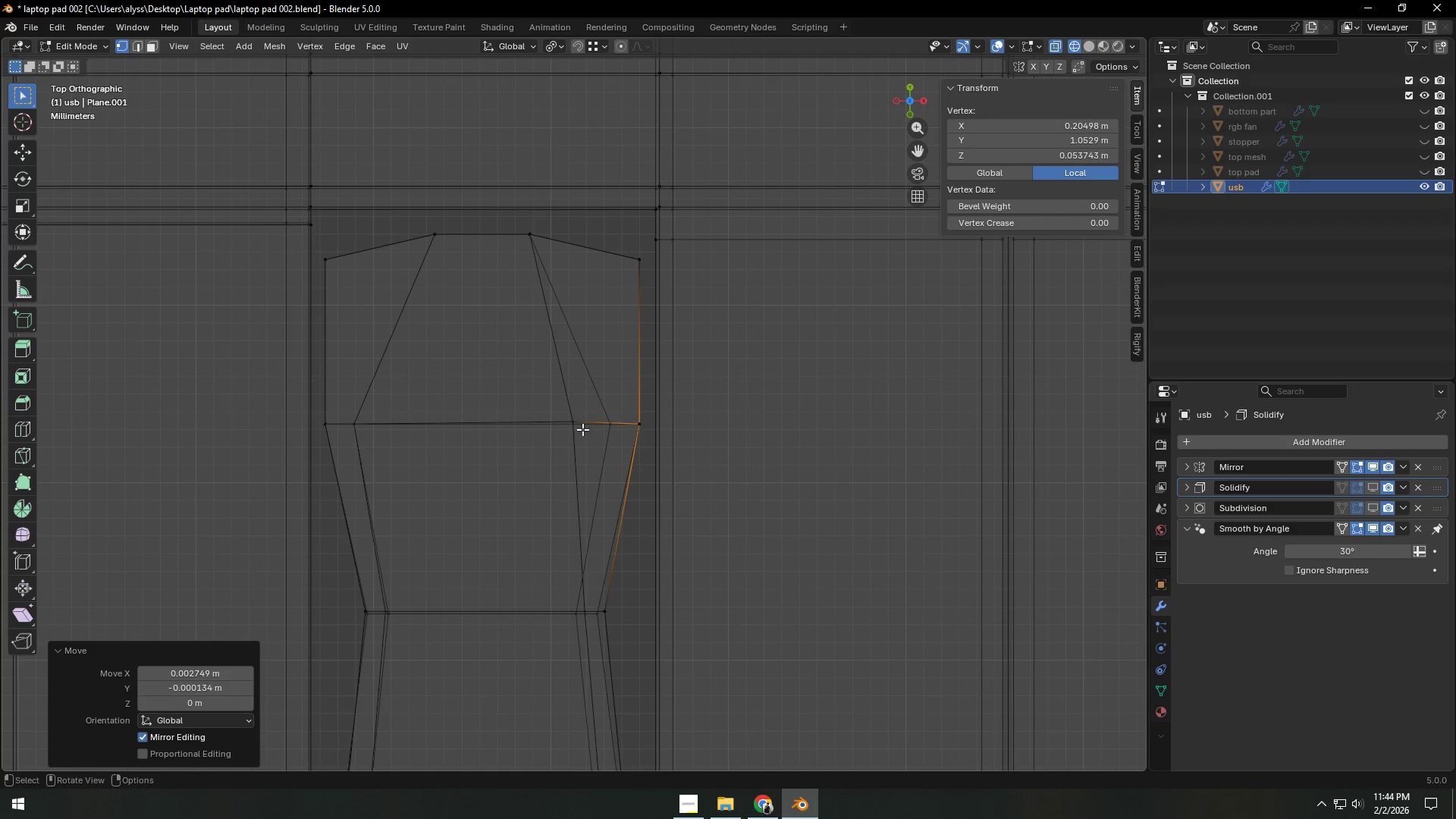 
double_click([557, 428])
 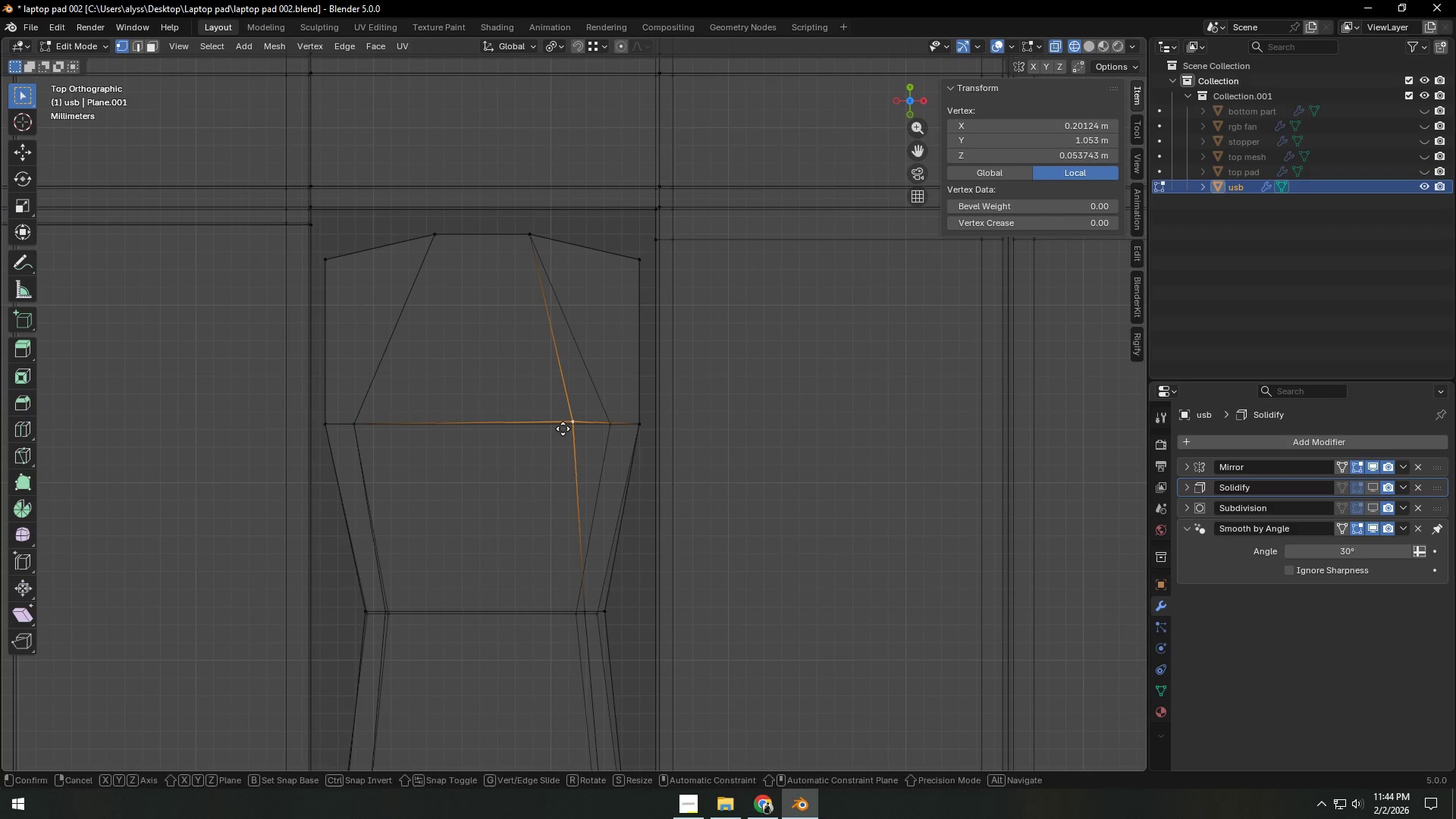 
type(gZ)
 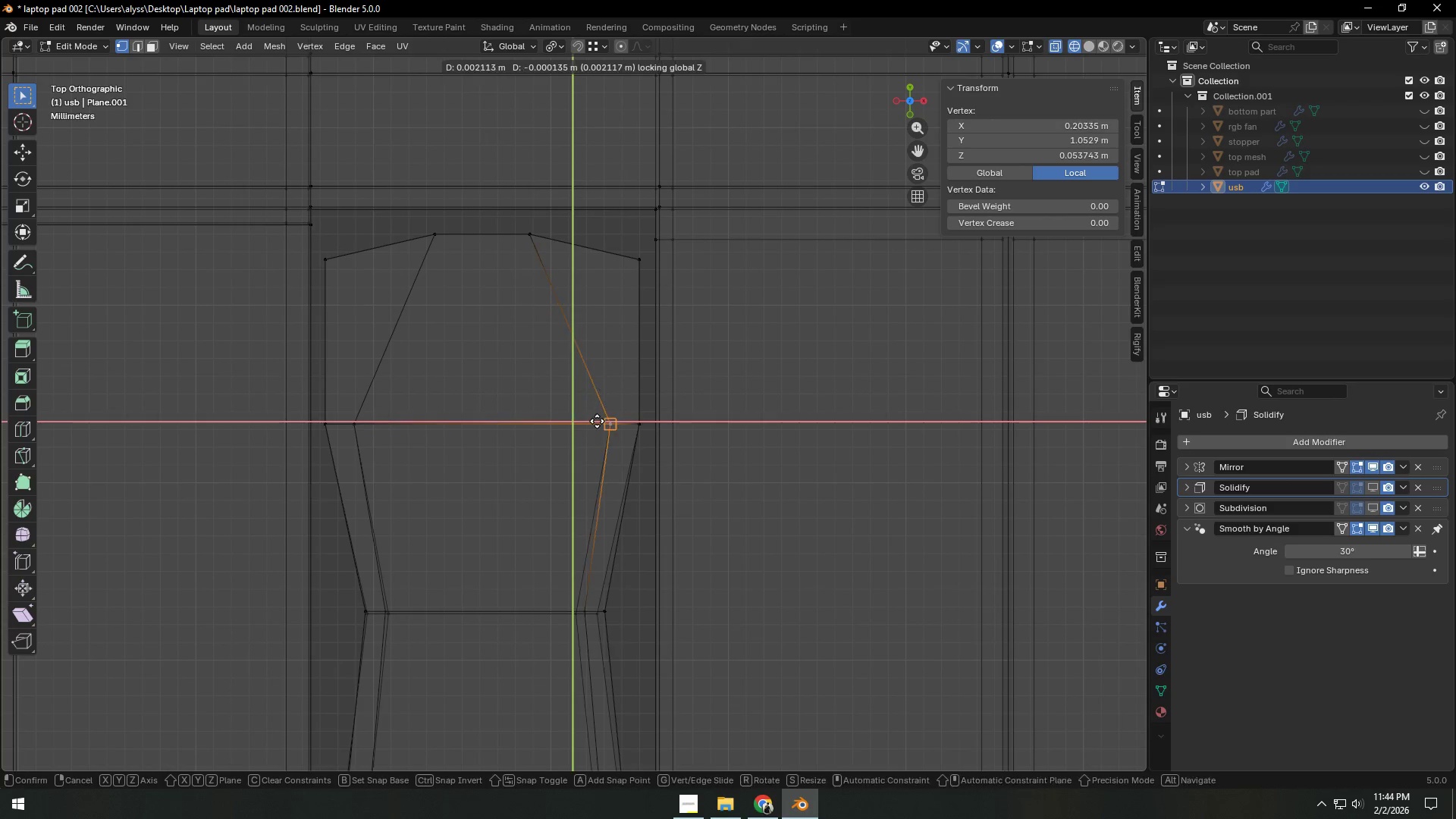 
 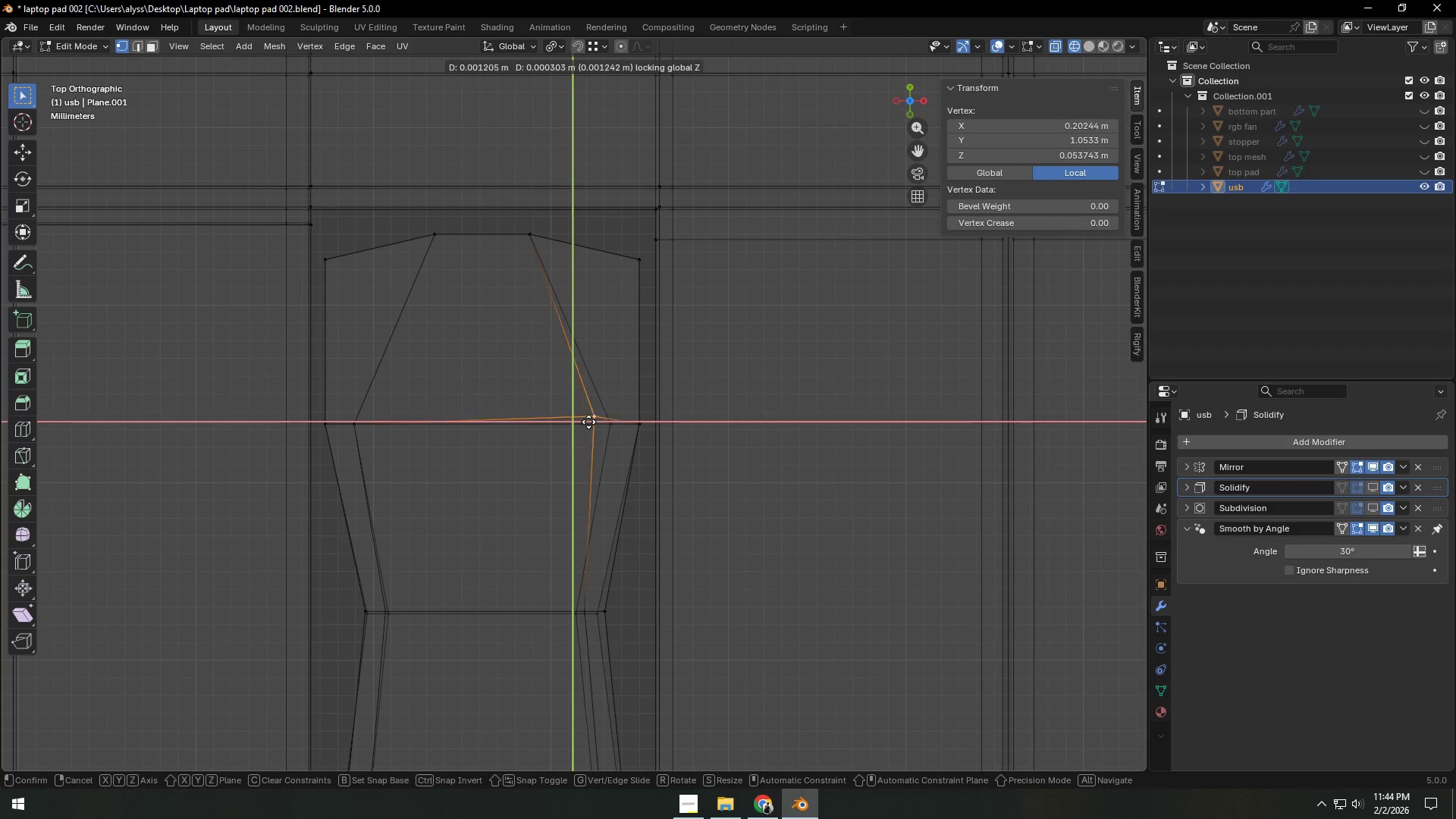 
hold_key(key=ControlLeft, duration=0.52)
left_click([598, 421])
 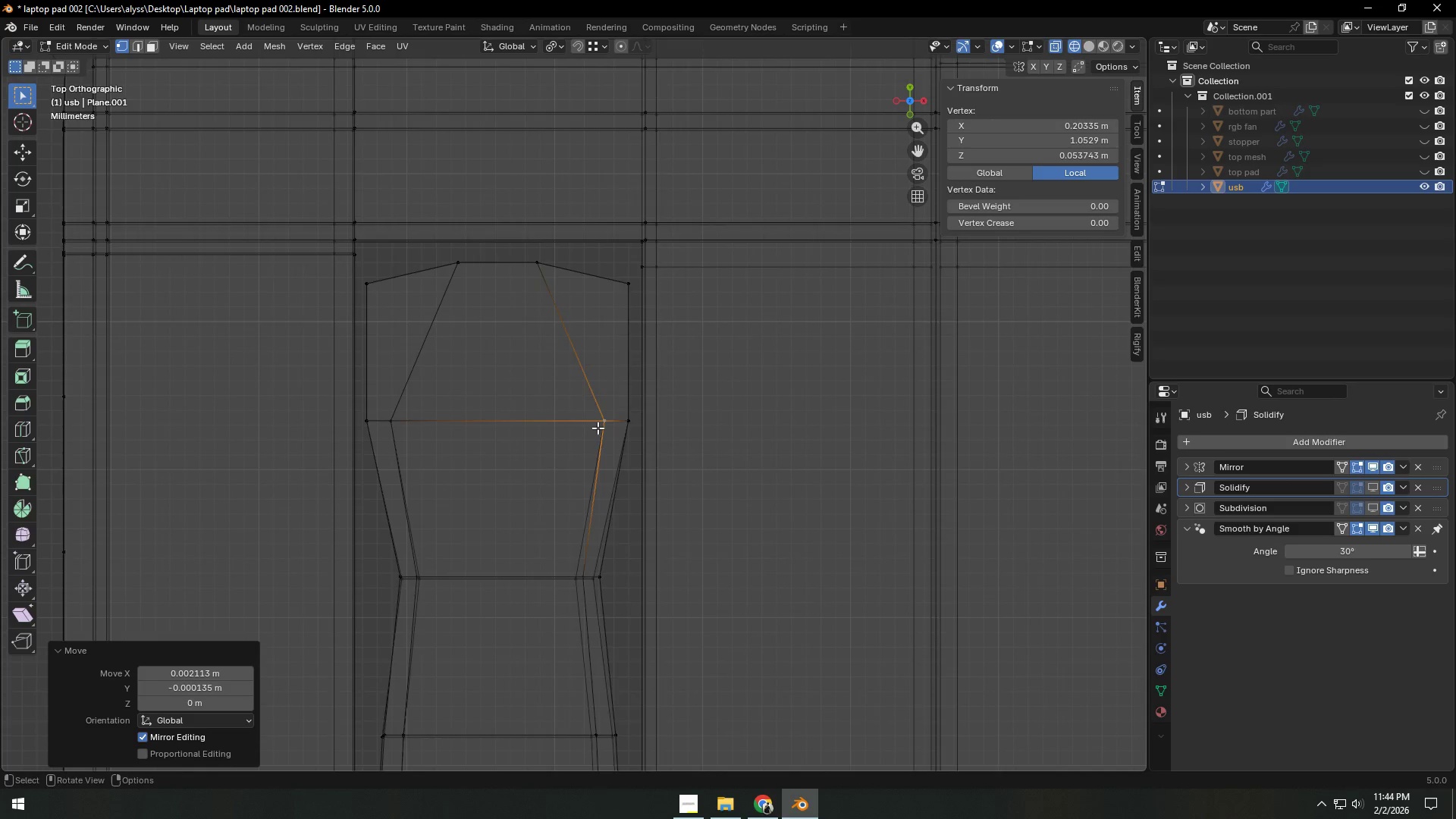 
scroll: coordinate [471, 409], scroll_direction: down, amount: 7.0
 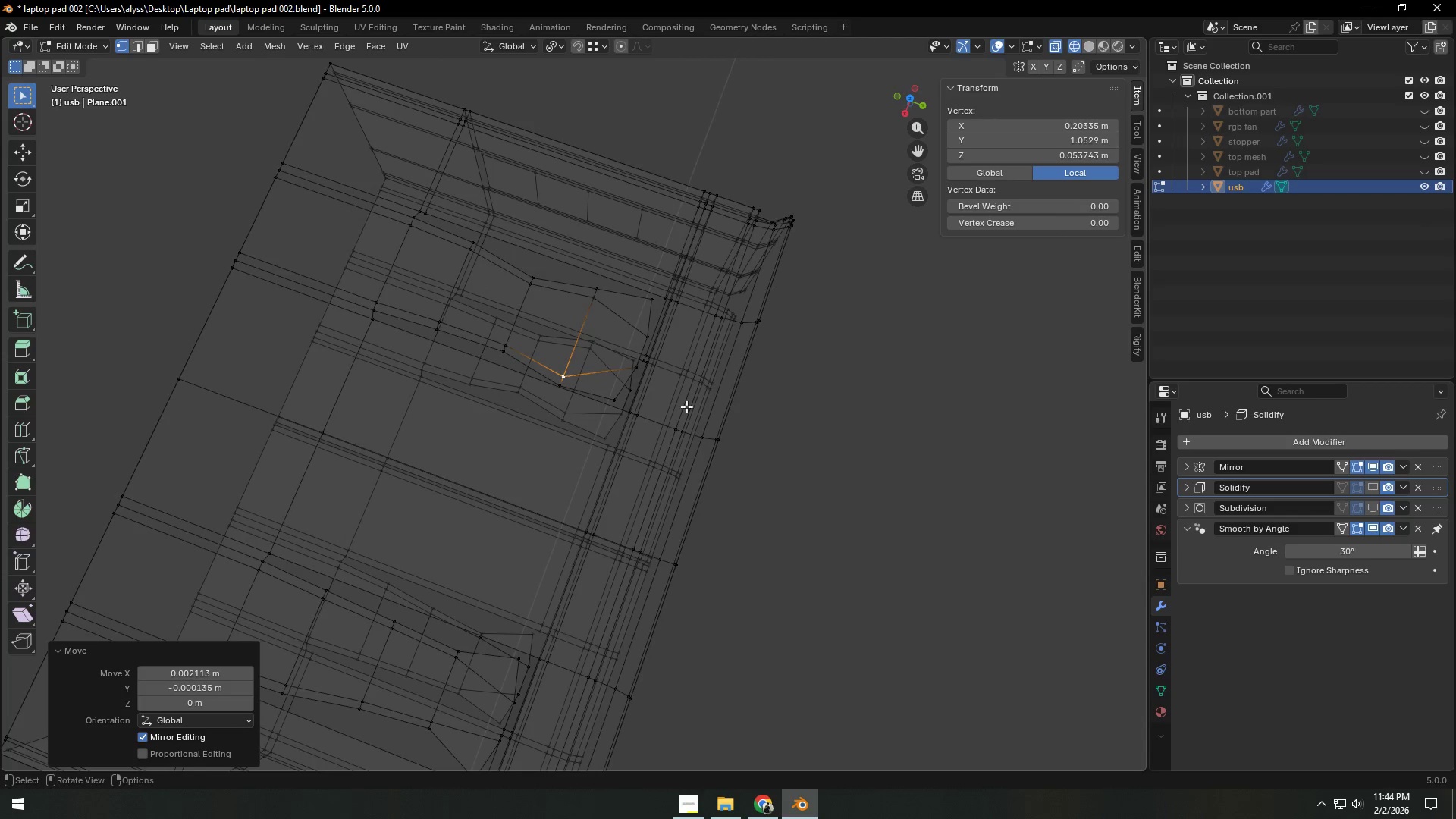 
left_click([865, 413])
 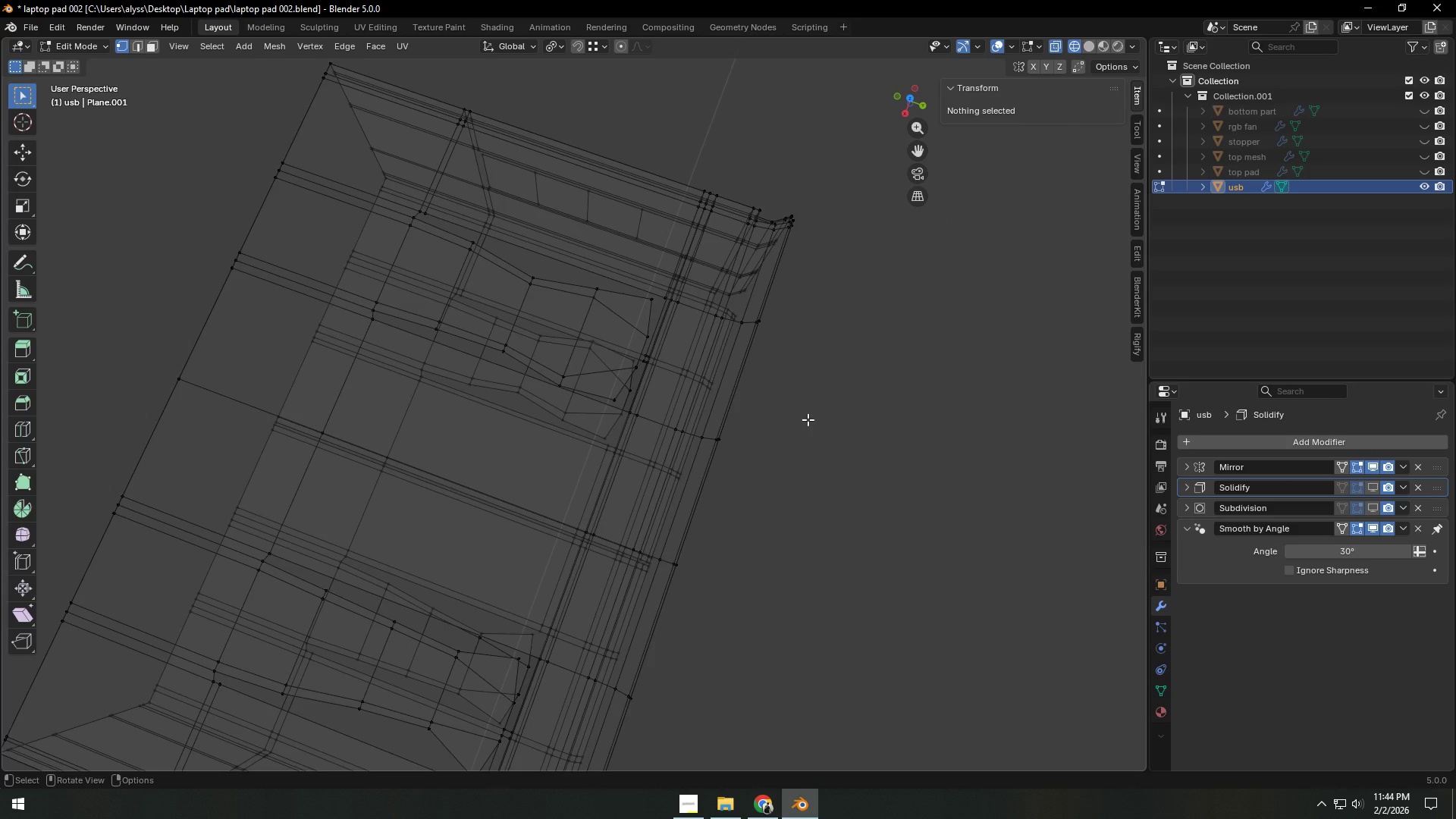 
key(Z)
 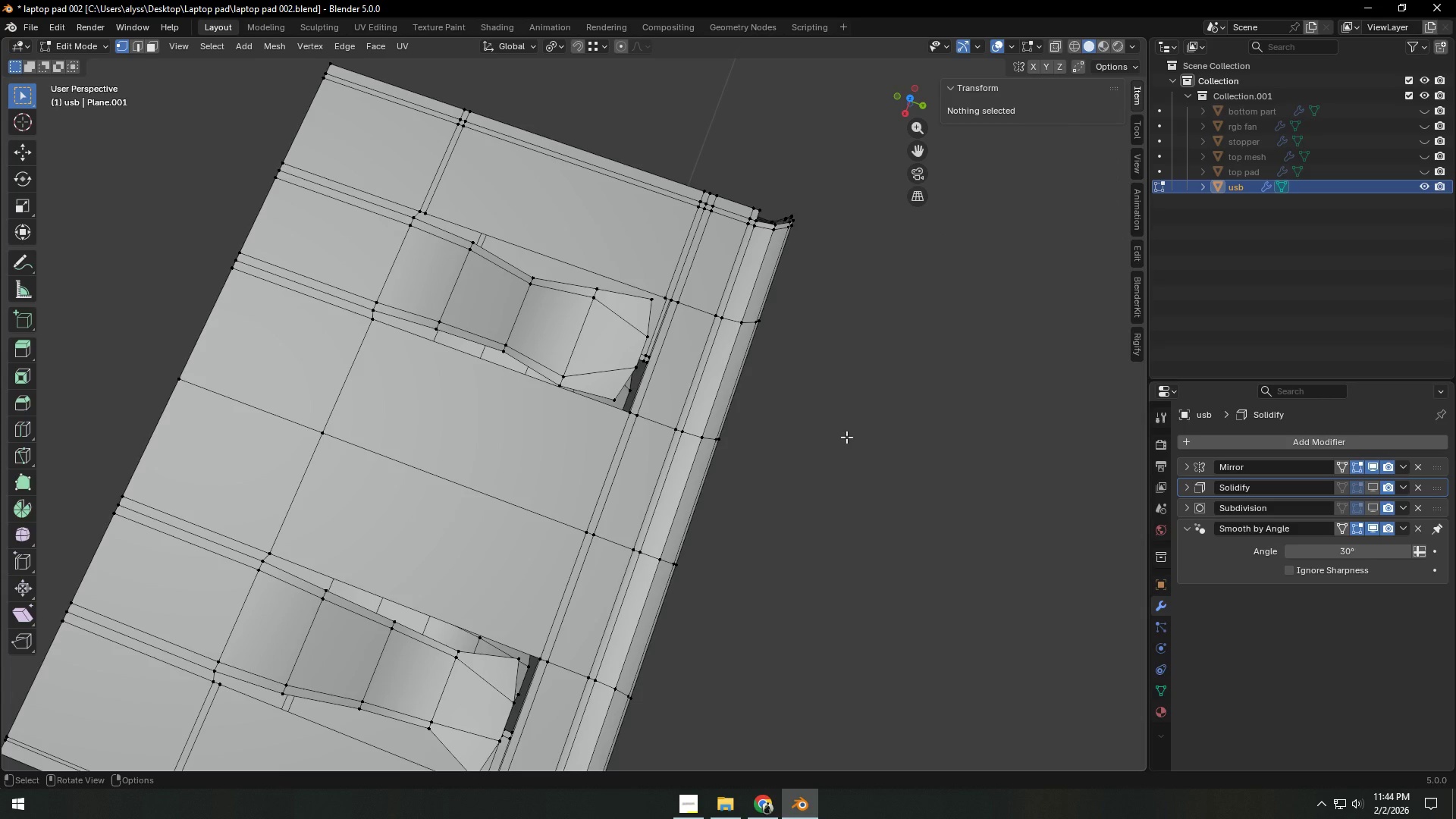 
left_click([846, 437])
 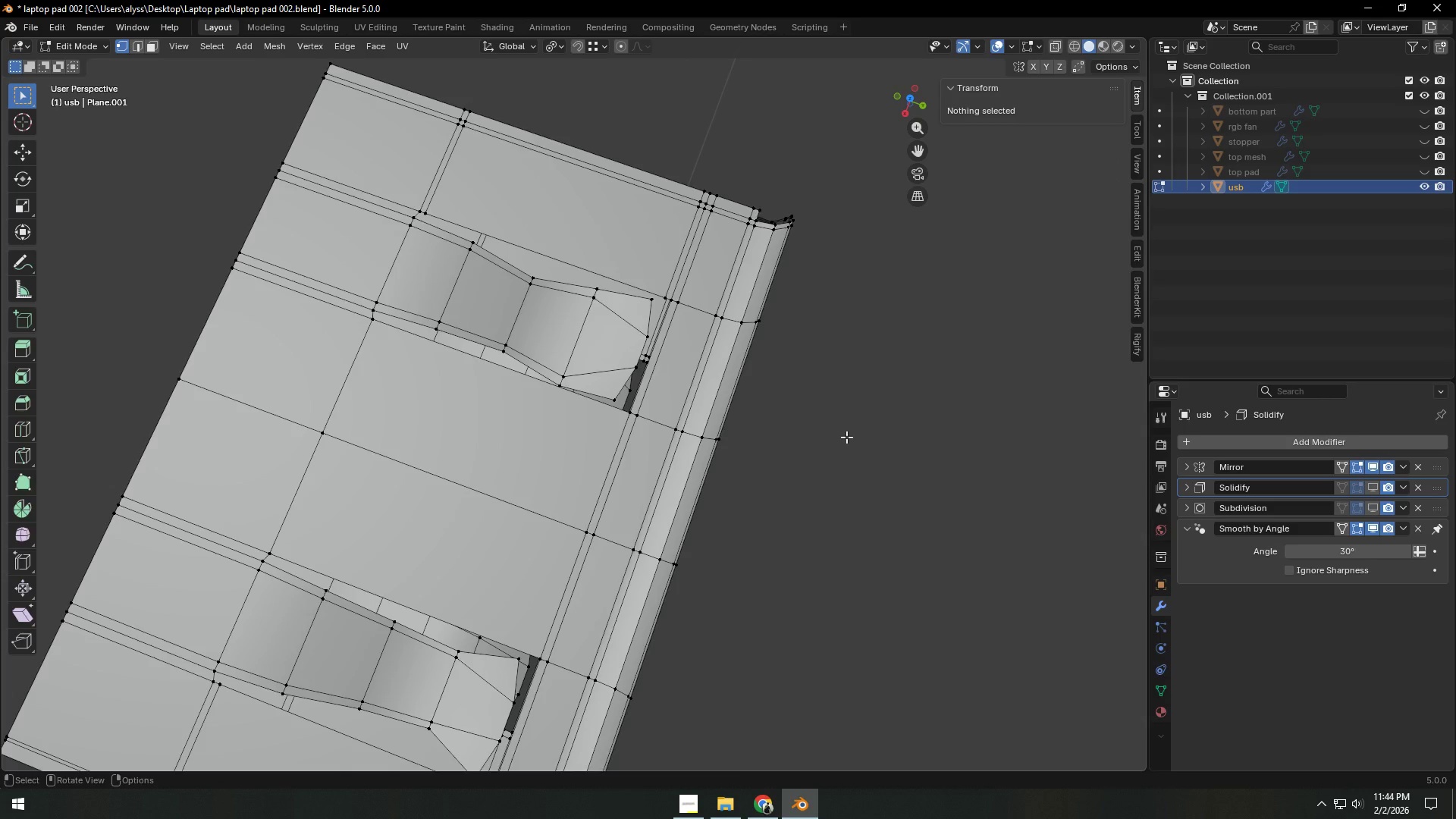 
key(Tab)
 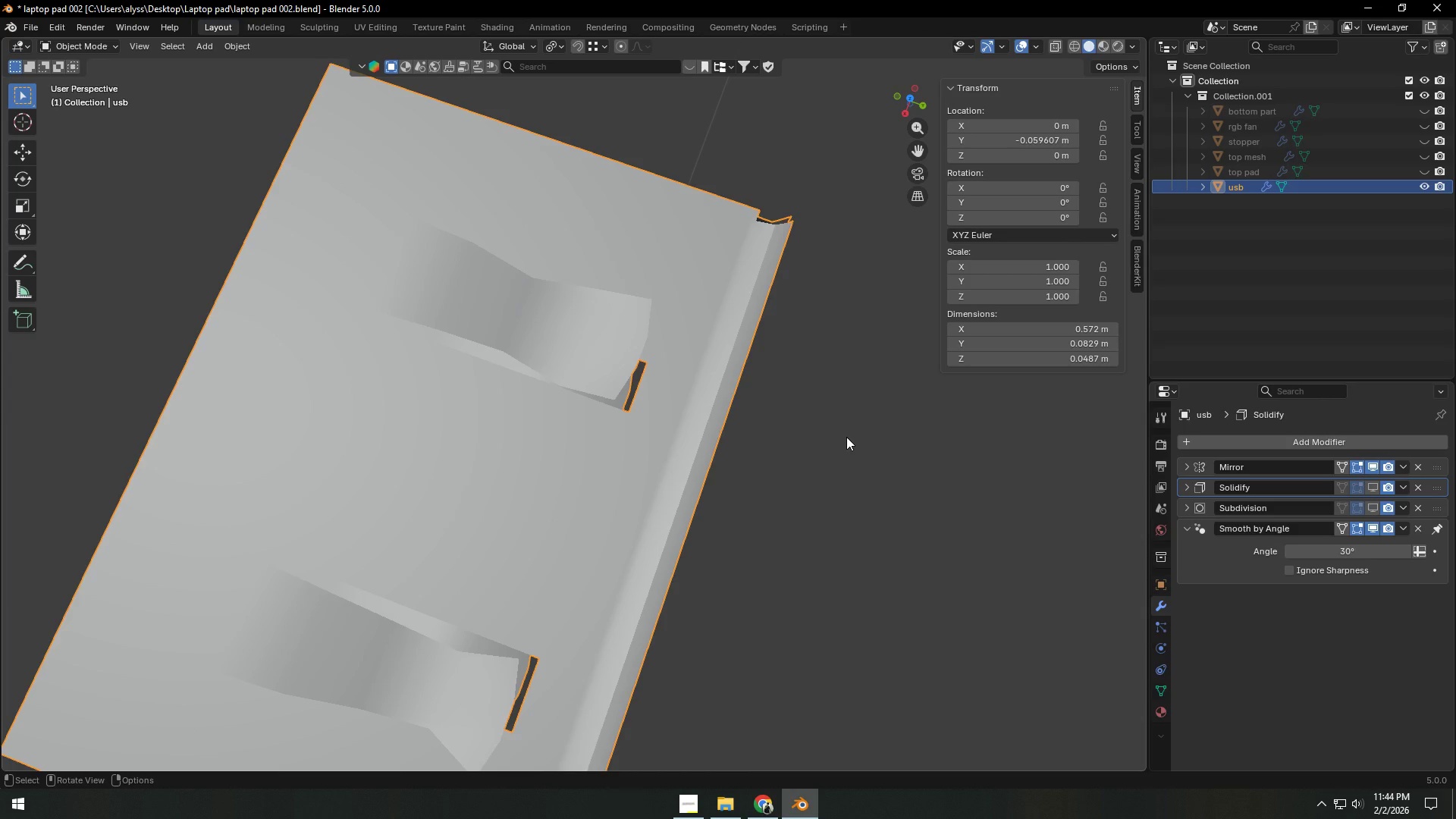 
left_click([846, 437])
 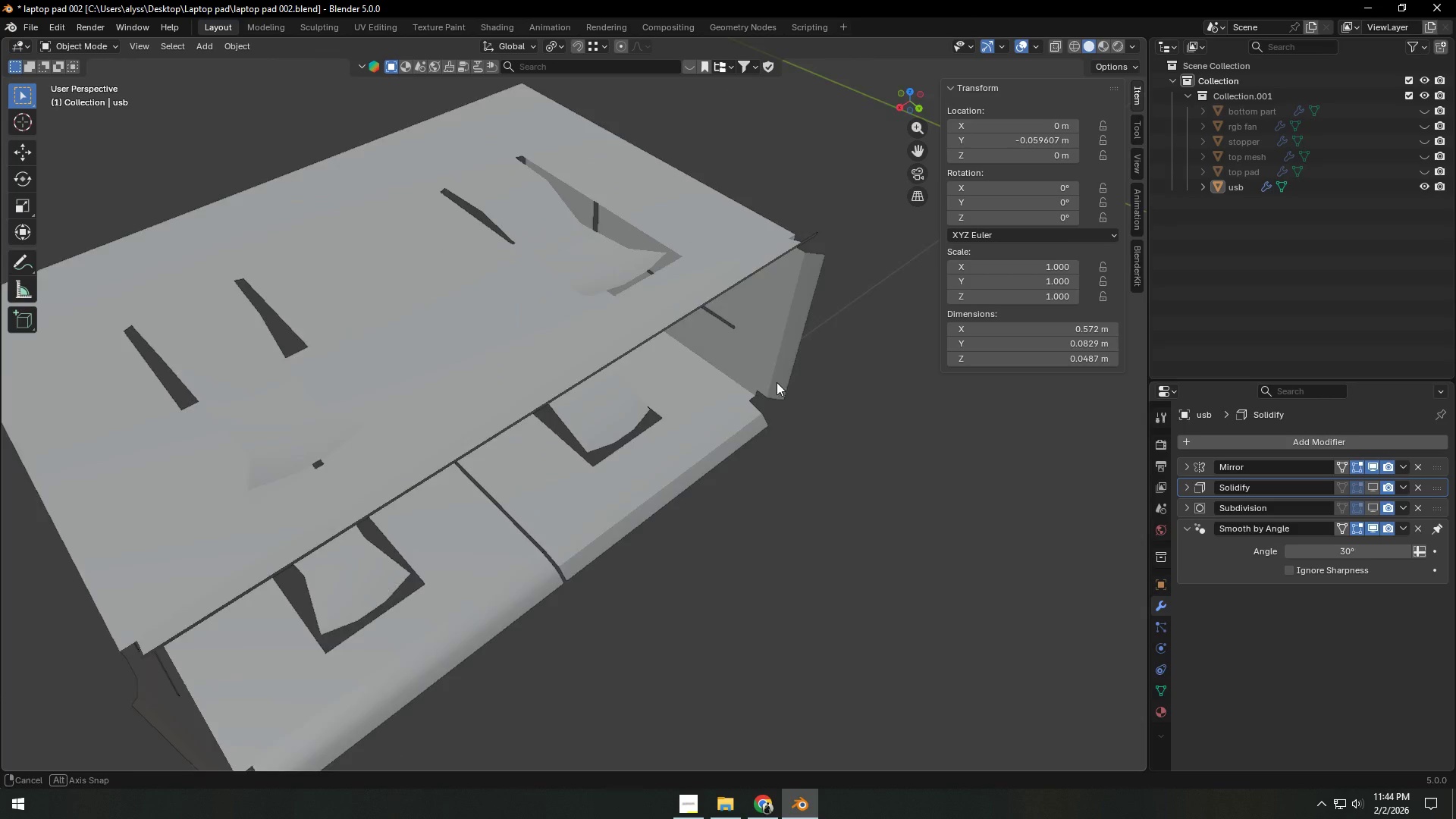 
key(Control+S)
 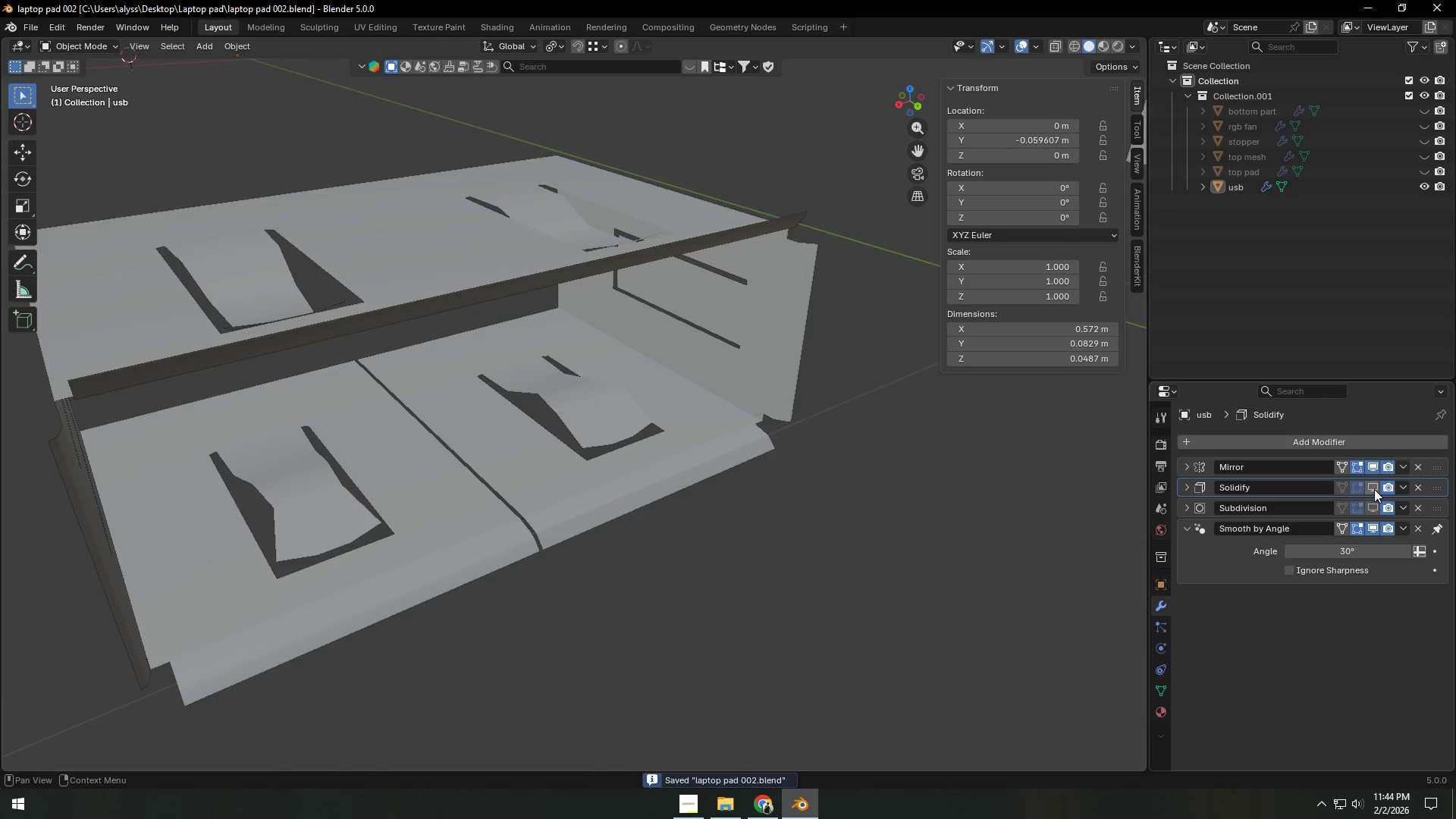 
double_click([1374, 504])
 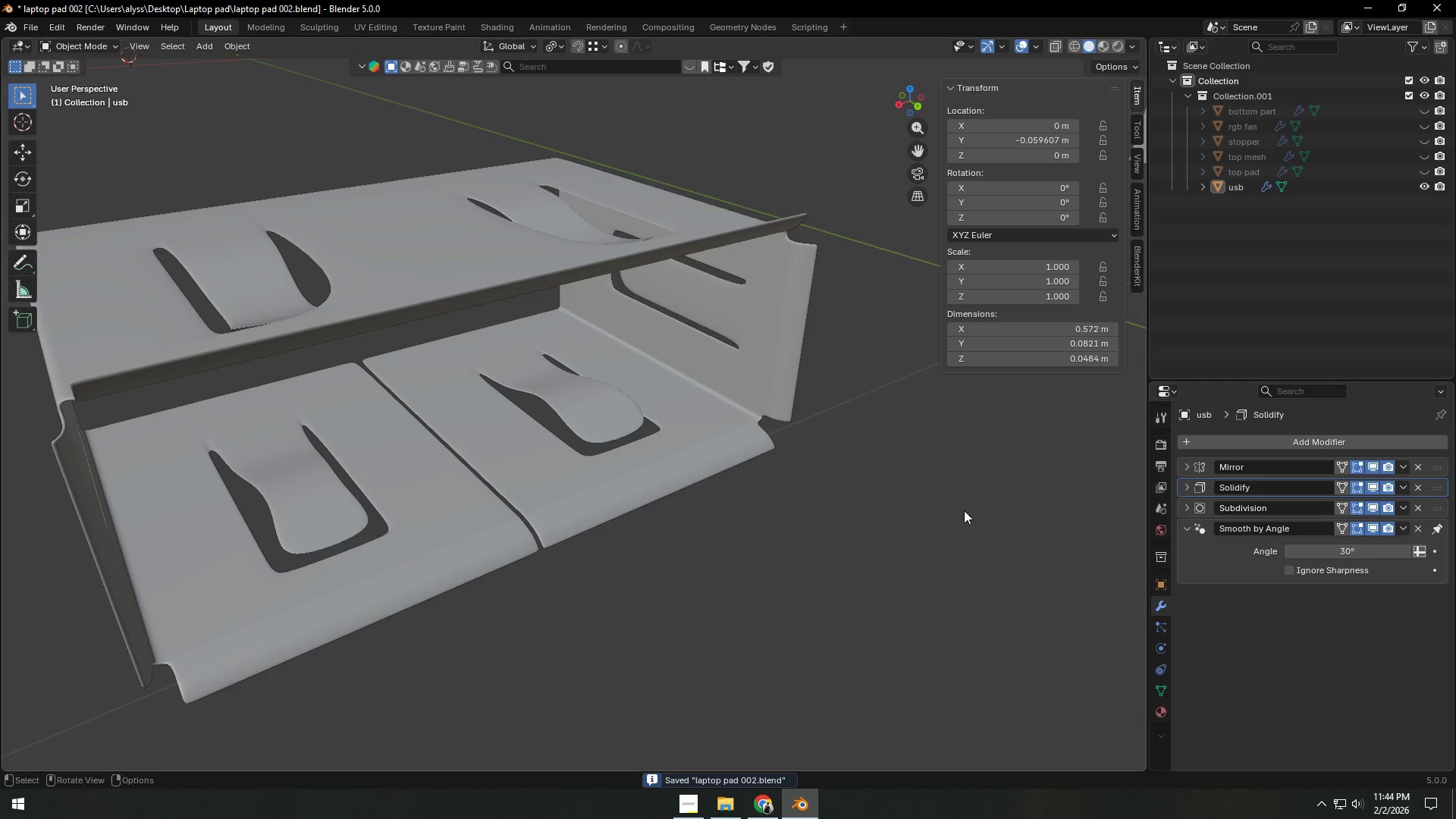 
left_click([871, 506])
 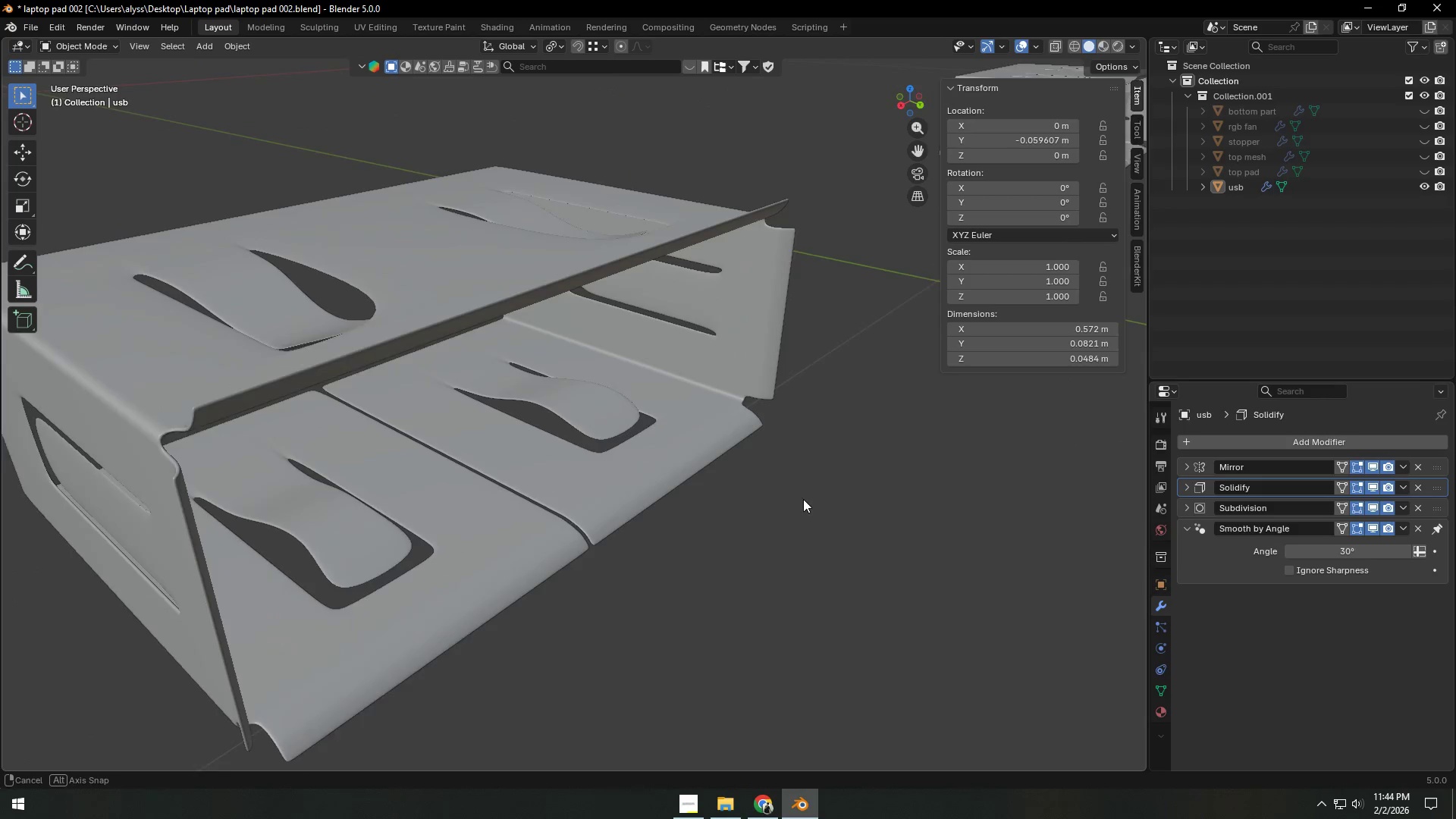 
scroll: coordinate [807, 510], scroll_direction: up, amount: 4.0
 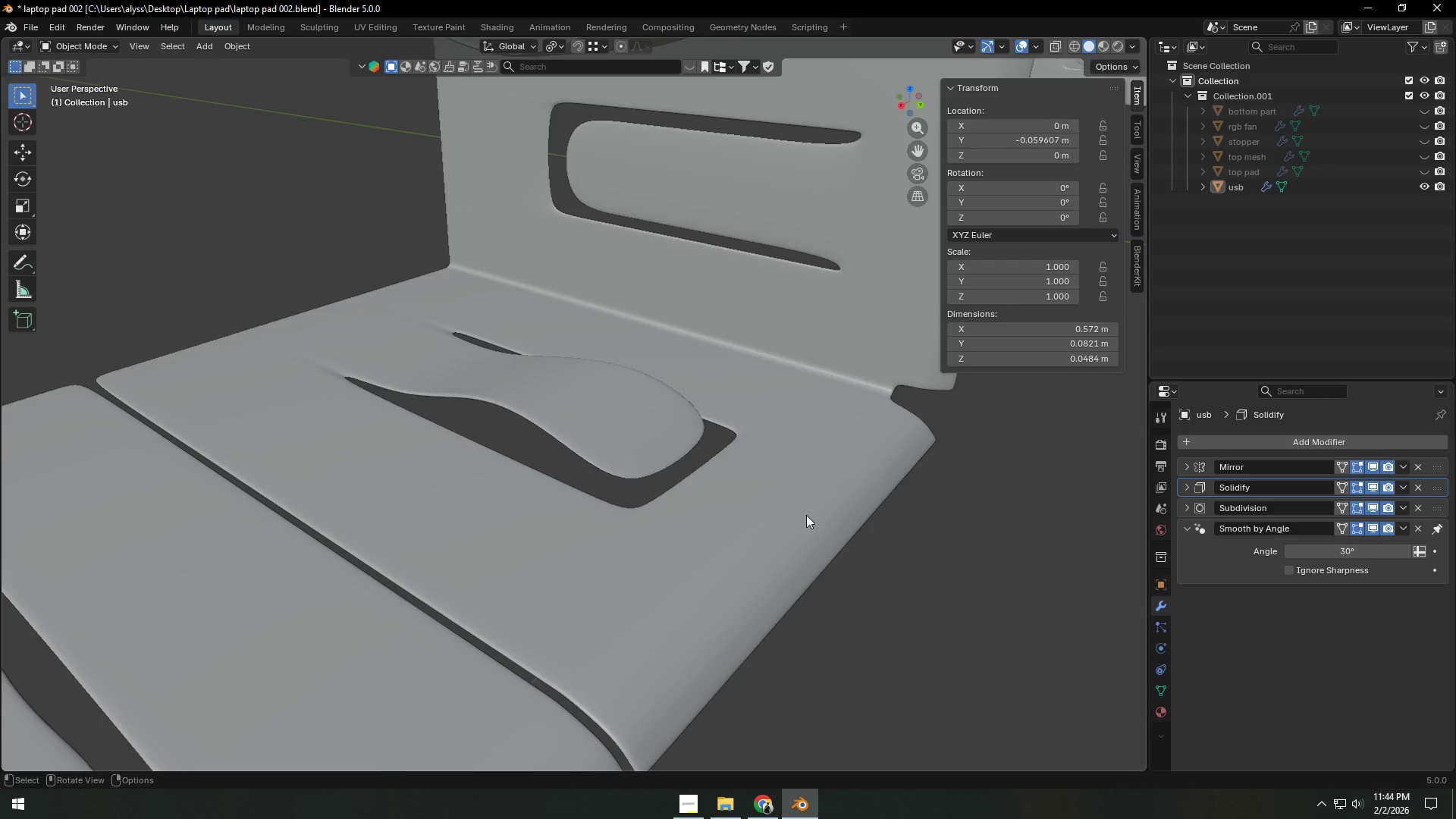 
left_click([745, 623])
 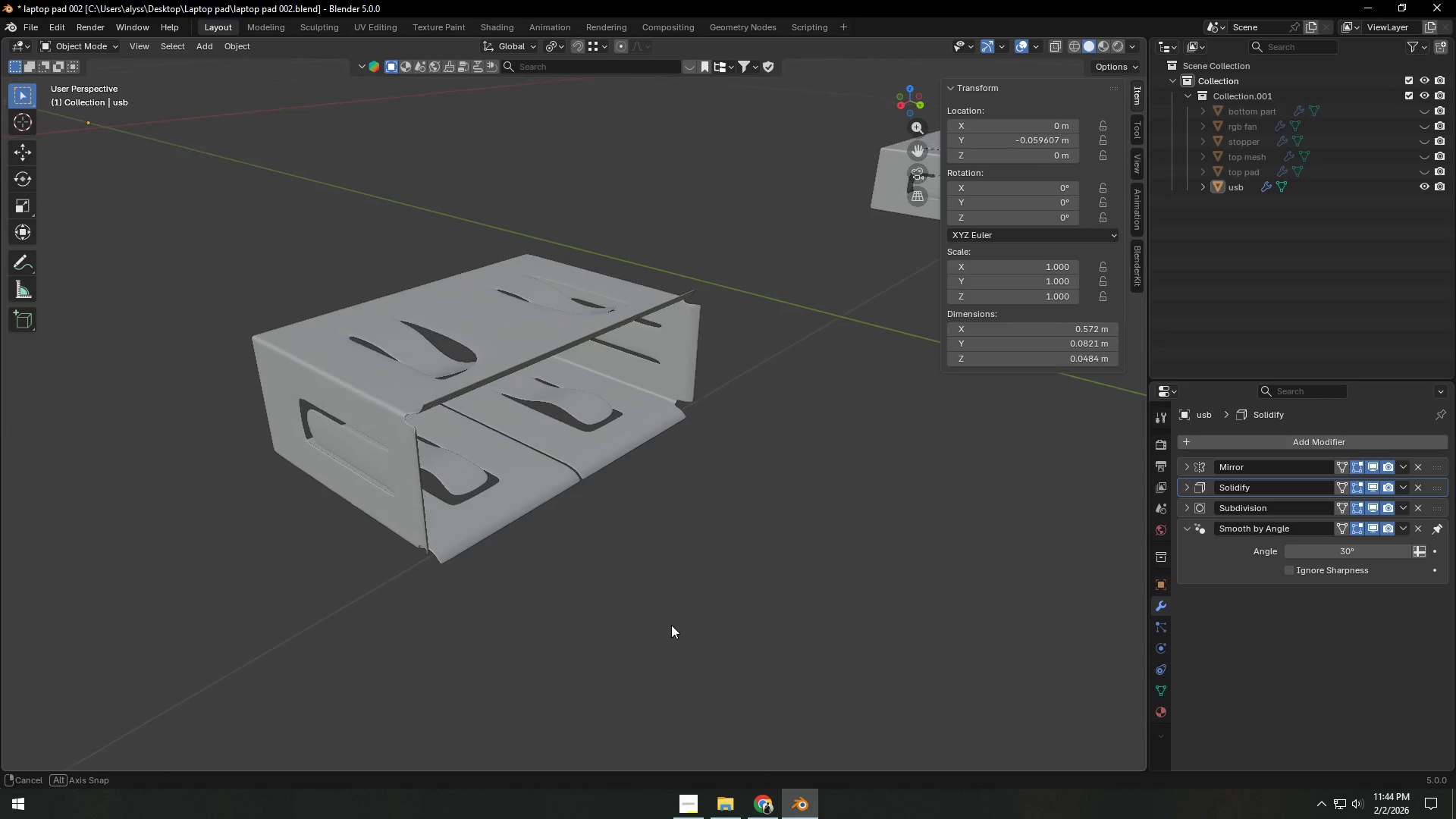 
scroll: coordinate [745, 623], scroll_direction: down, amount: 7.0
 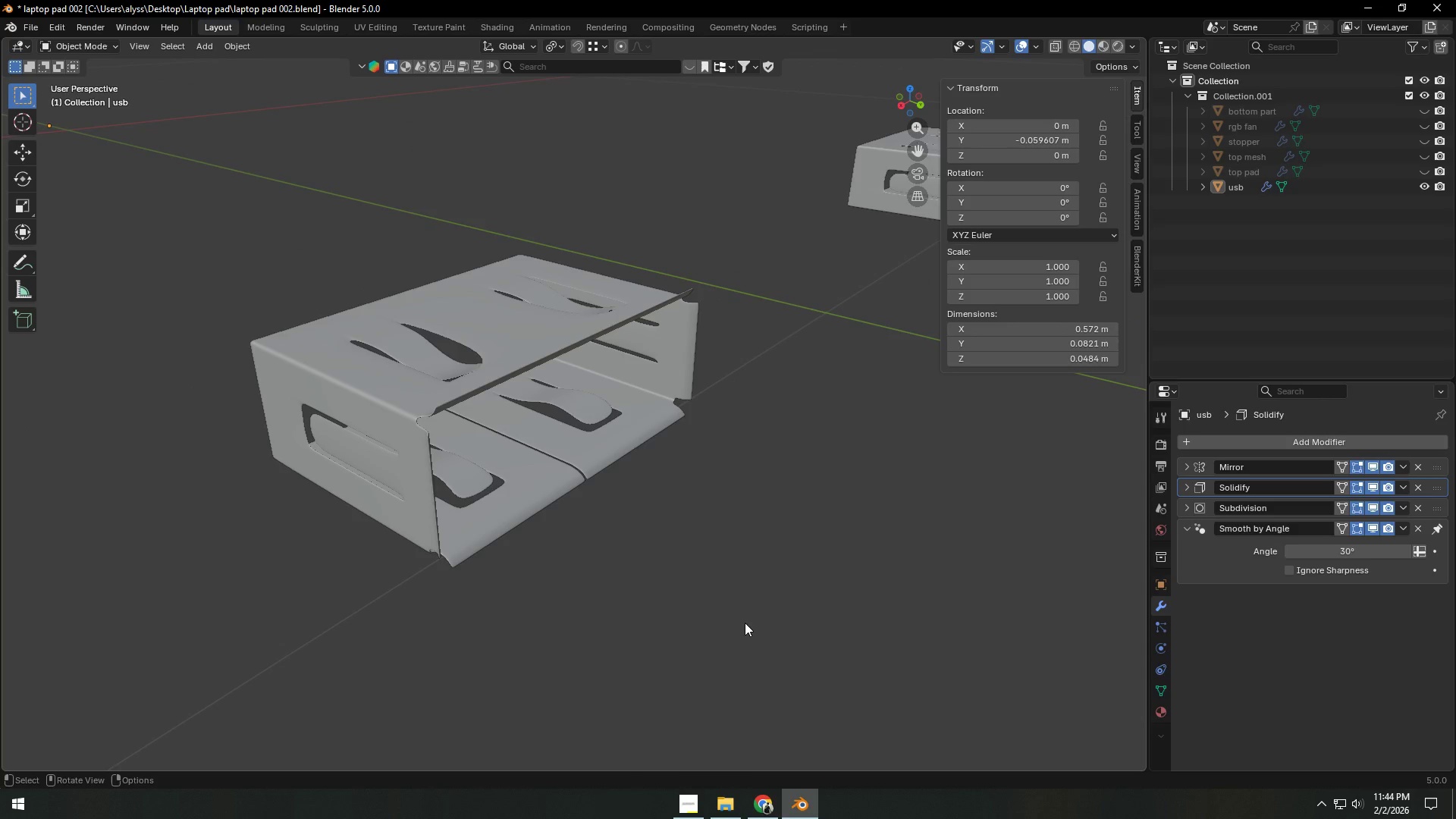 
left_click([450, 480])
 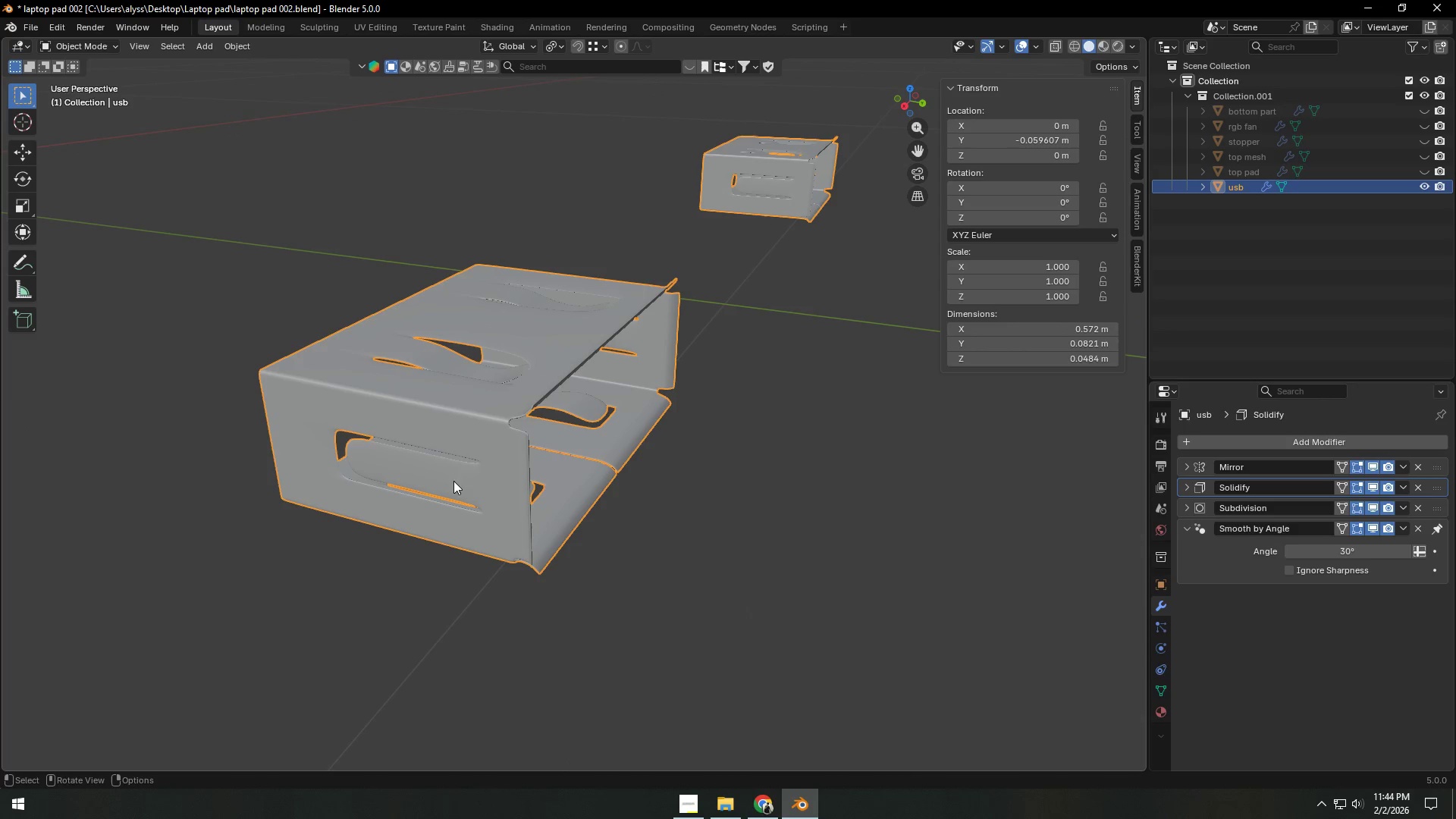 
key(Tab)
 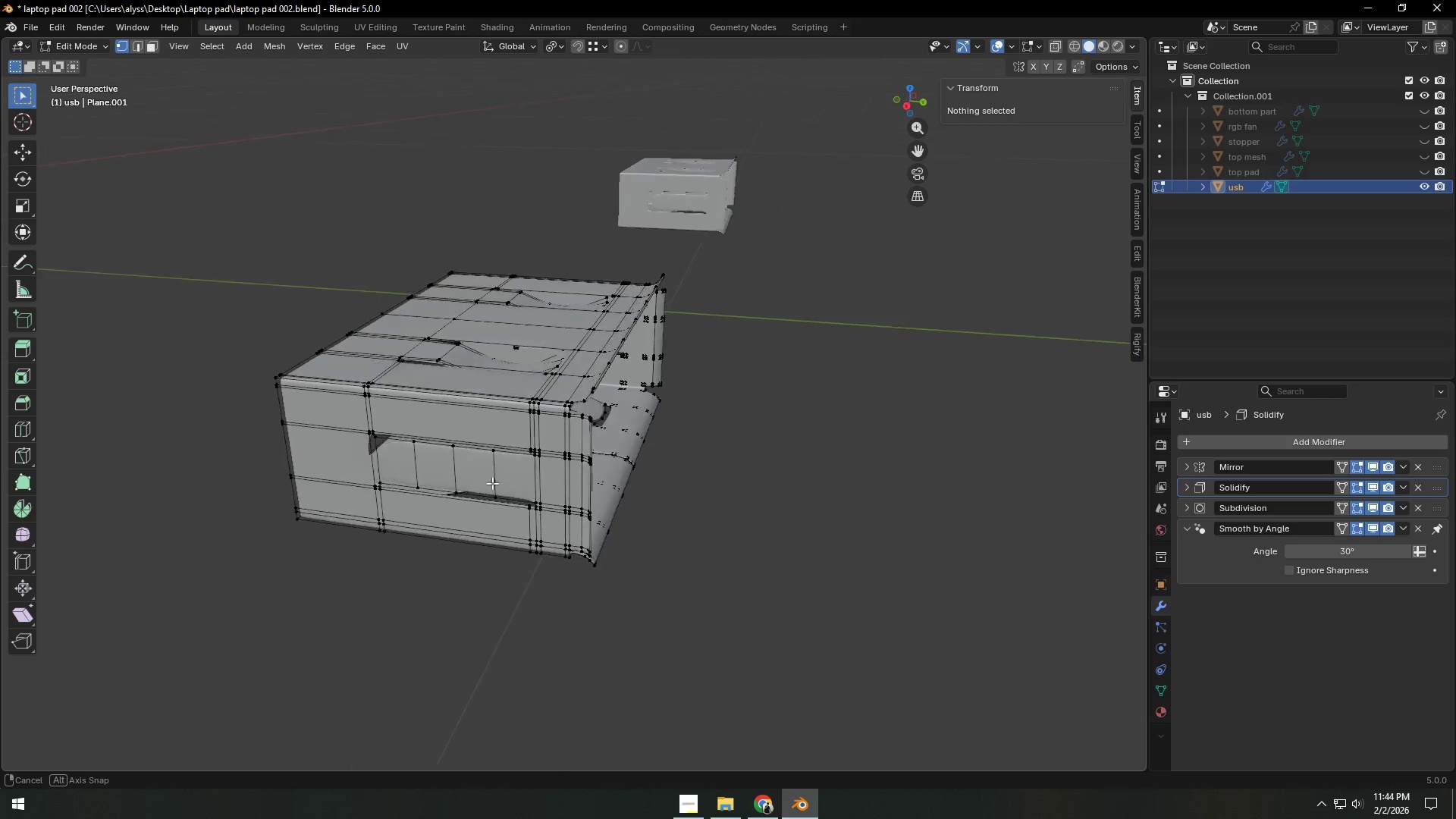 
scroll: coordinate [506, 482], scroll_direction: up, amount: 3.0
 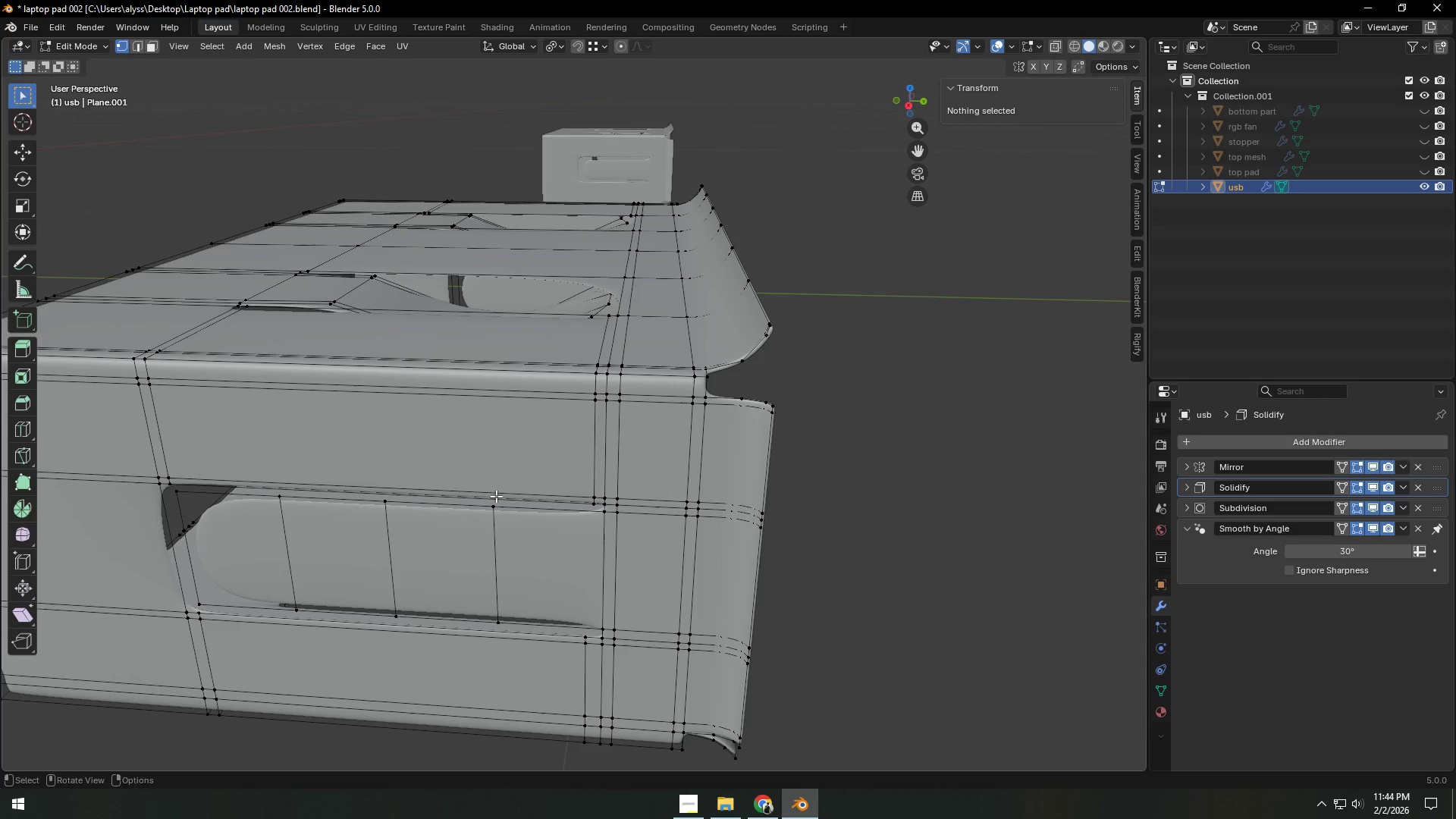 
hold_key(key=ShiftLeft, duration=0.38)
 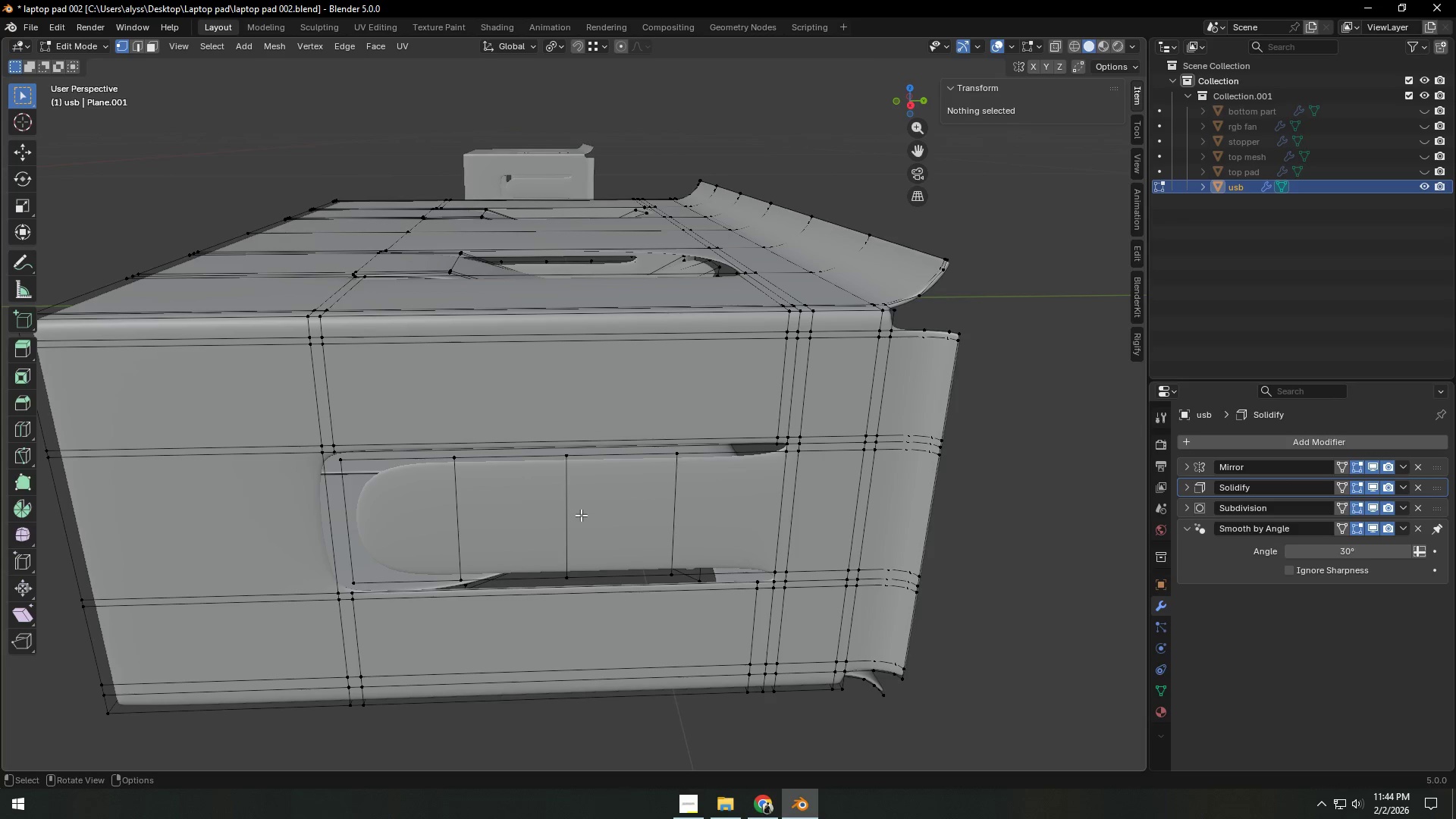 
key(3)
 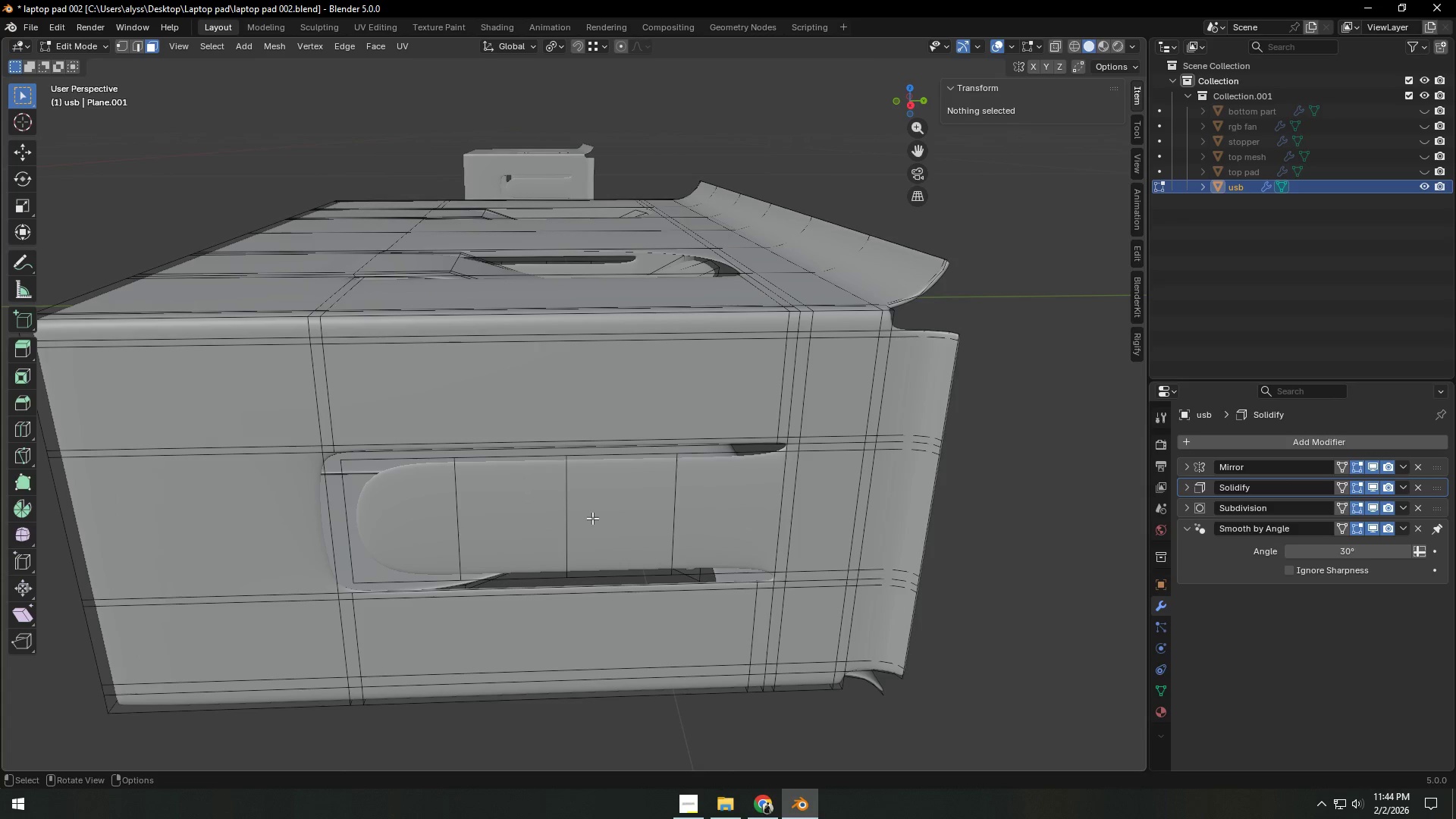 
left_click([592, 518])
 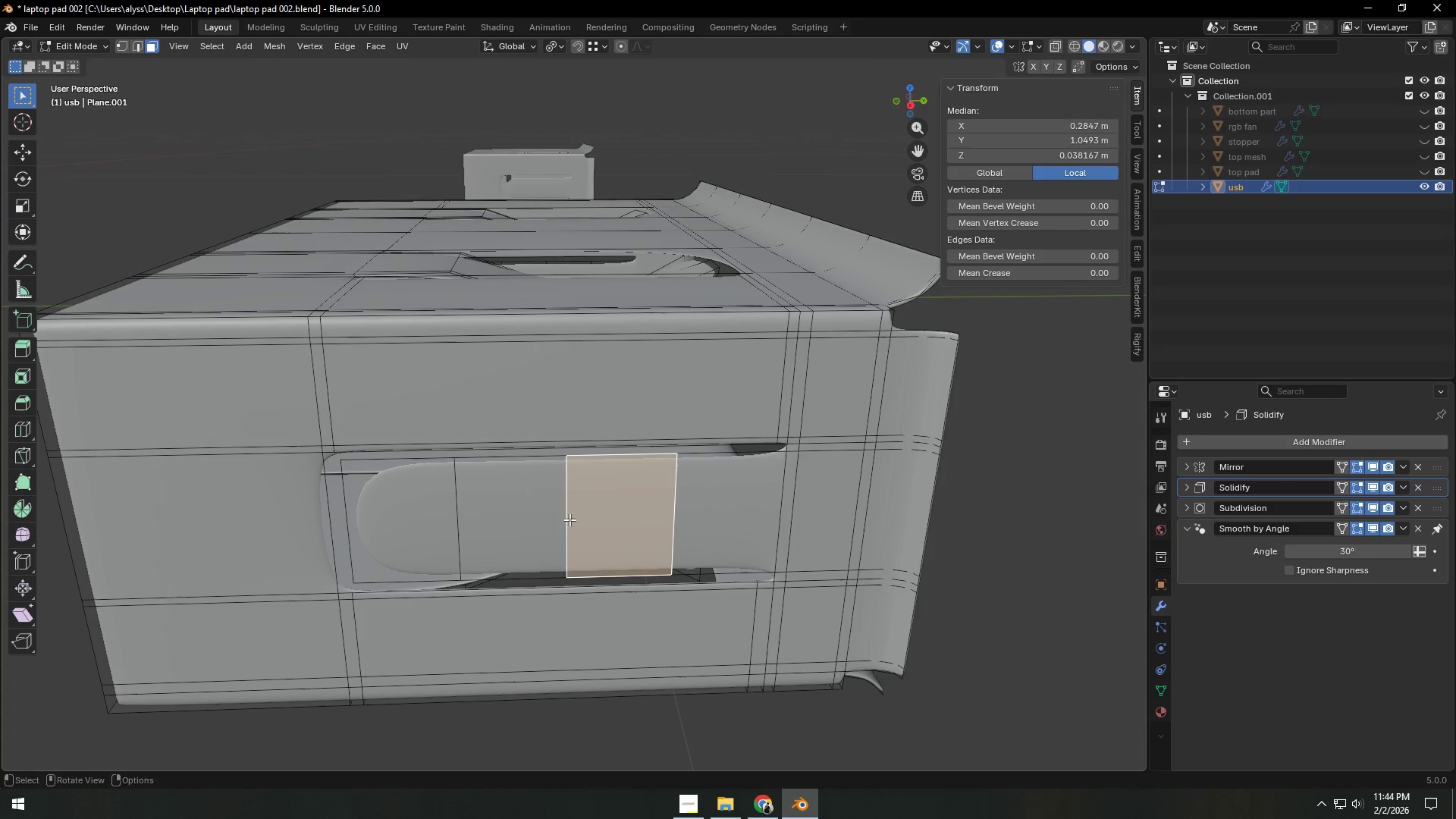 
hold_key(key=ShiftLeft, duration=0.58)
double_click([521, 522])
 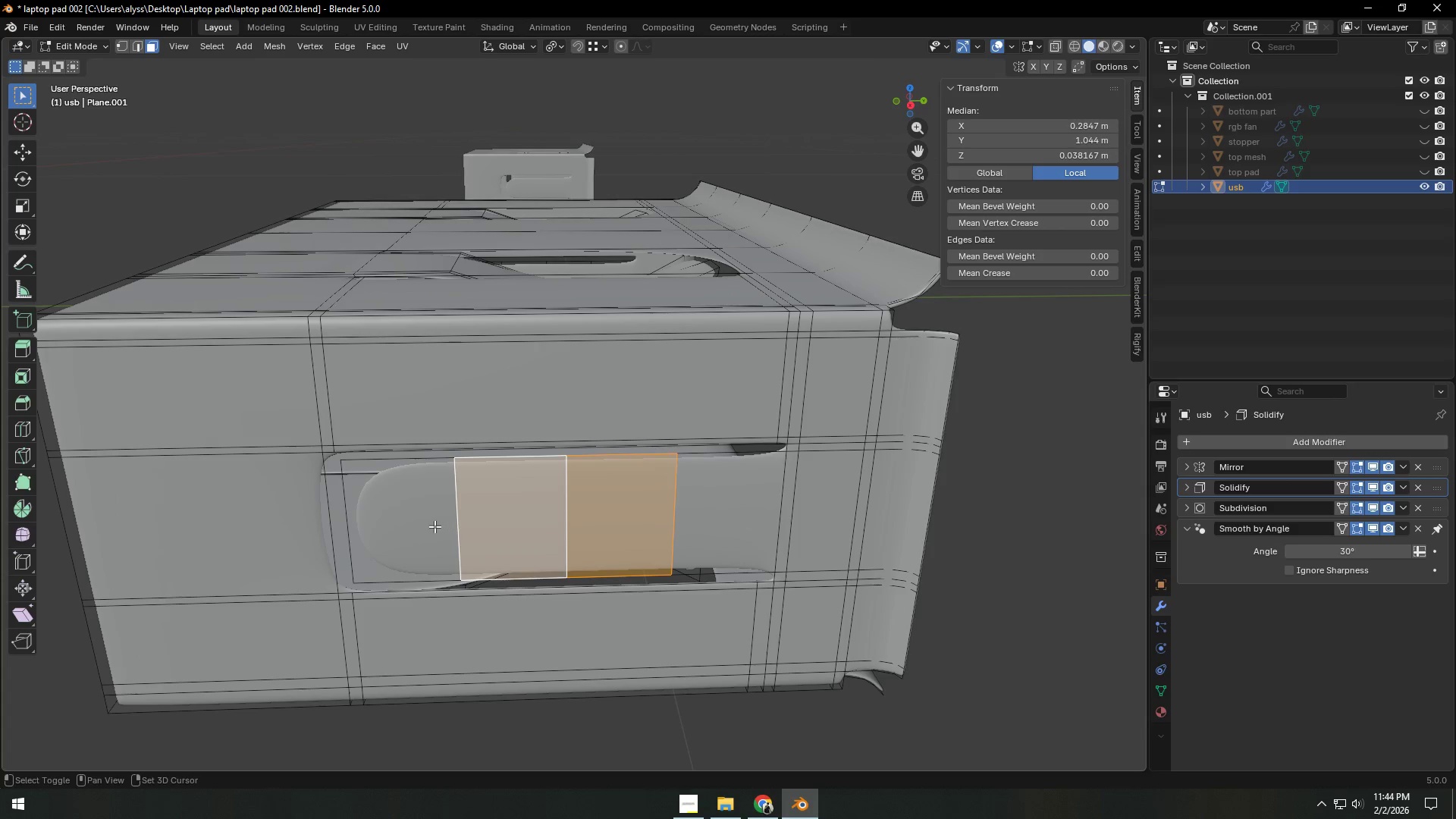 
triple_click([435, 526])
 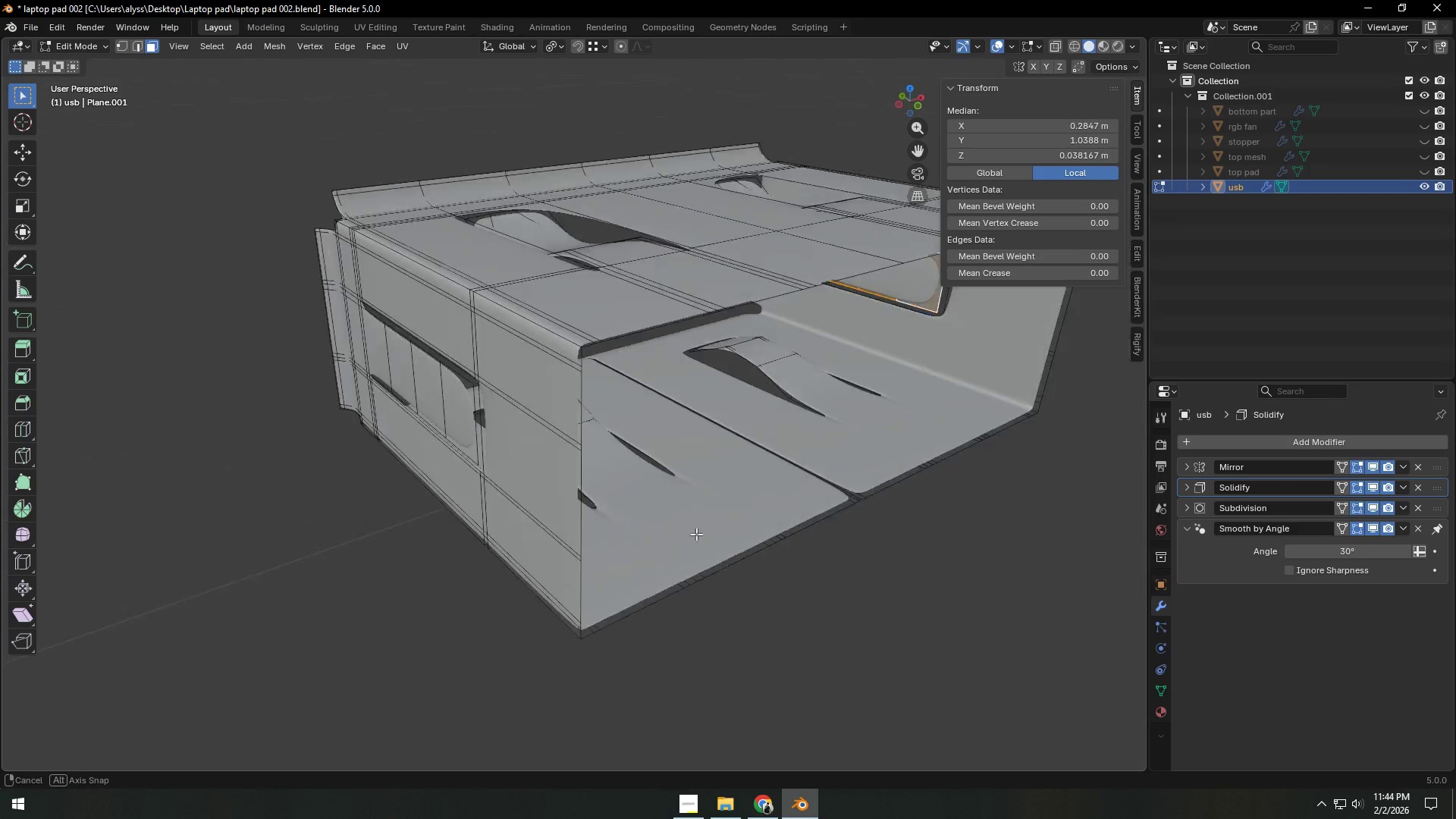 
hold_key(key=ShiftLeft, duration=0.98)
double_click([547, 398])
 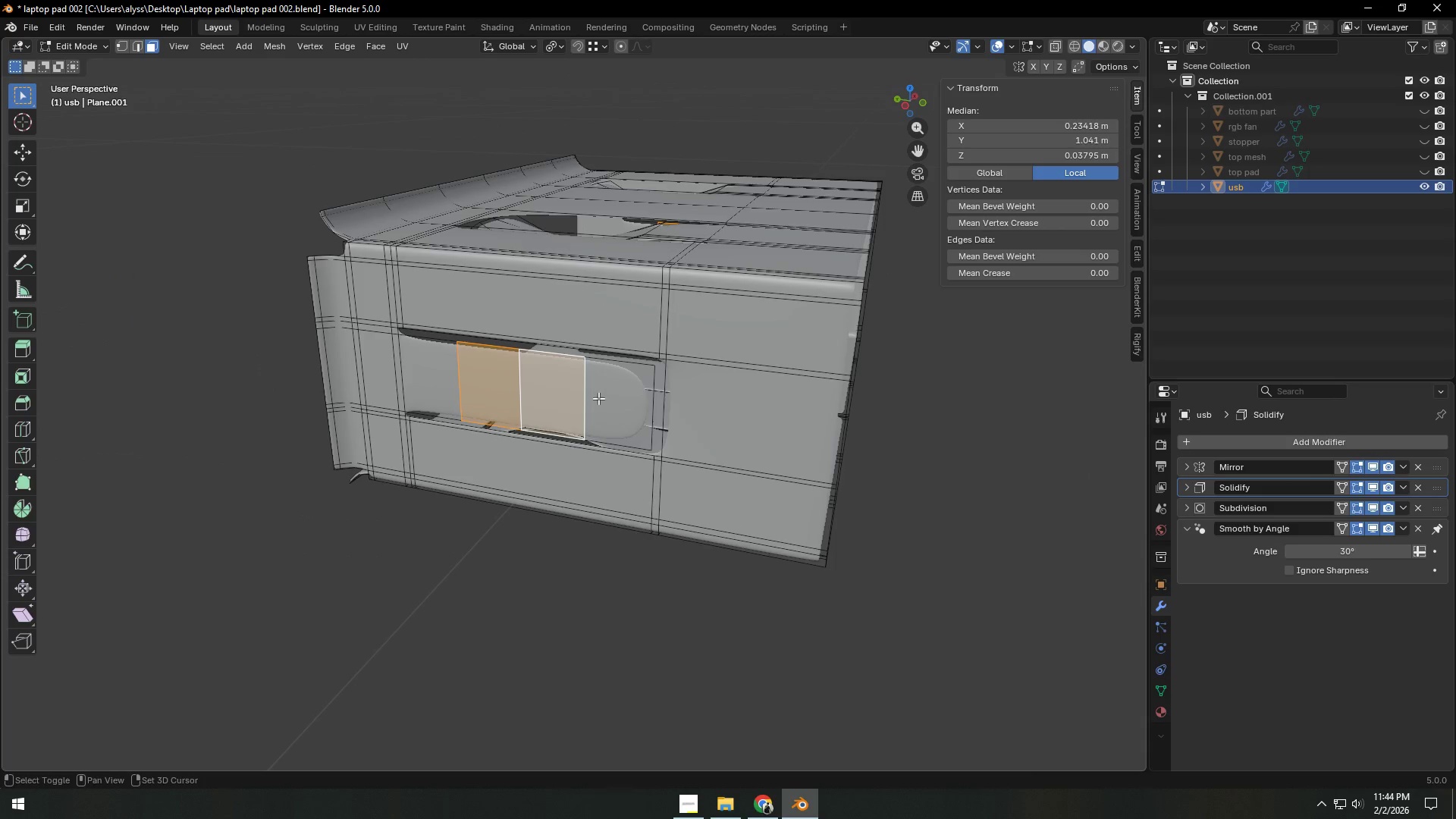 
triple_click([619, 399])
 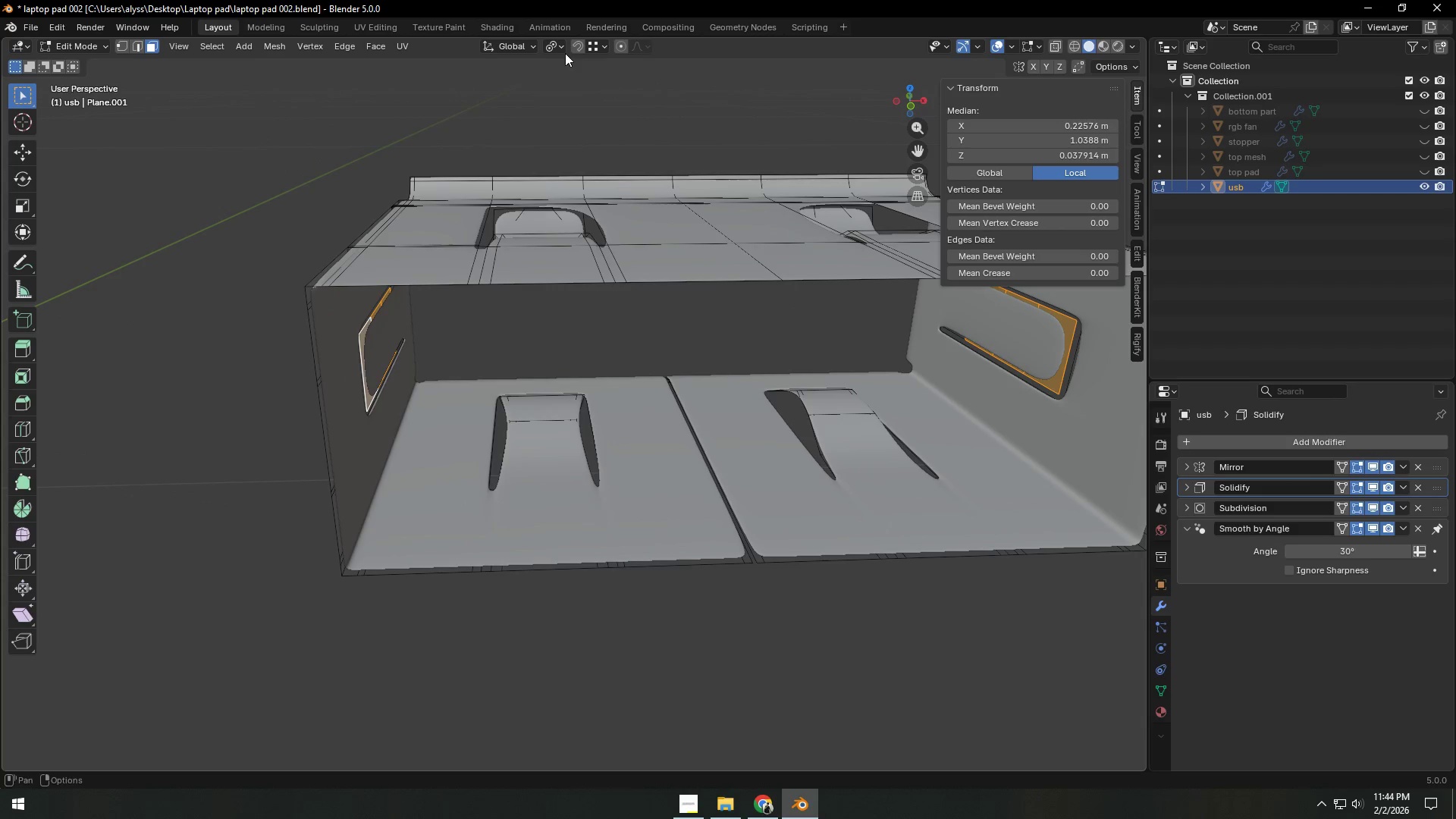 
left_click([563, 44])
 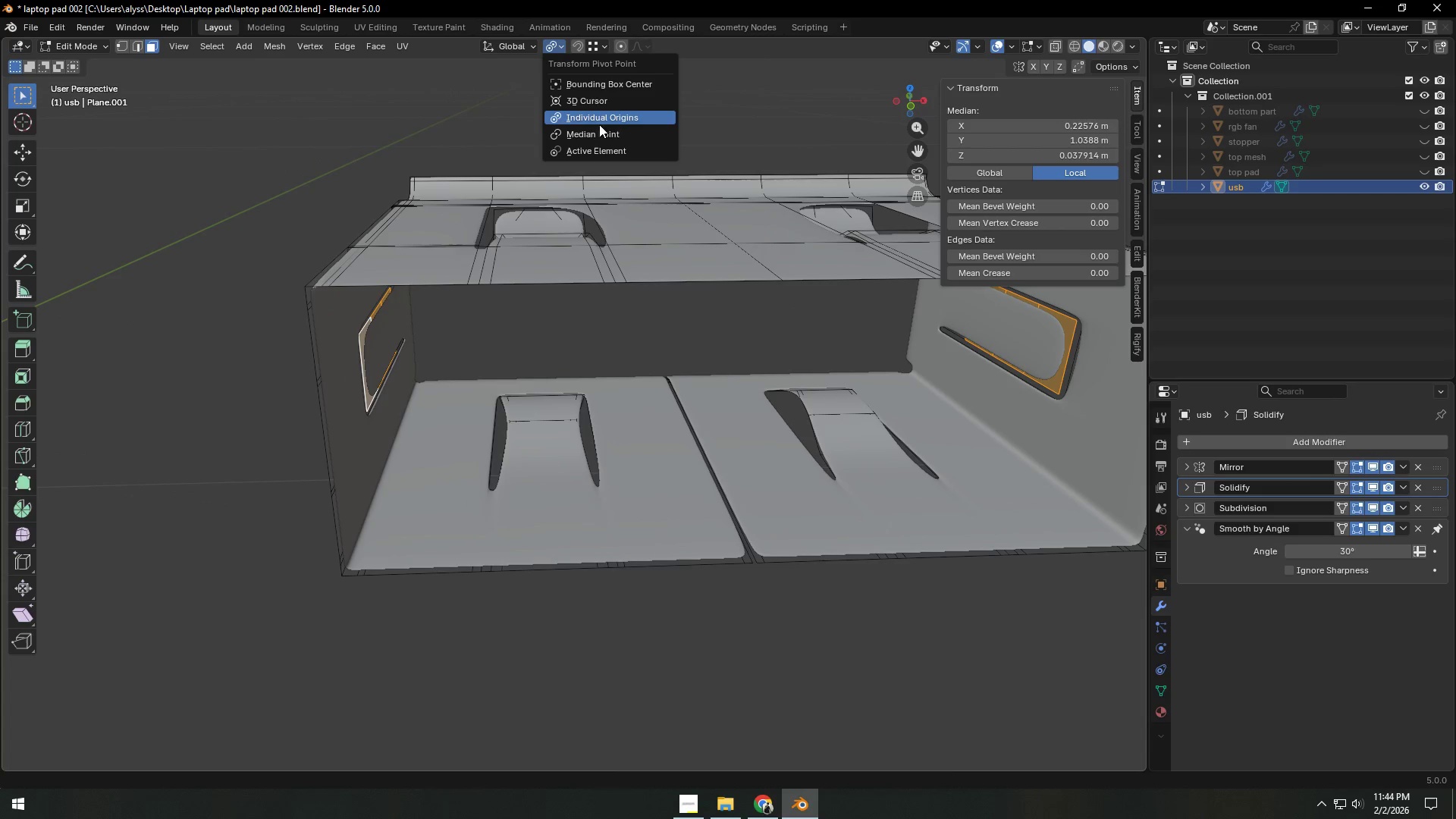 
left_click([601, 133])
 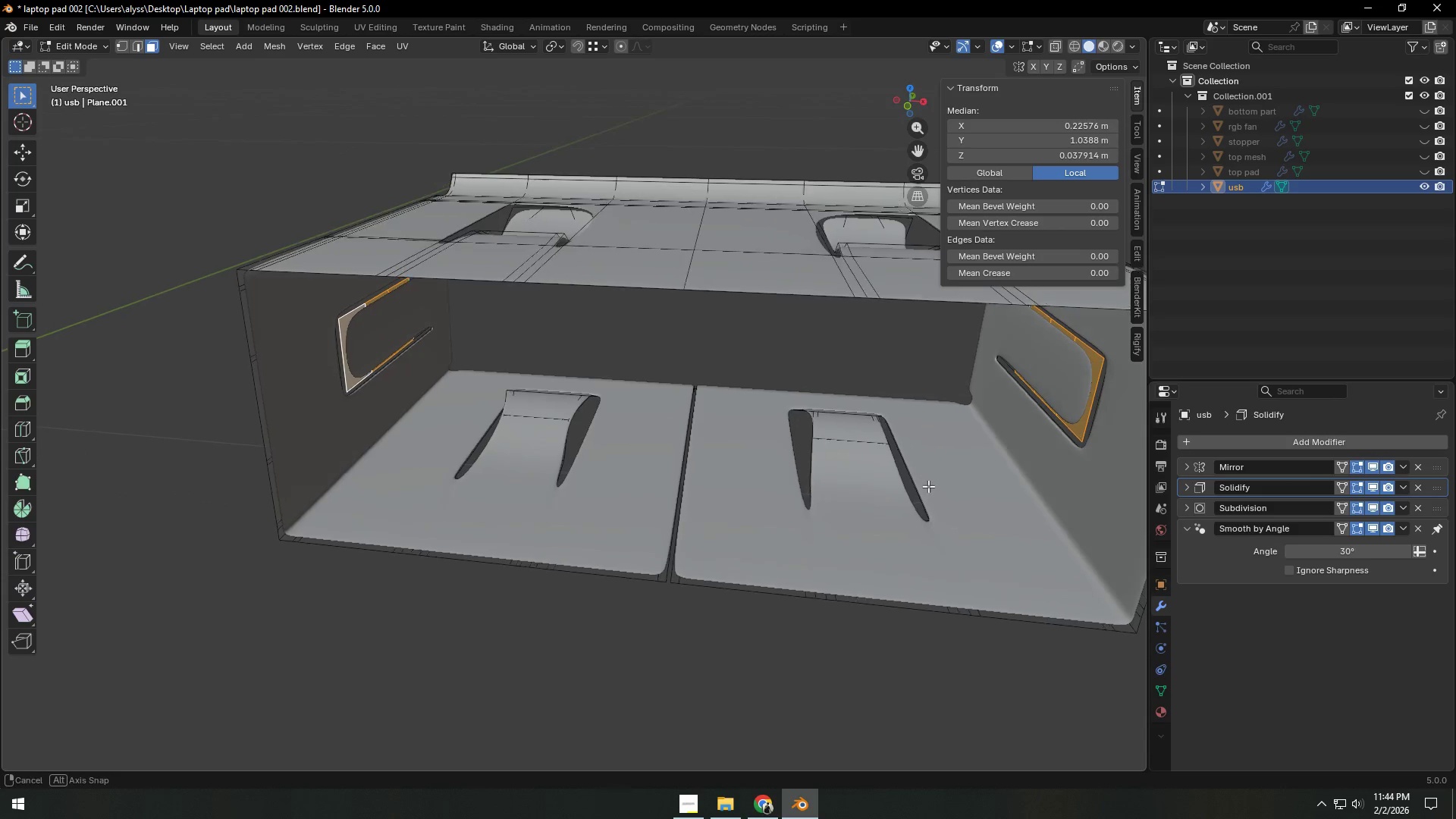 
type(sx)
 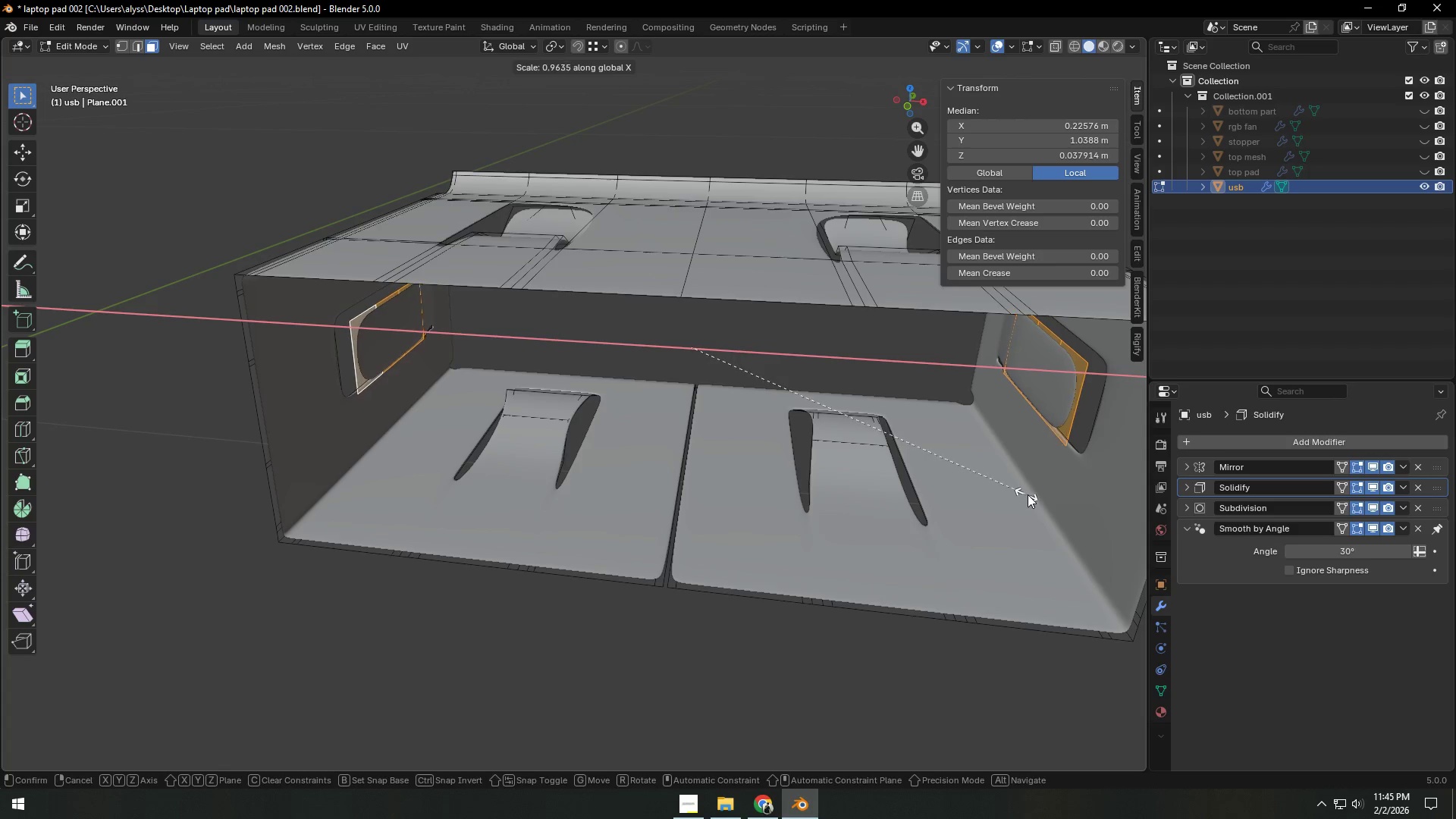 
left_click([1028, 495])
 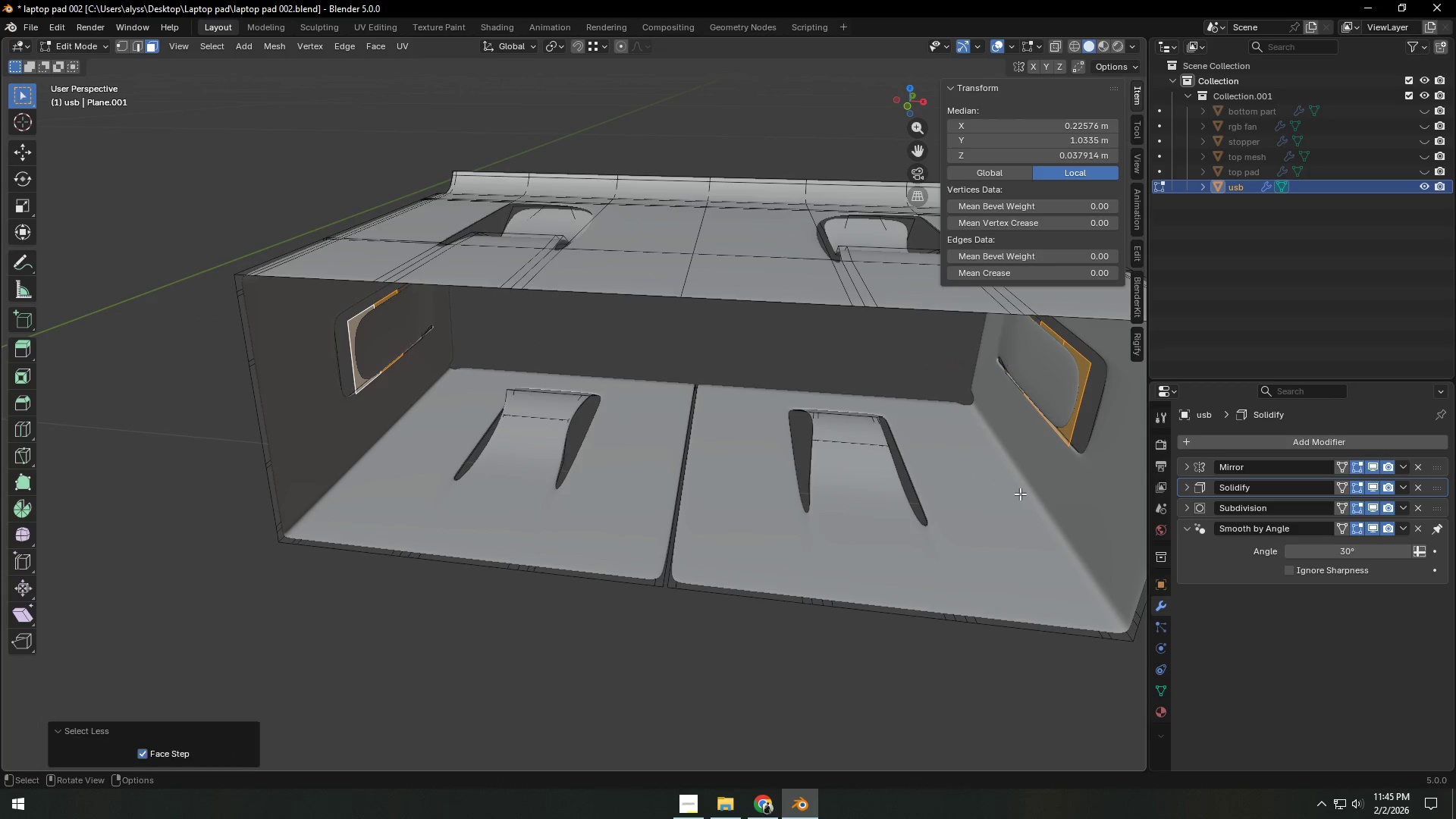 
 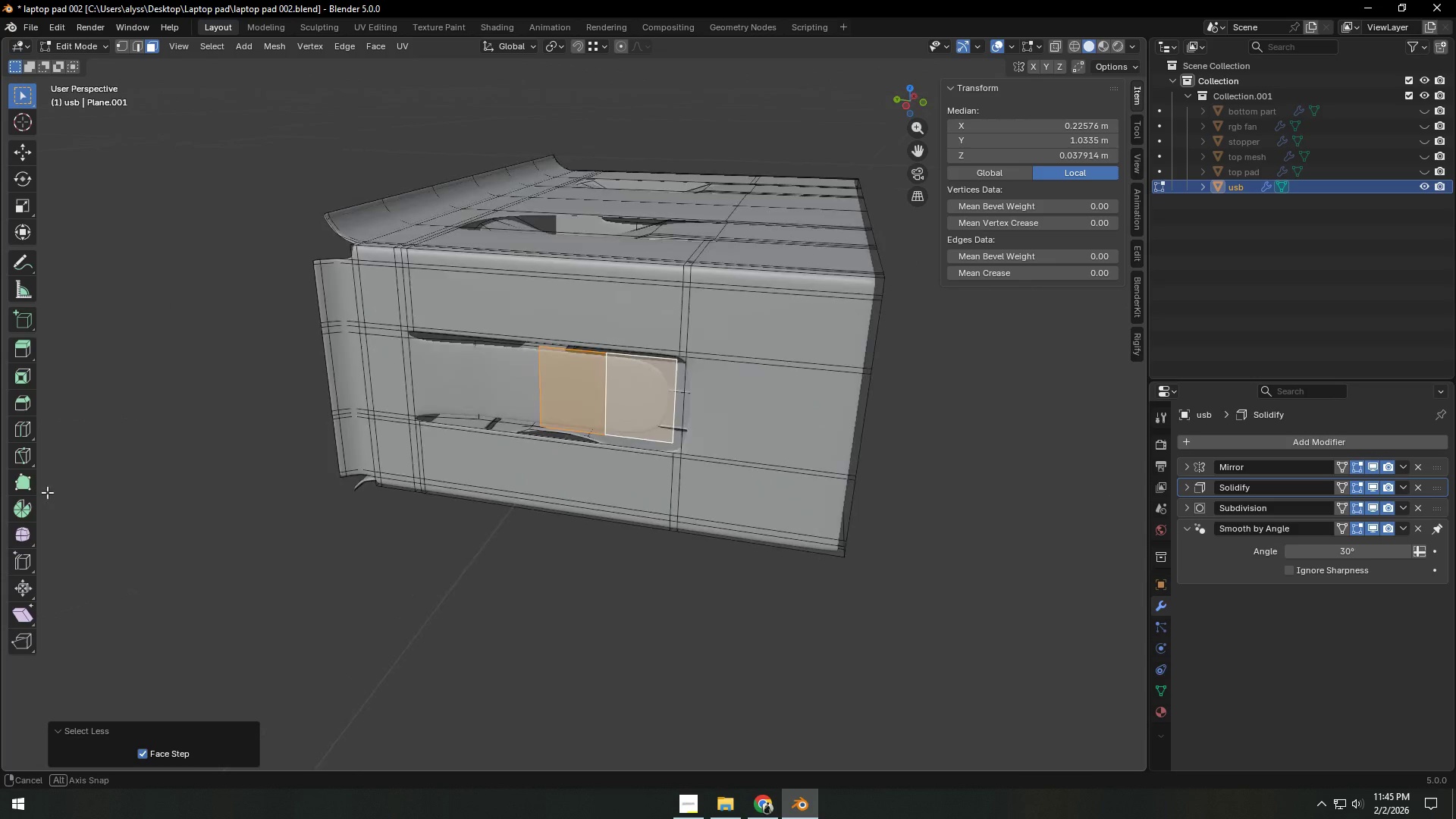 
type(sx)
 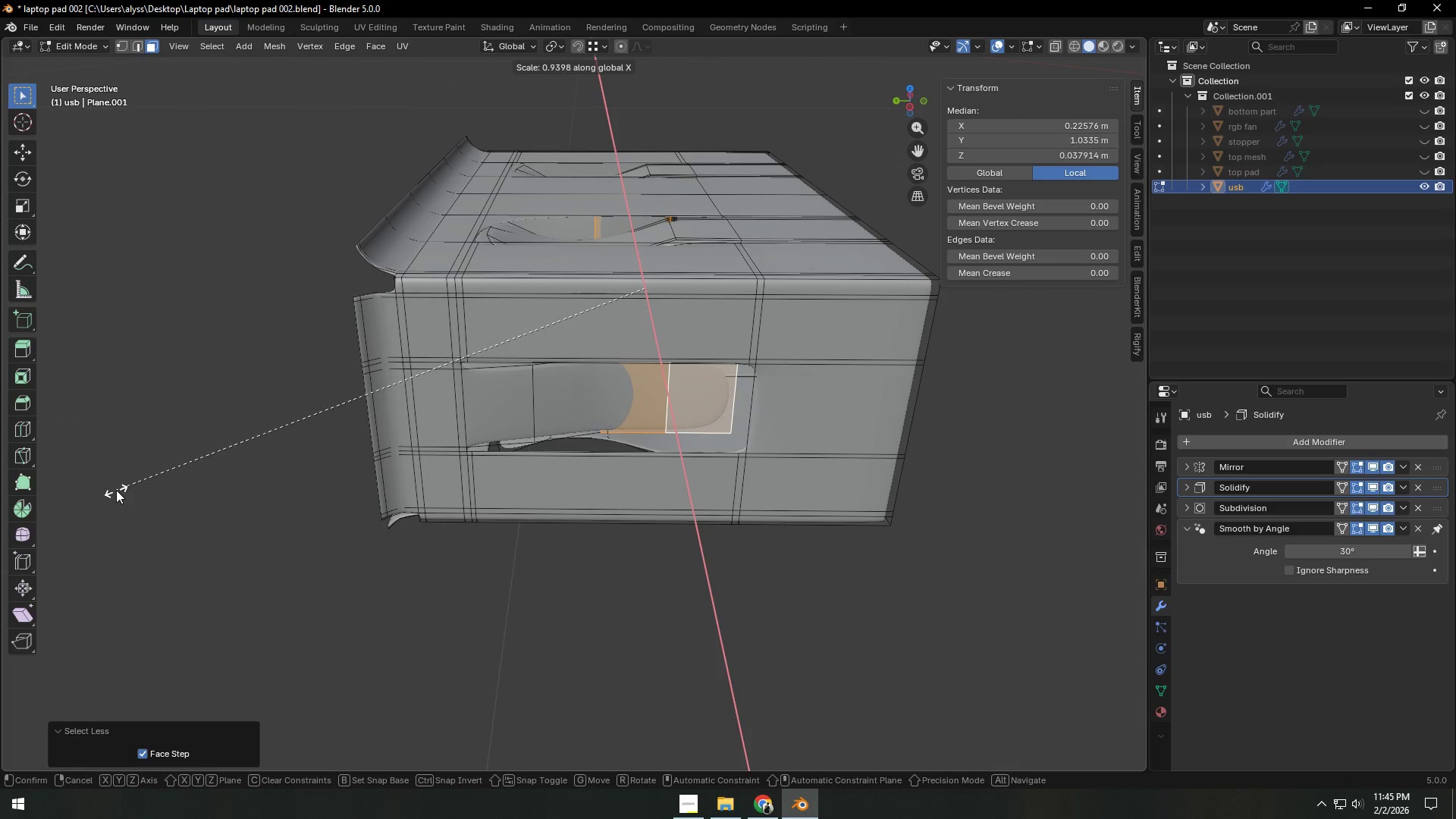 
left_click([121, 489])
 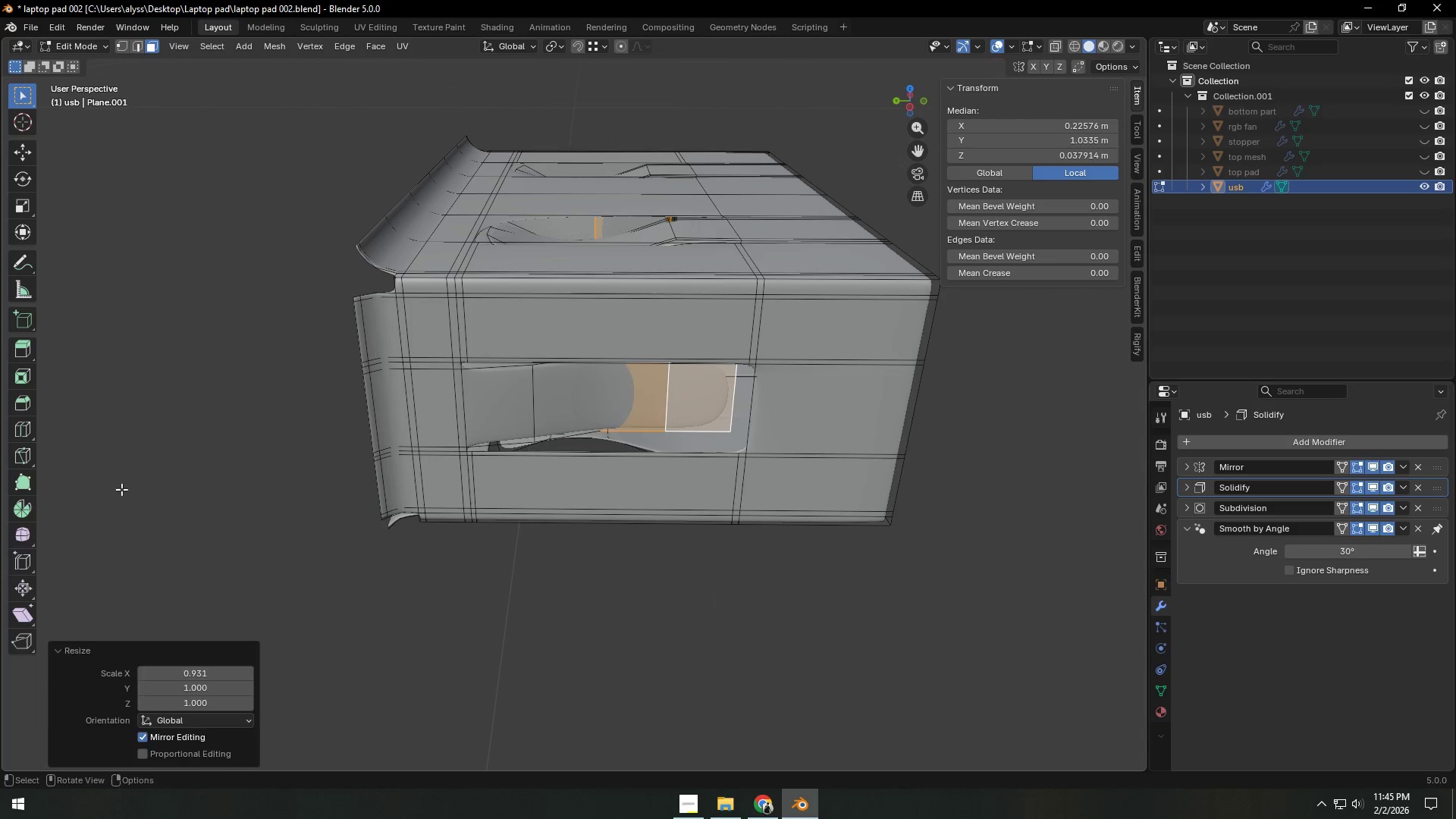 
 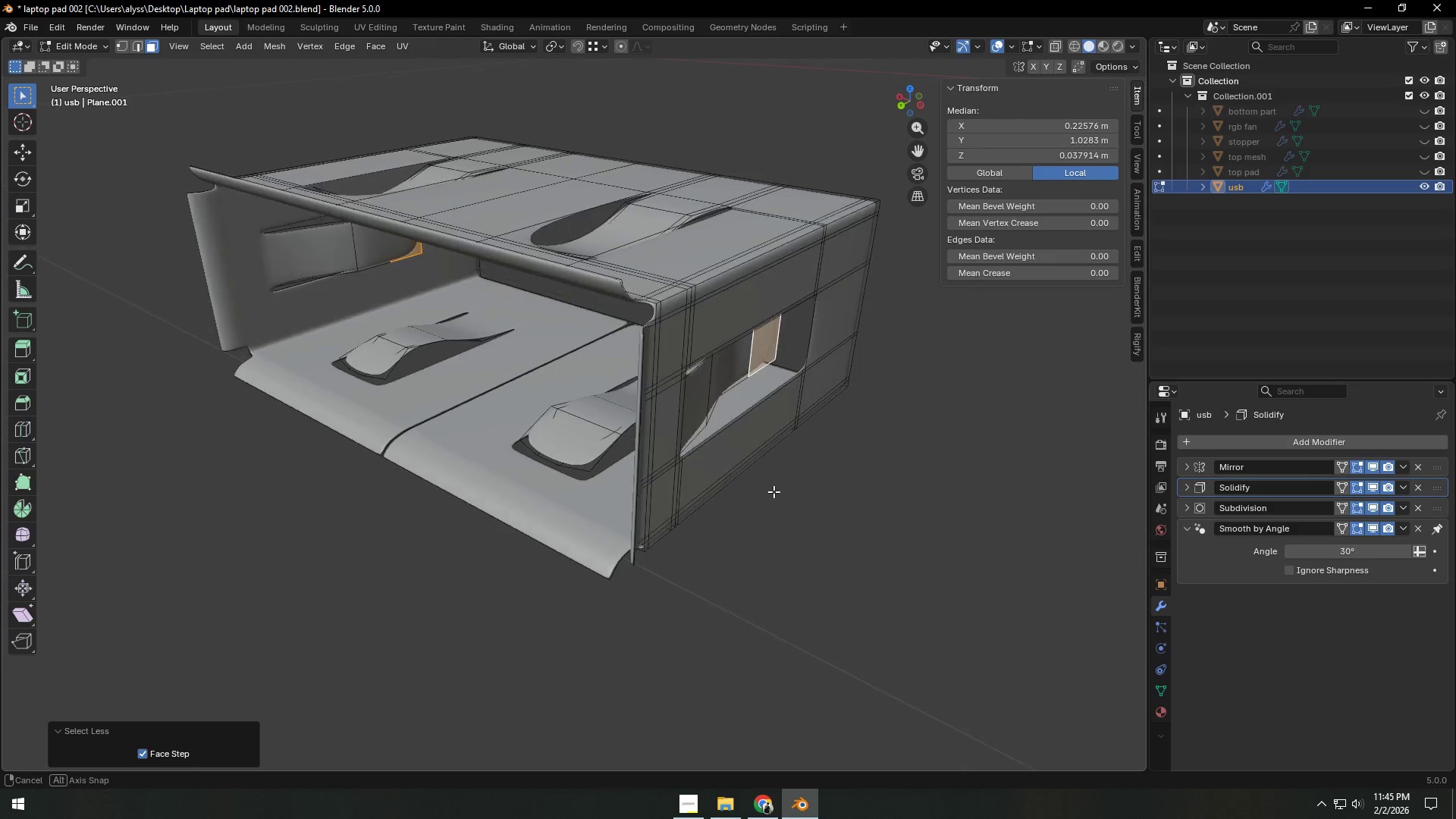 
type(rz)
 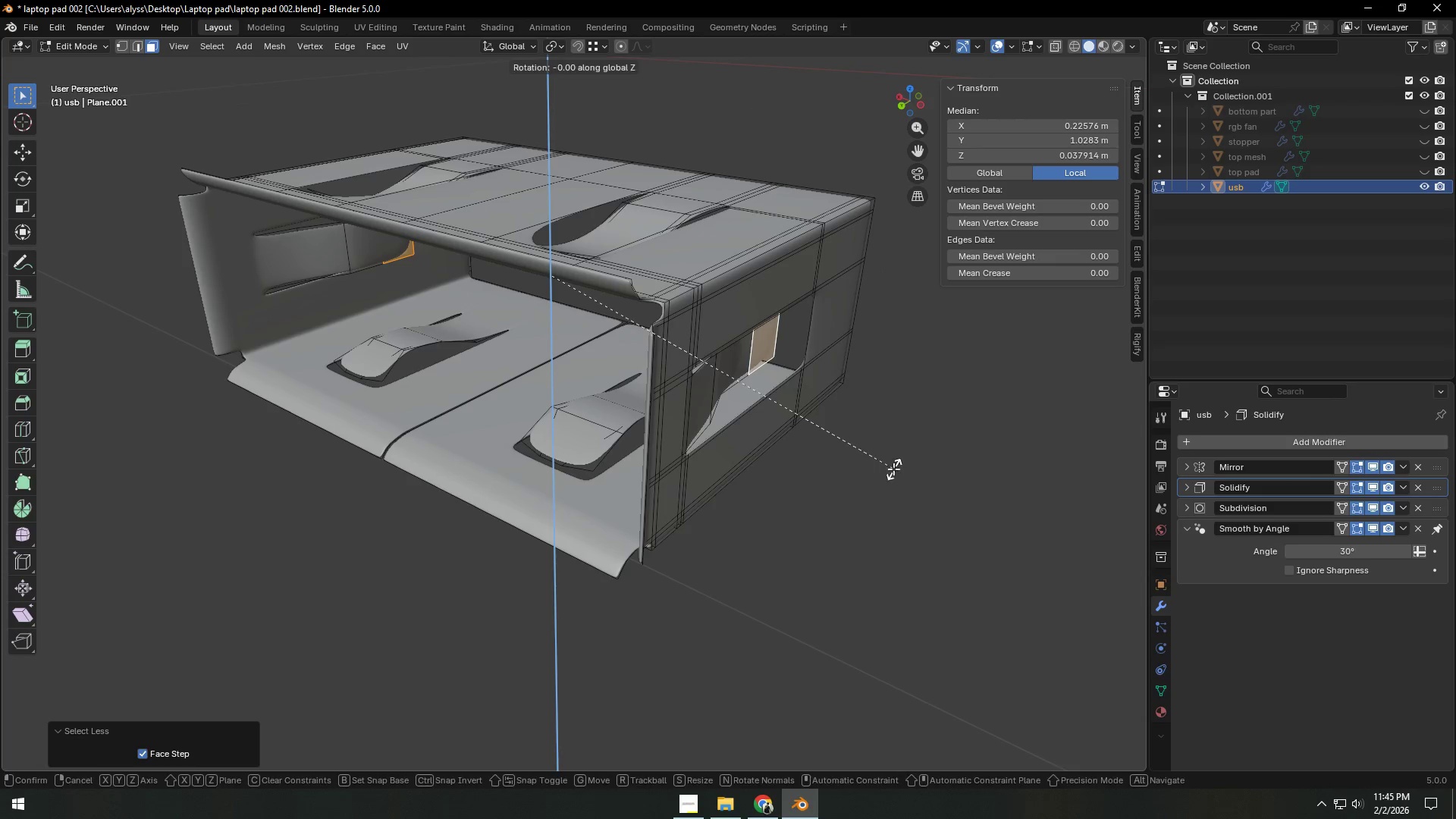 
right_click([893, 469])
 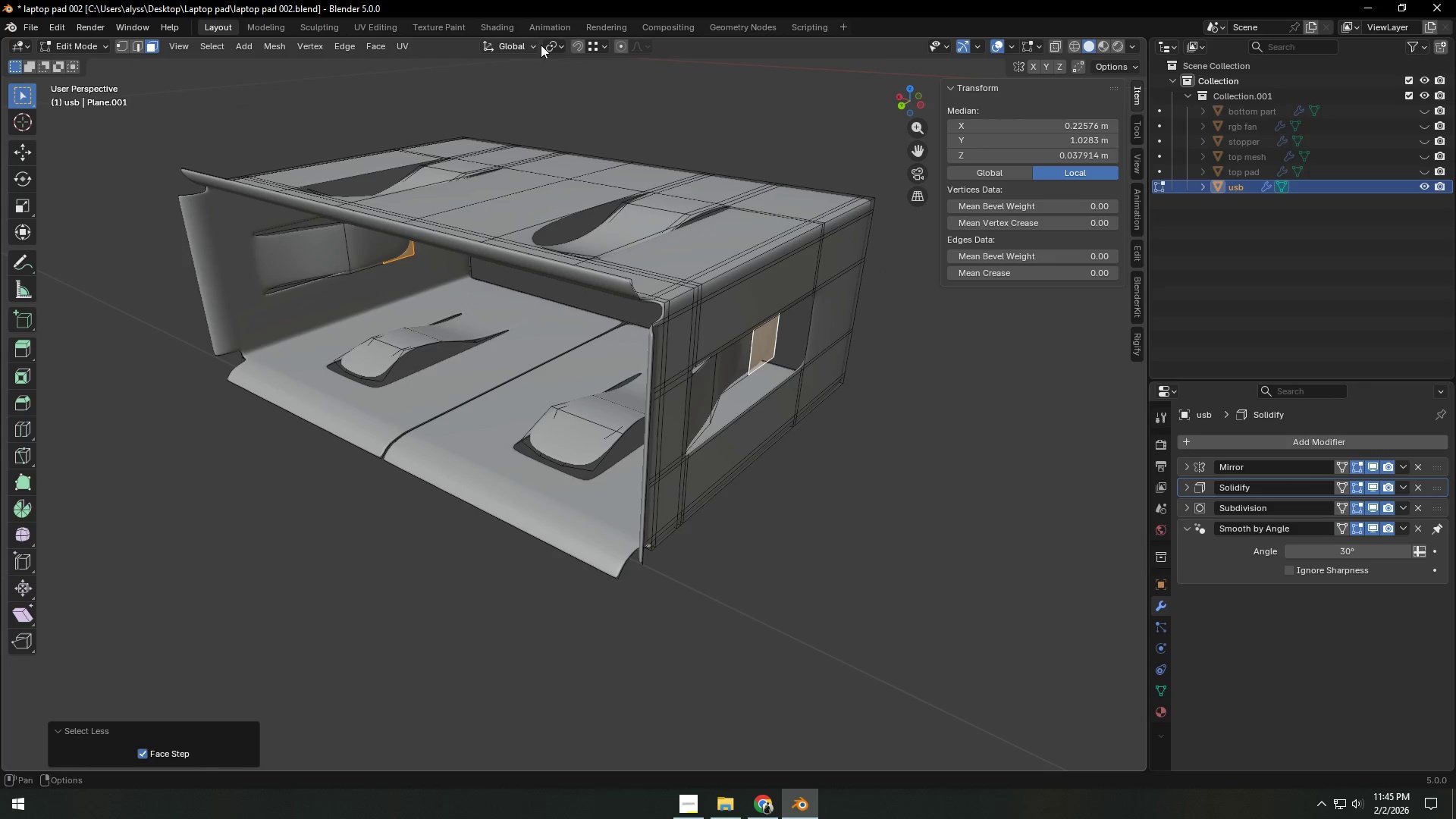 
left_click([560, 45])
 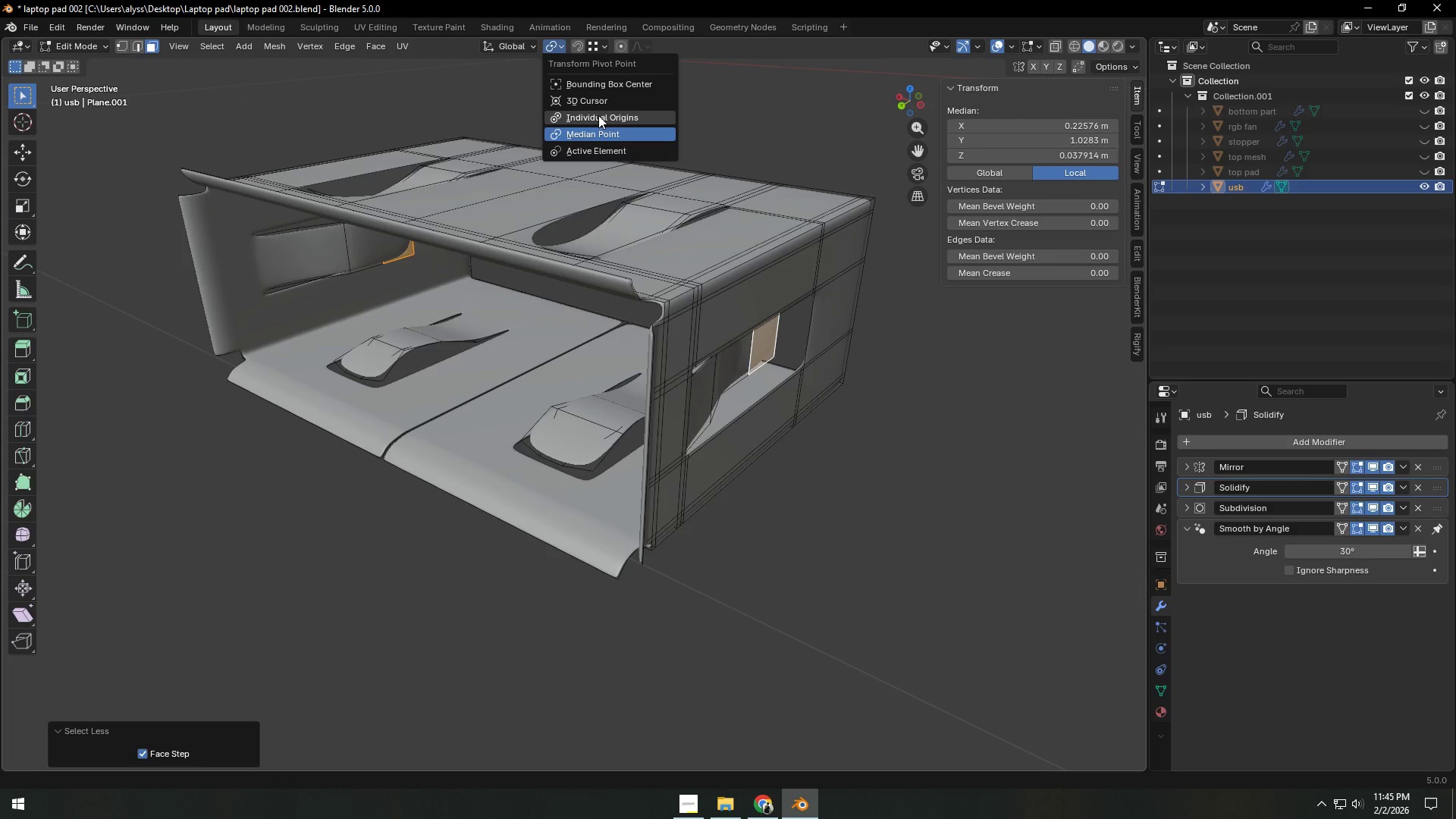 
left_click([598, 115])
 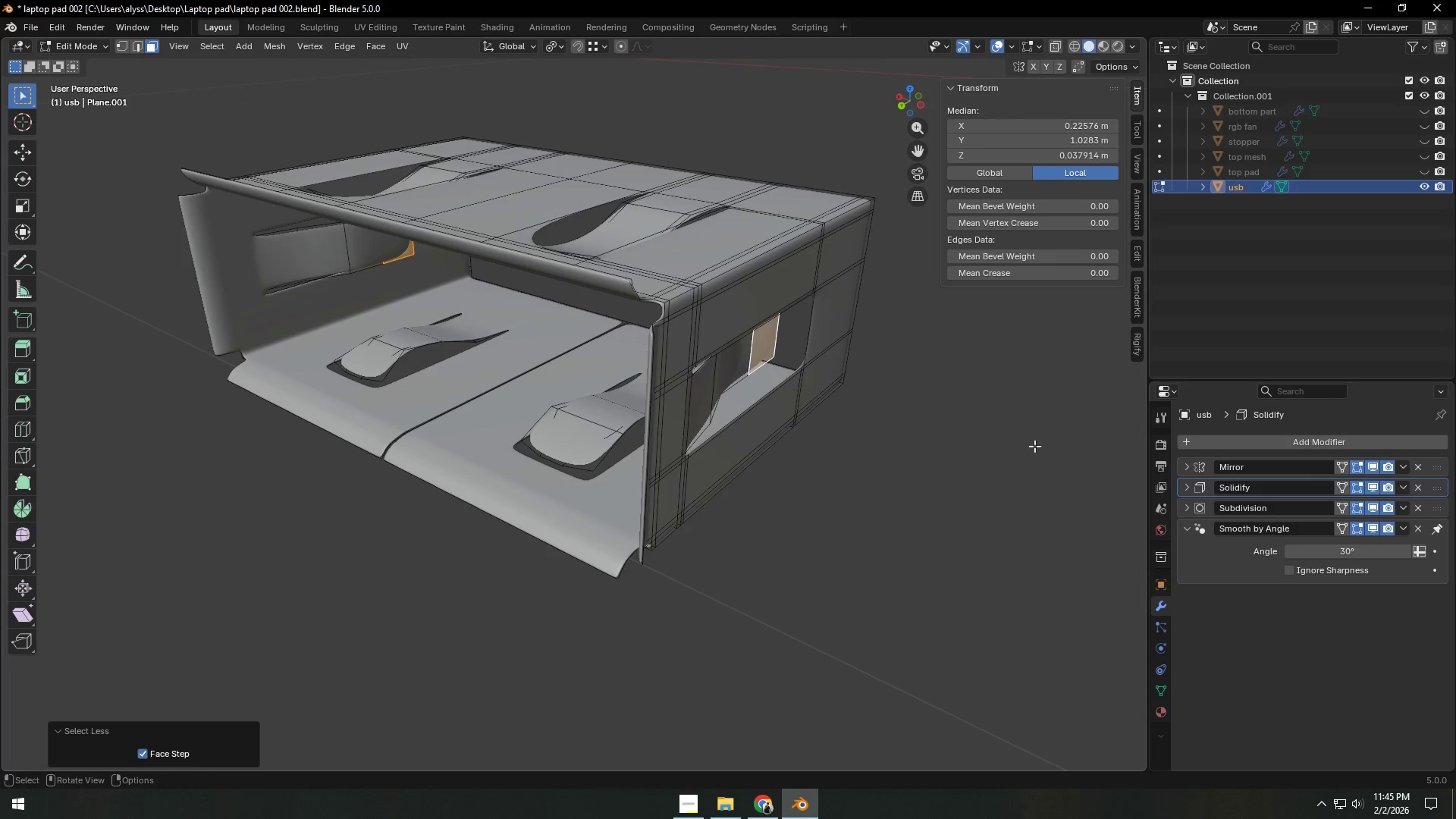 
key(R)
 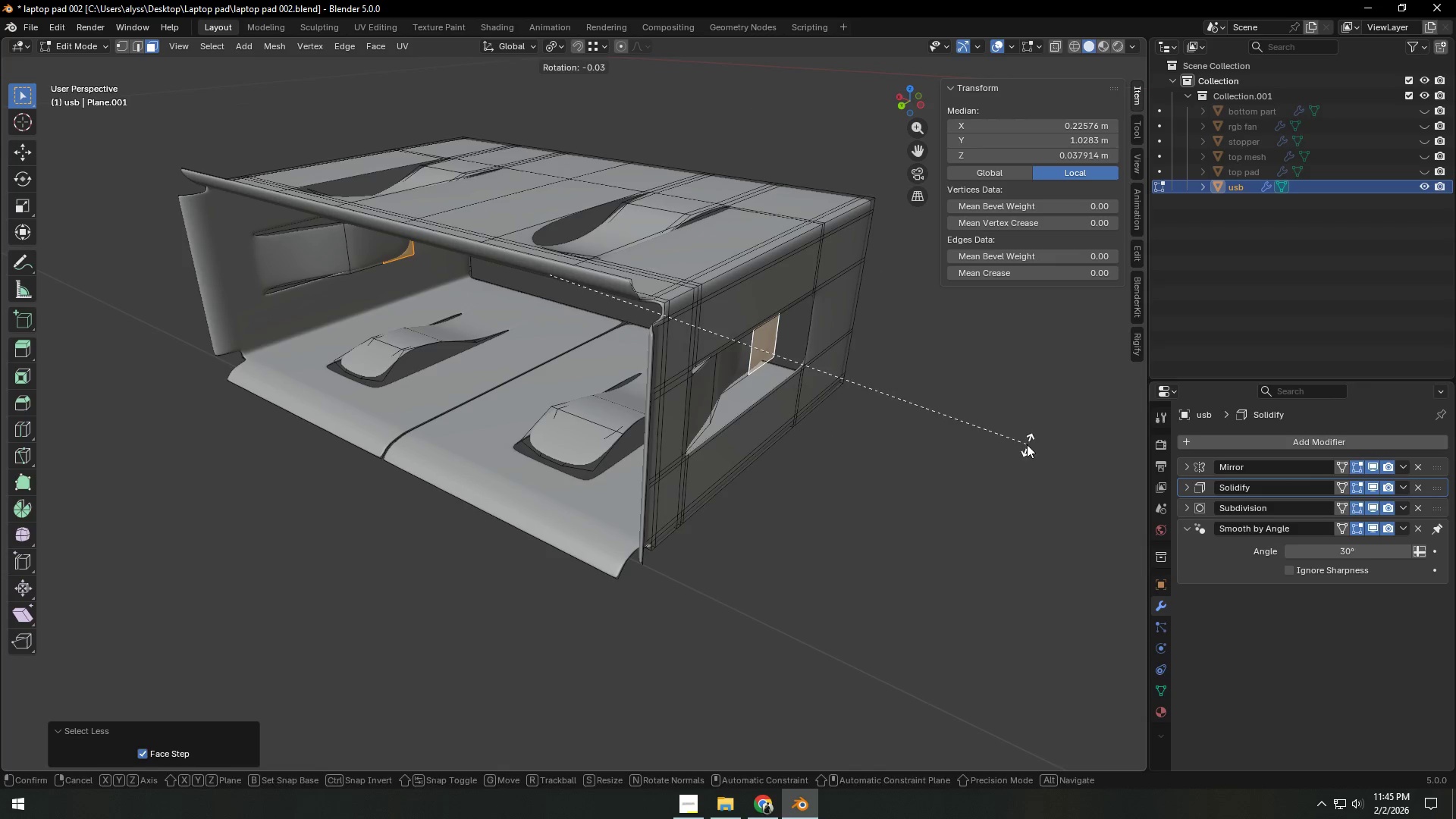 
right_click([1027, 444])
 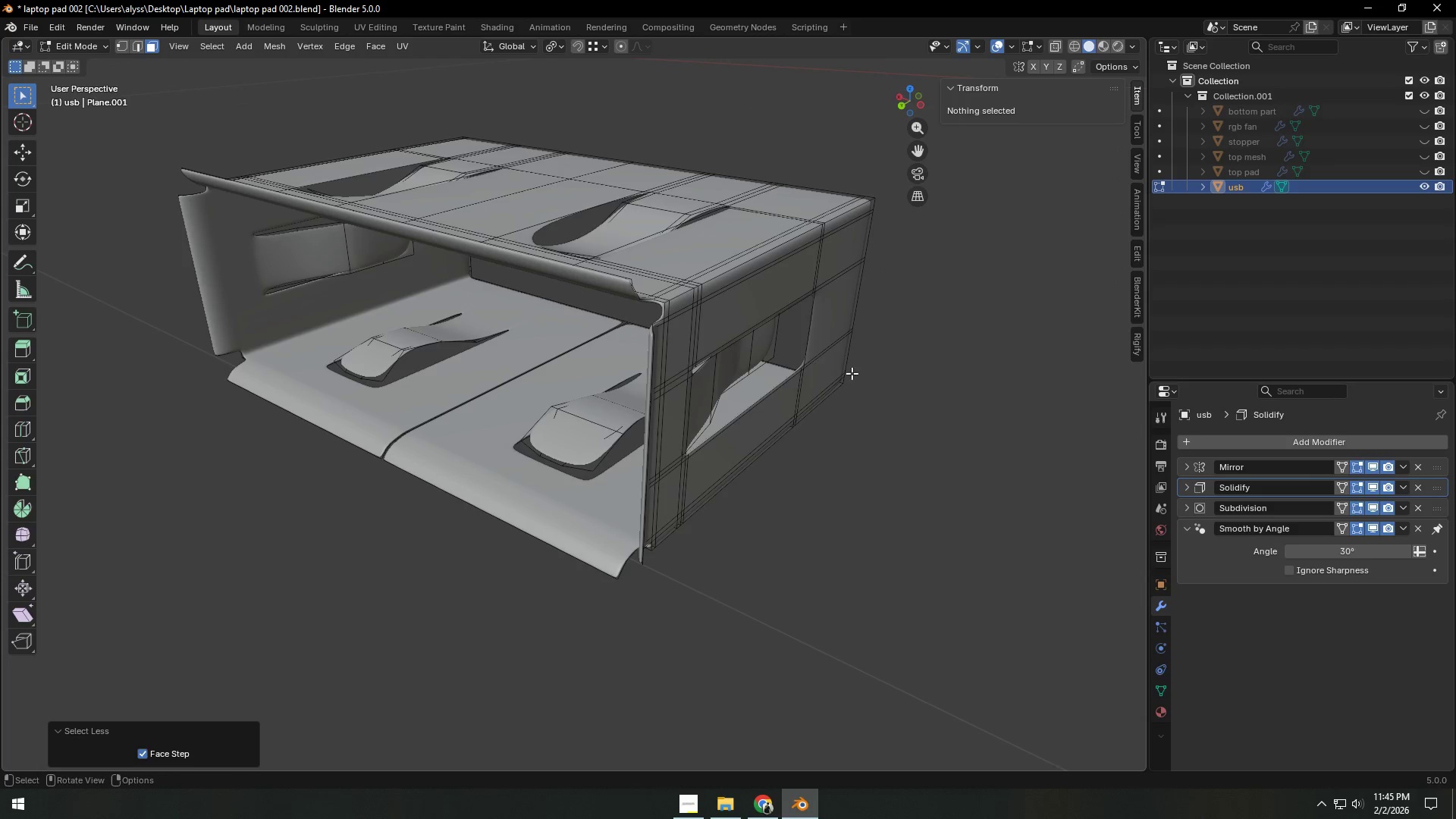 
left_click([779, 336])
 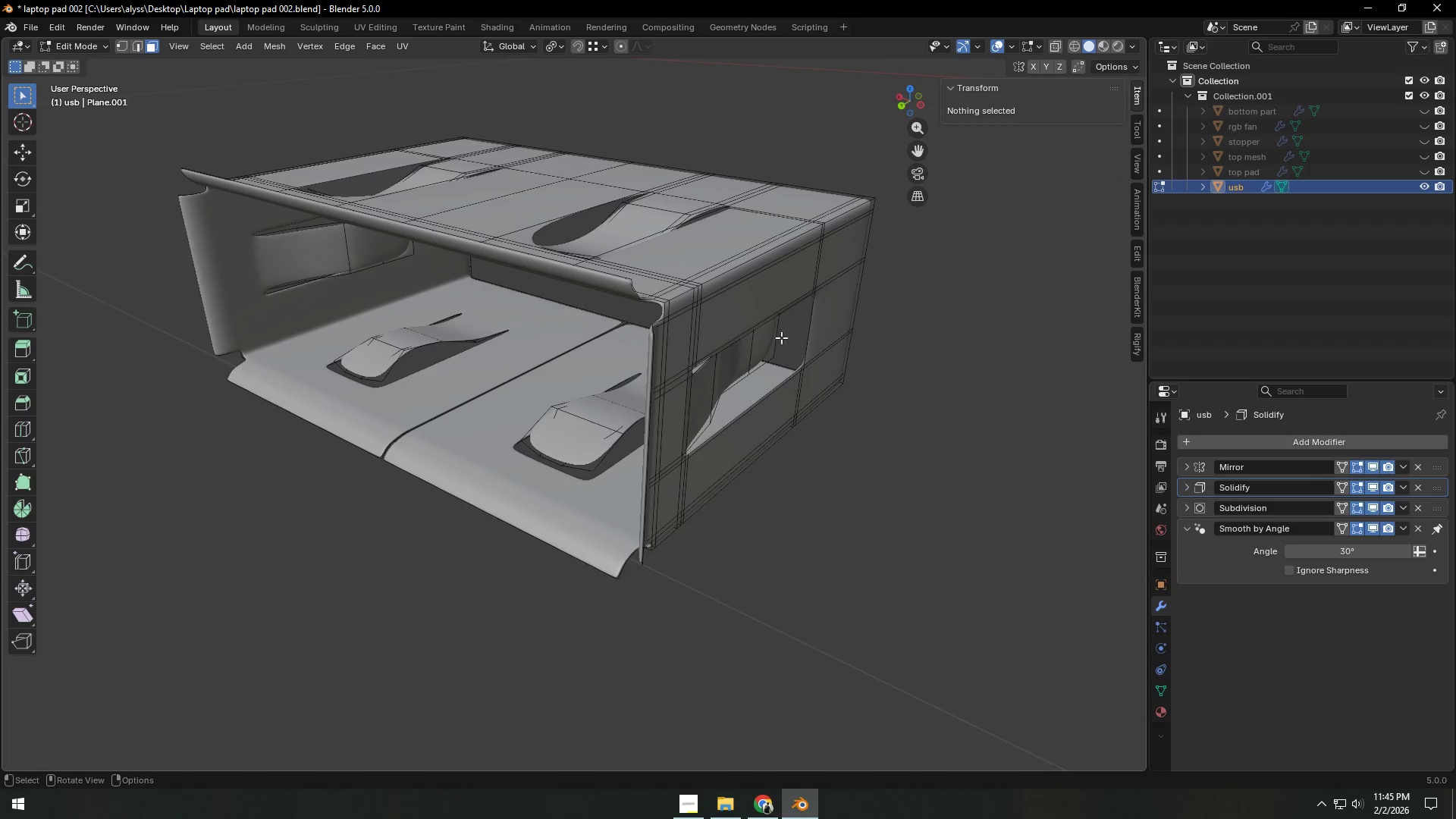 
key(2)
 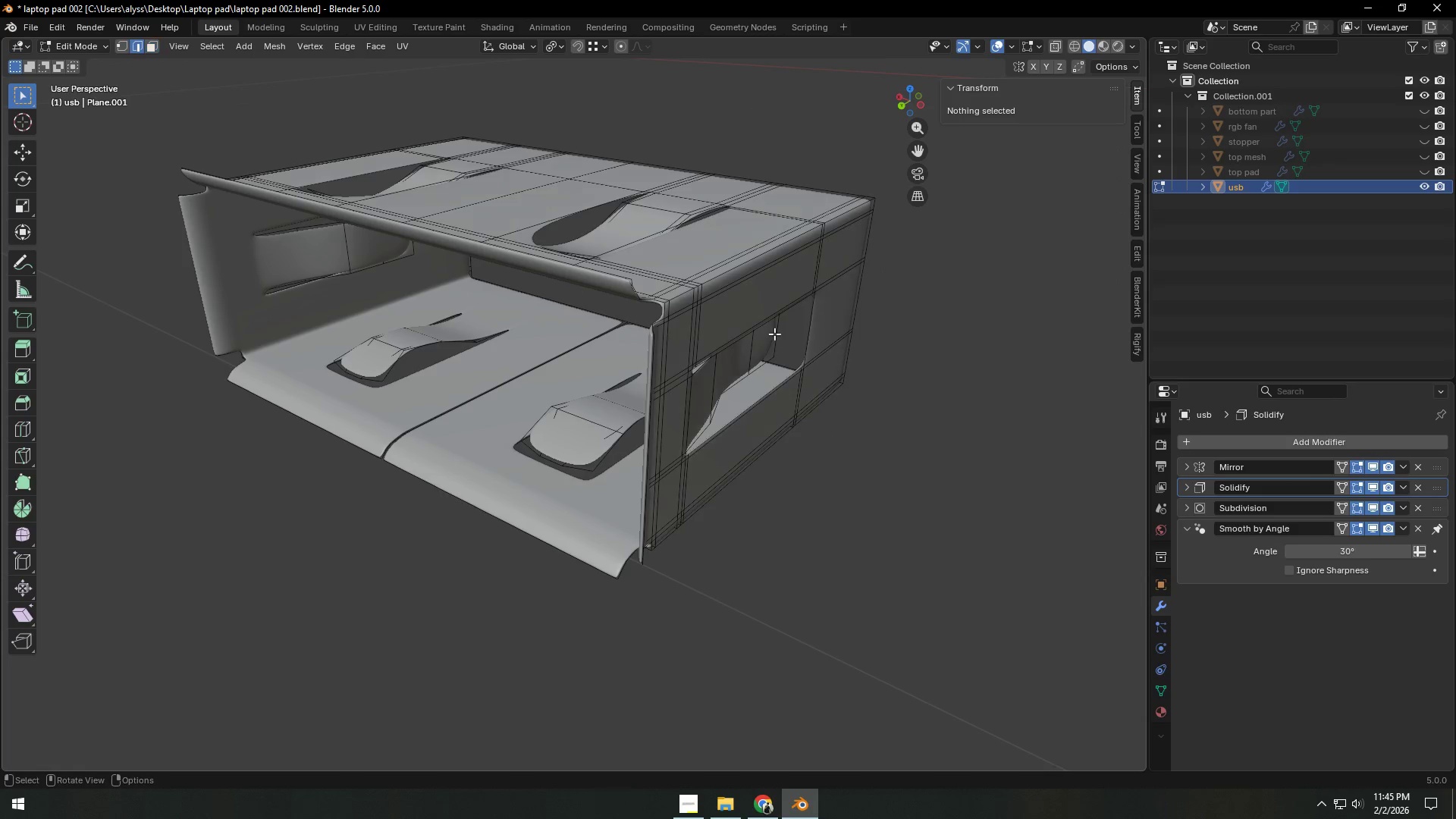 
left_click([774, 334])
 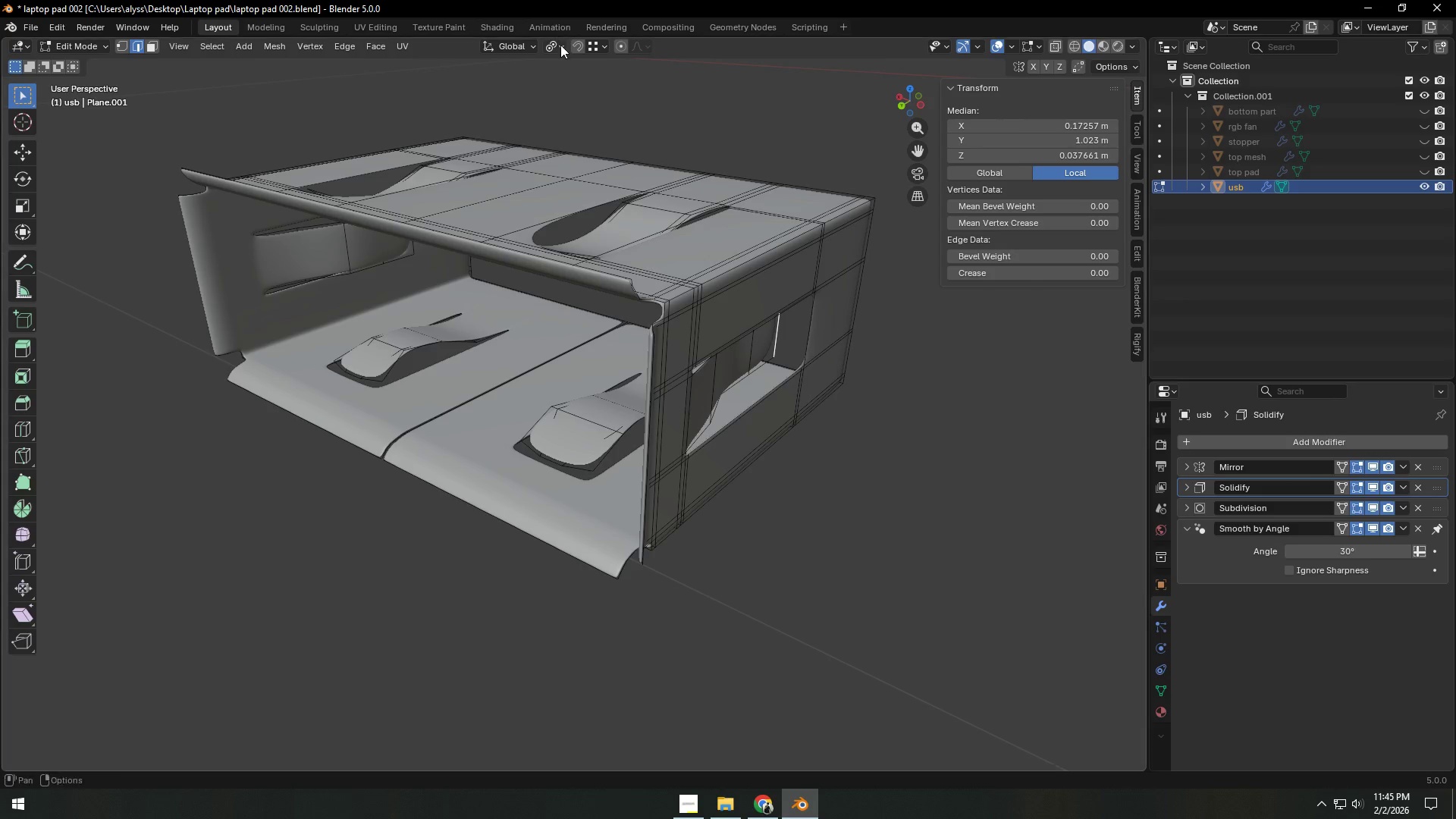 
left_click([551, 44])
 